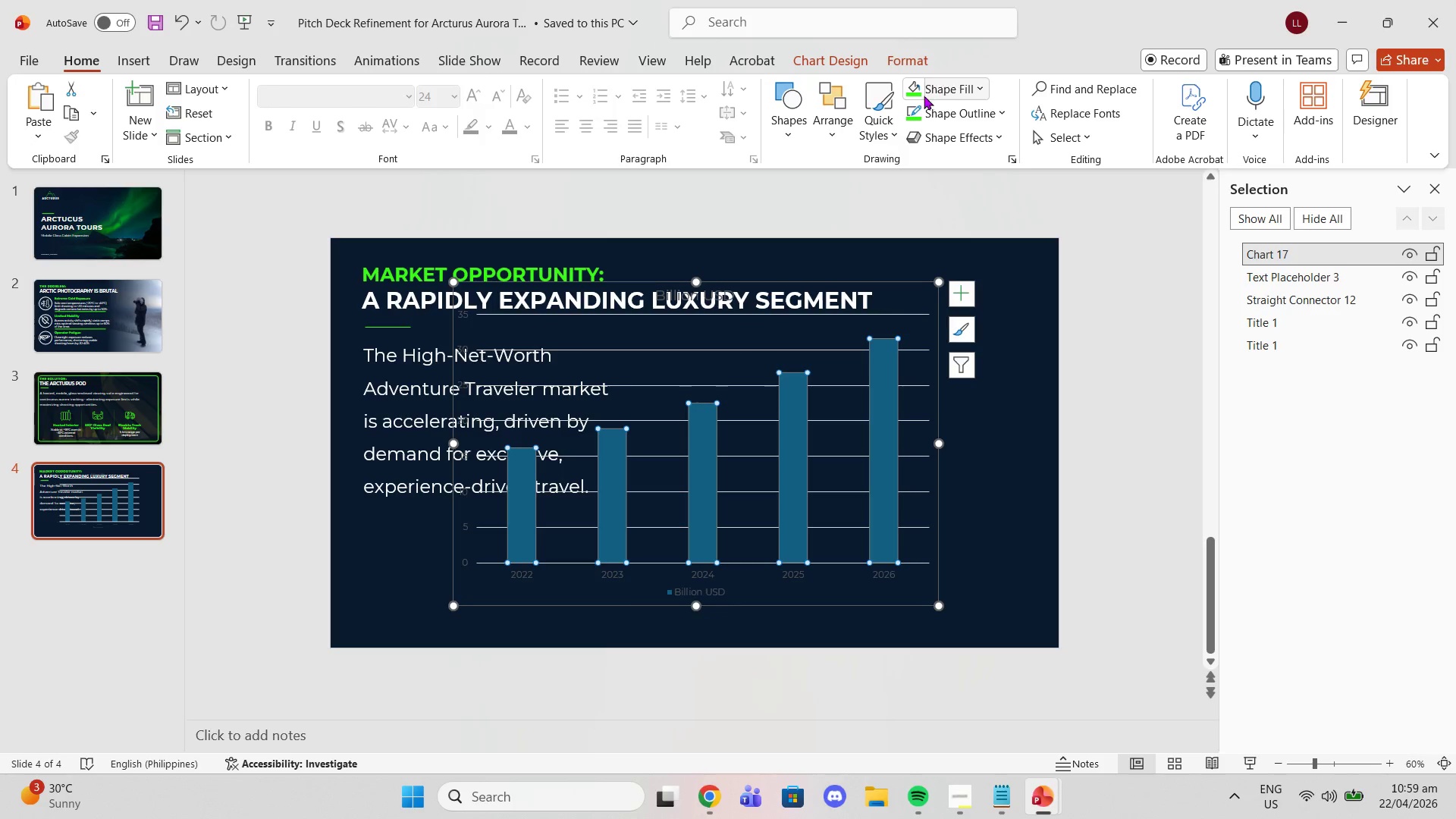 
left_click([915, 93])
 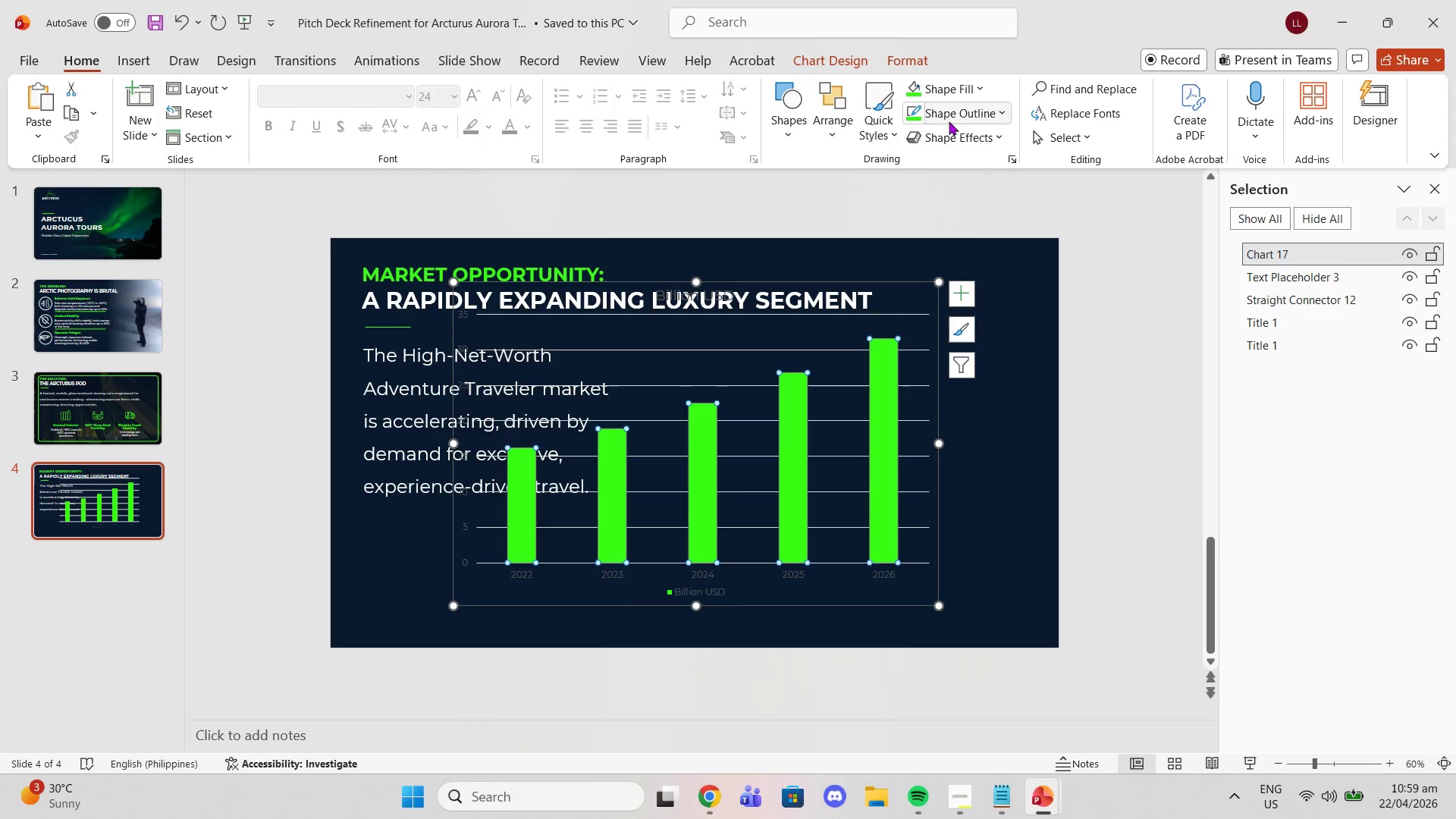 
left_click([949, 121])
 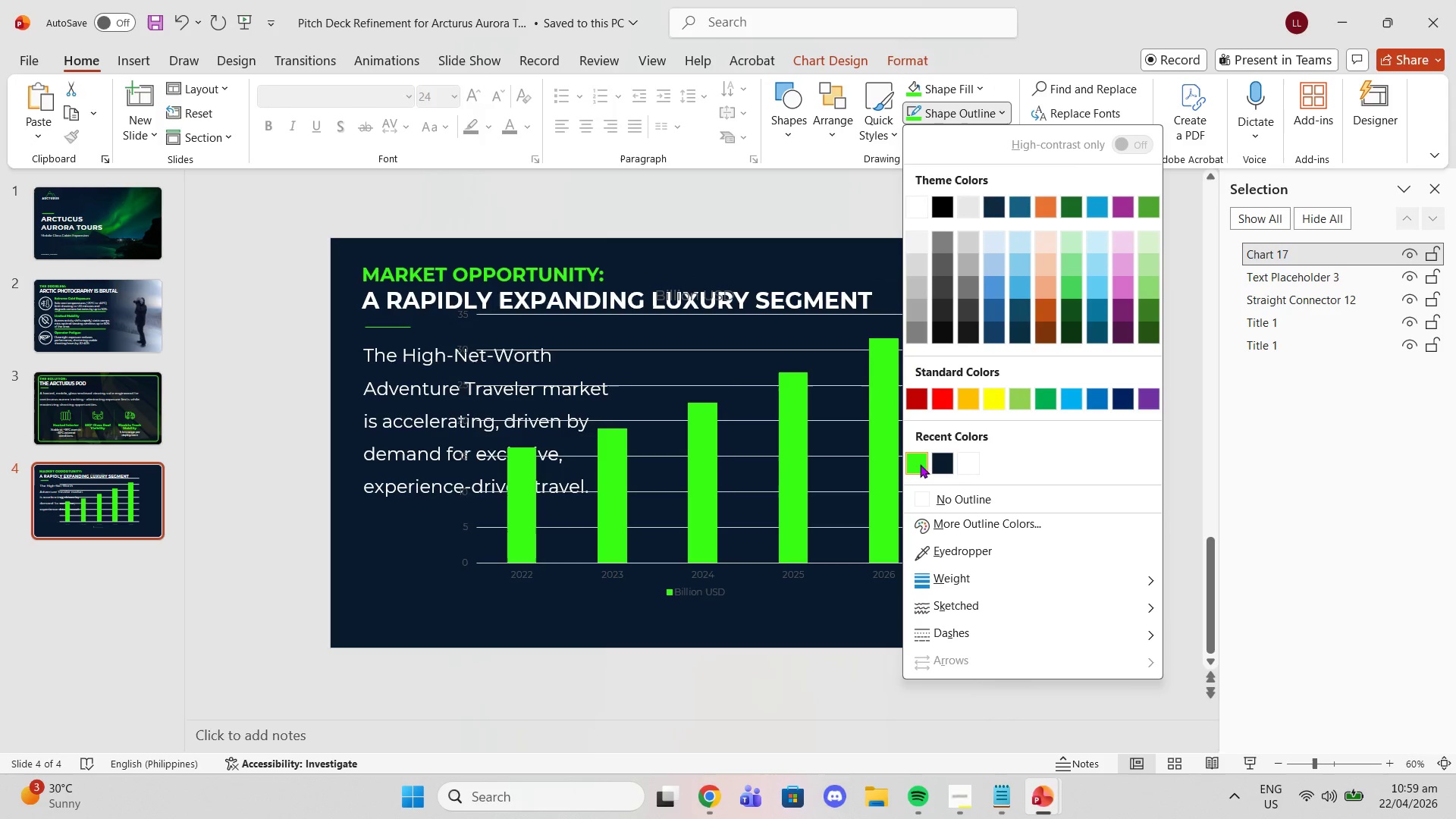 
left_click([920, 464])
 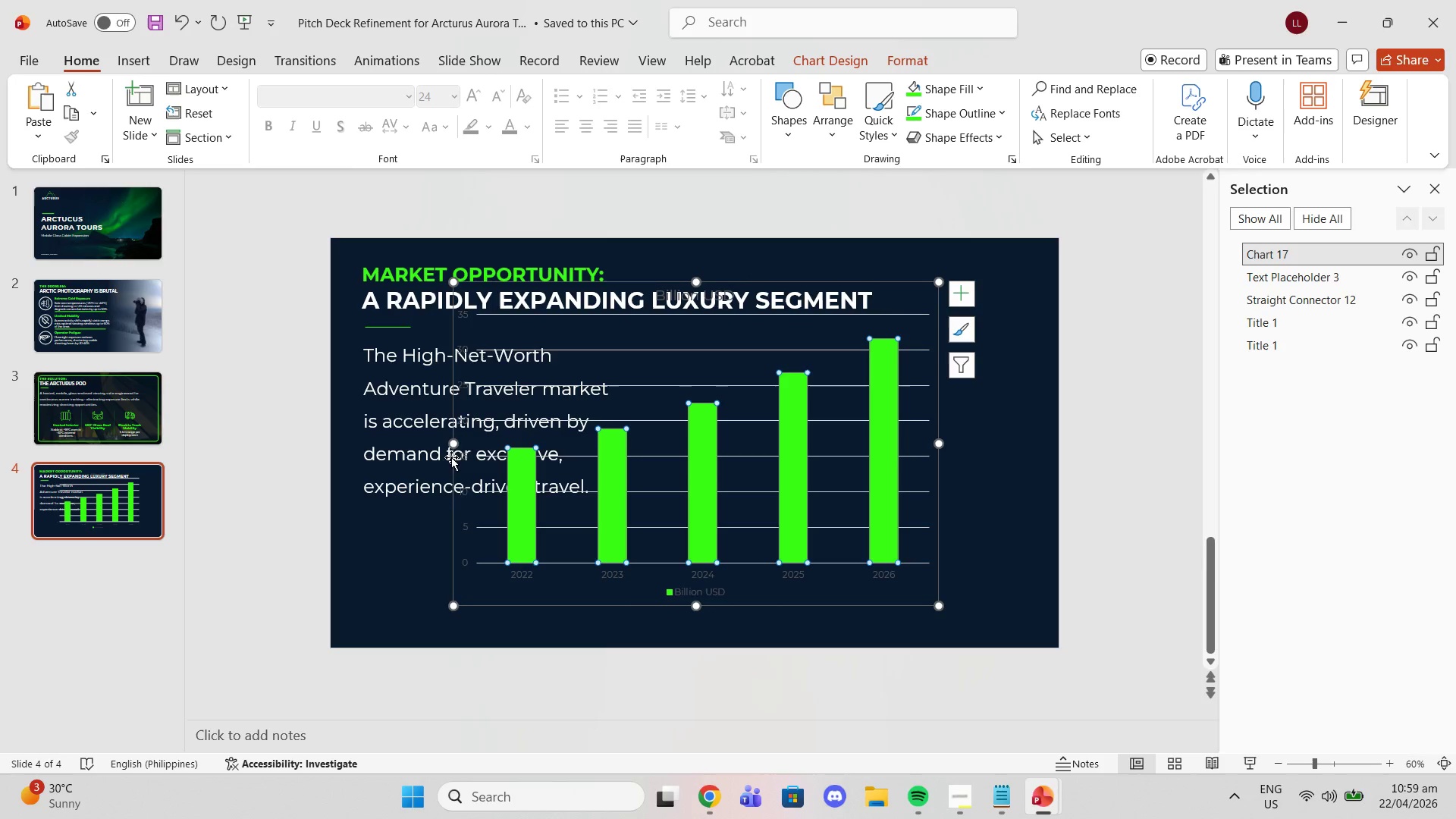 
left_click_drag(start_coordinate=[457, 444], to_coordinate=[626, 451])
 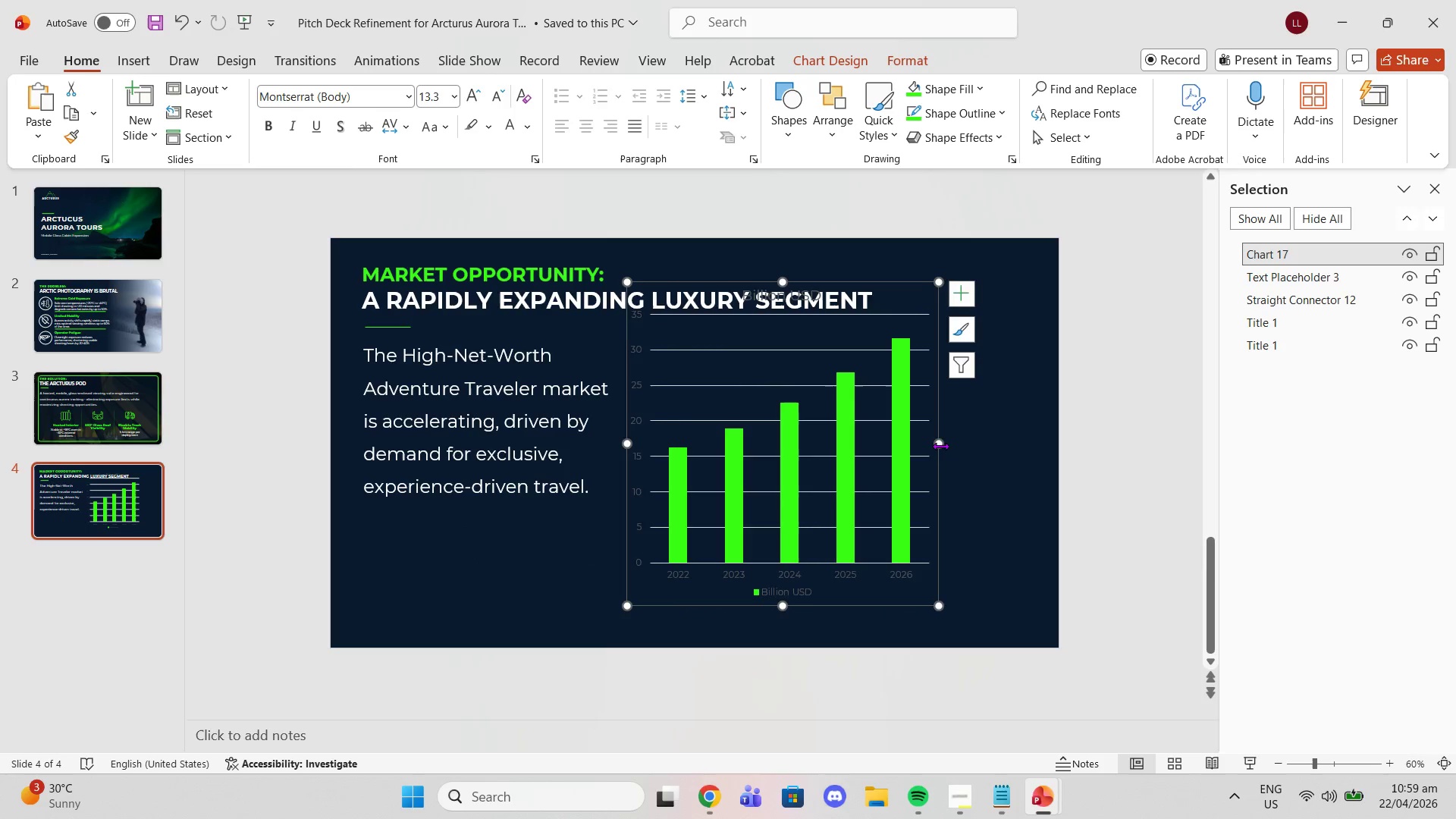 
left_click_drag(start_coordinate=[942, 444], to_coordinate=[1049, 445])
 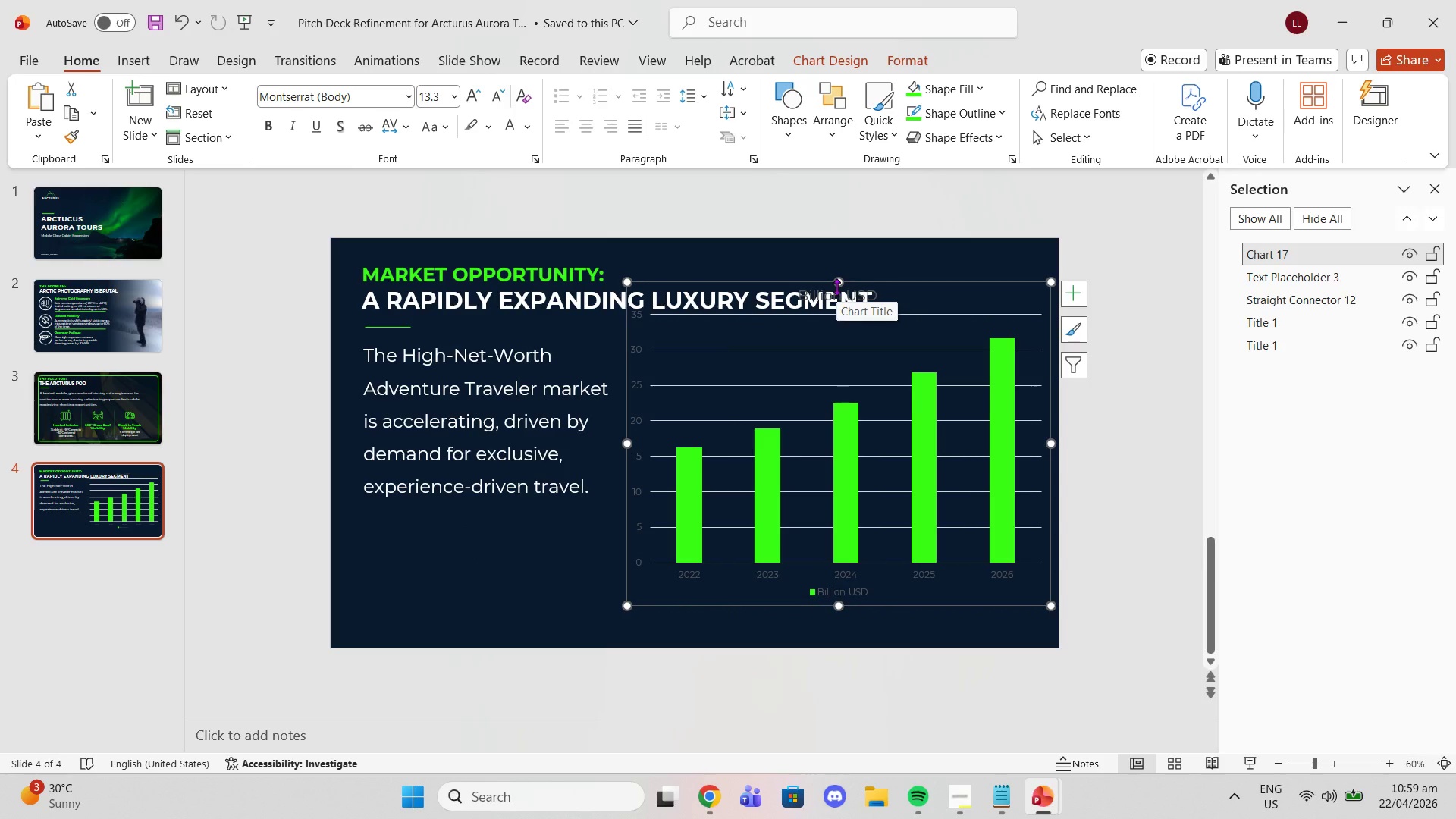 
left_click_drag(start_coordinate=[836, 287], to_coordinate=[836, 323])
 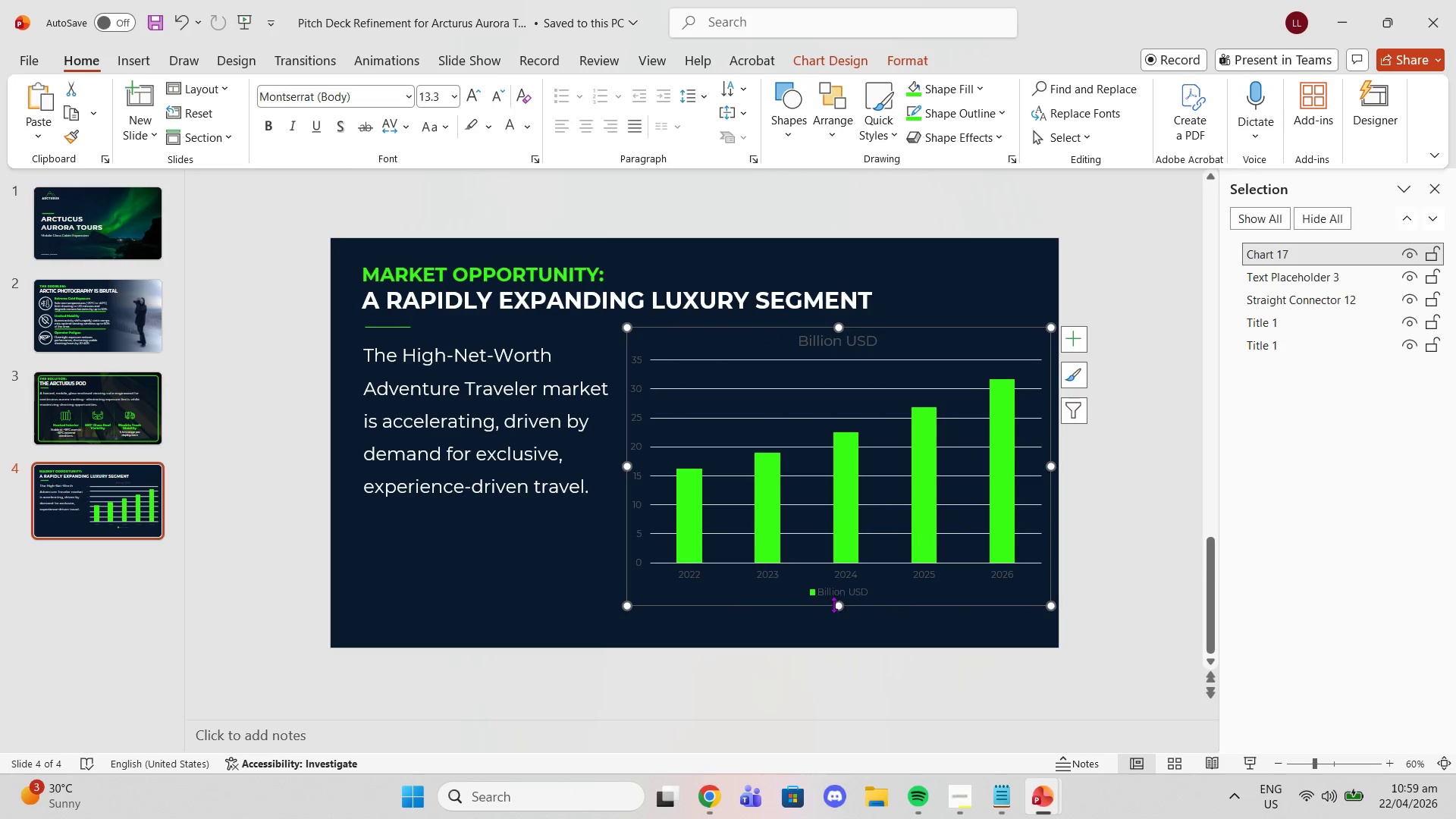 
left_click_drag(start_coordinate=[833, 605], to_coordinate=[835, 633])
 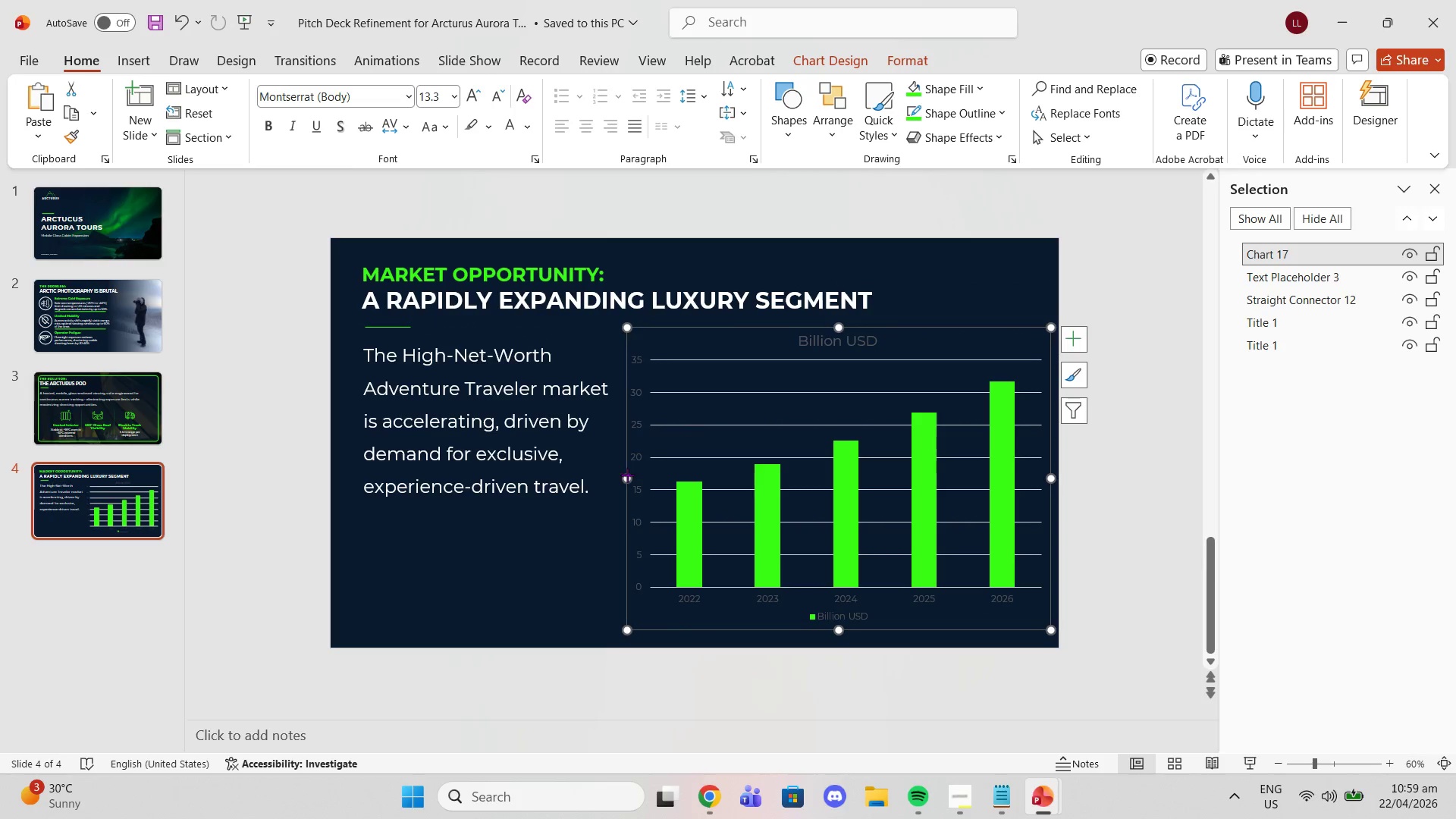 
left_click_drag(start_coordinate=[627, 475], to_coordinate=[620, 473])
 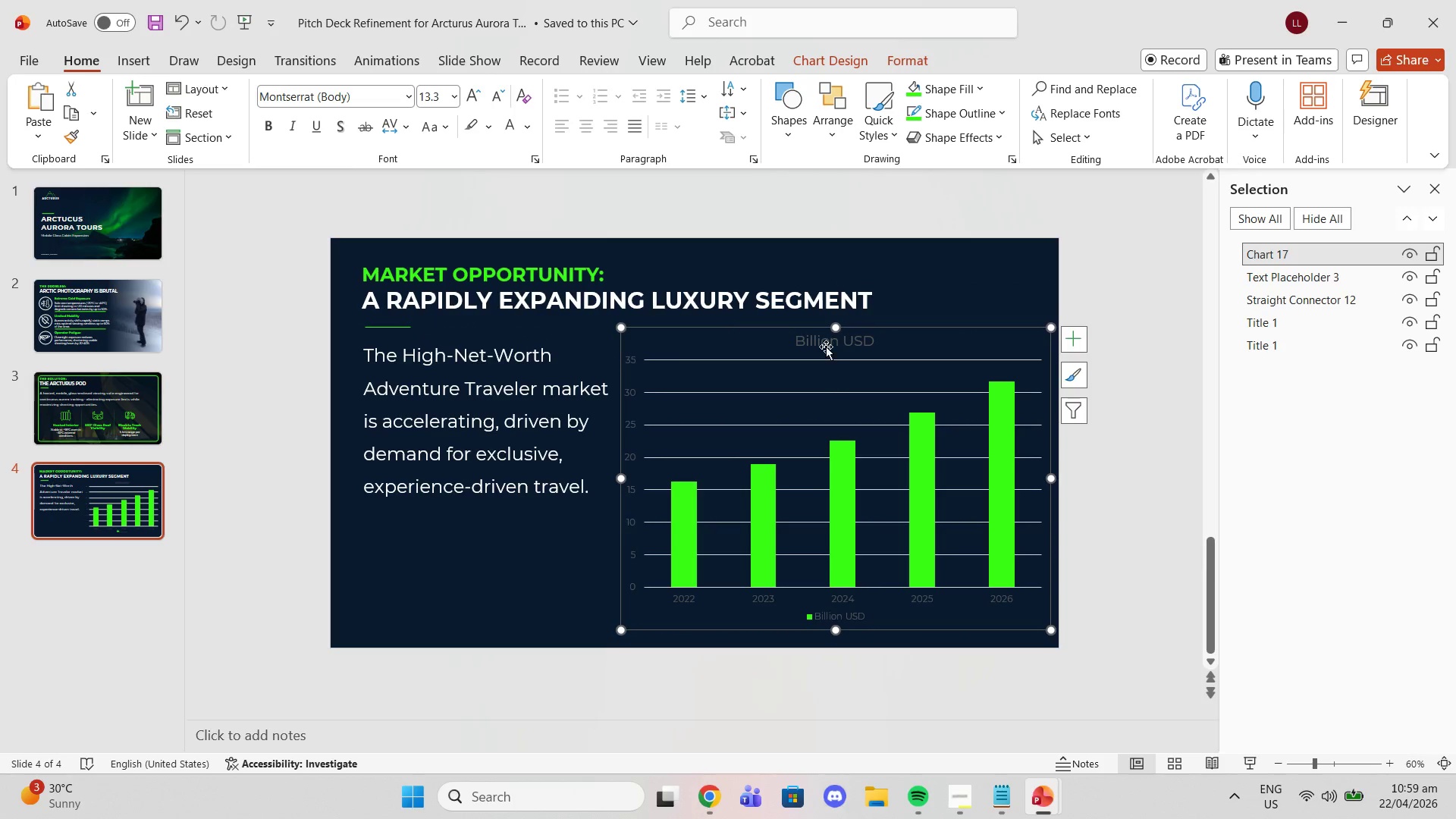 
double_click([824, 342])
 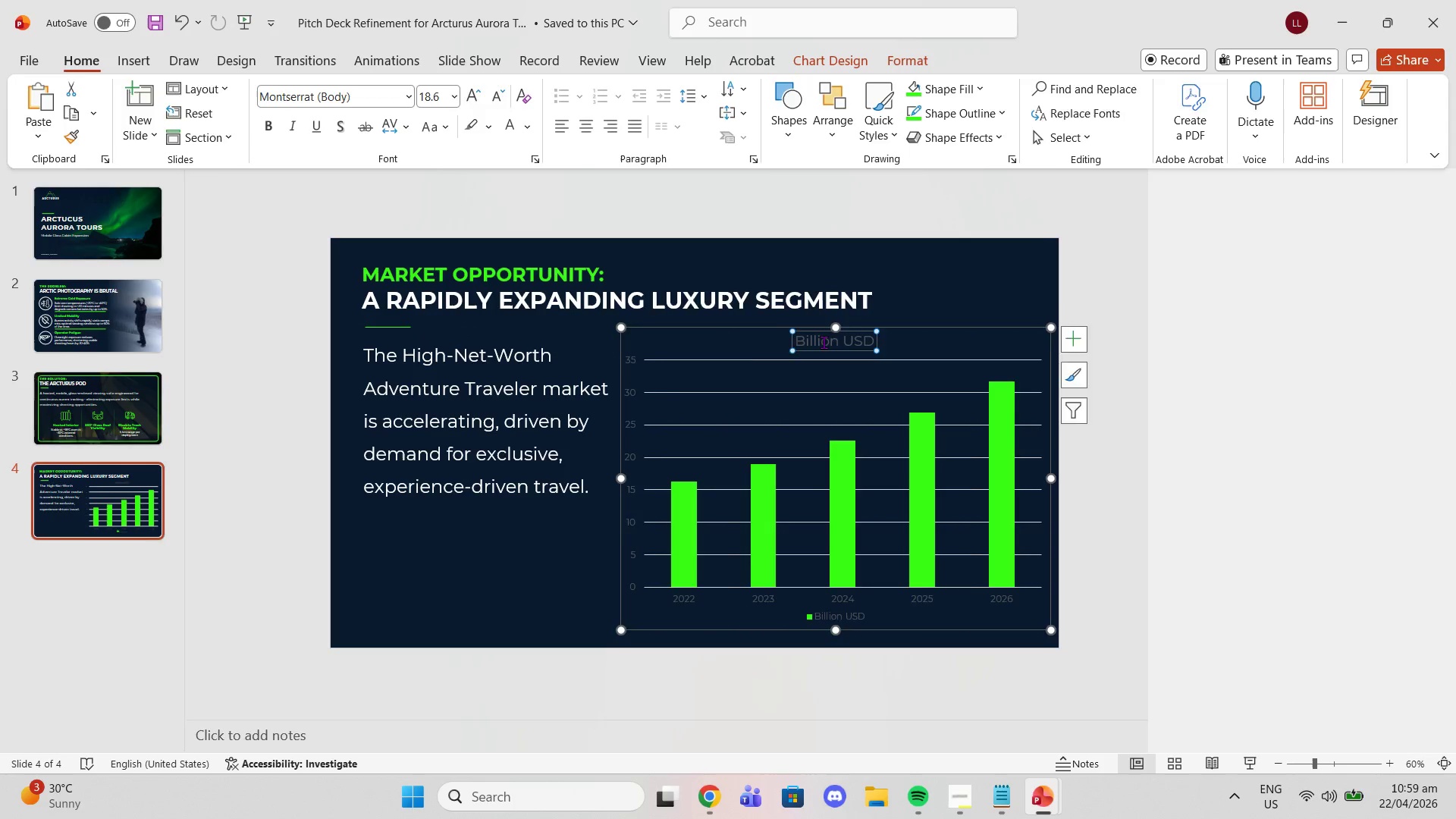 
triple_click([824, 342])
 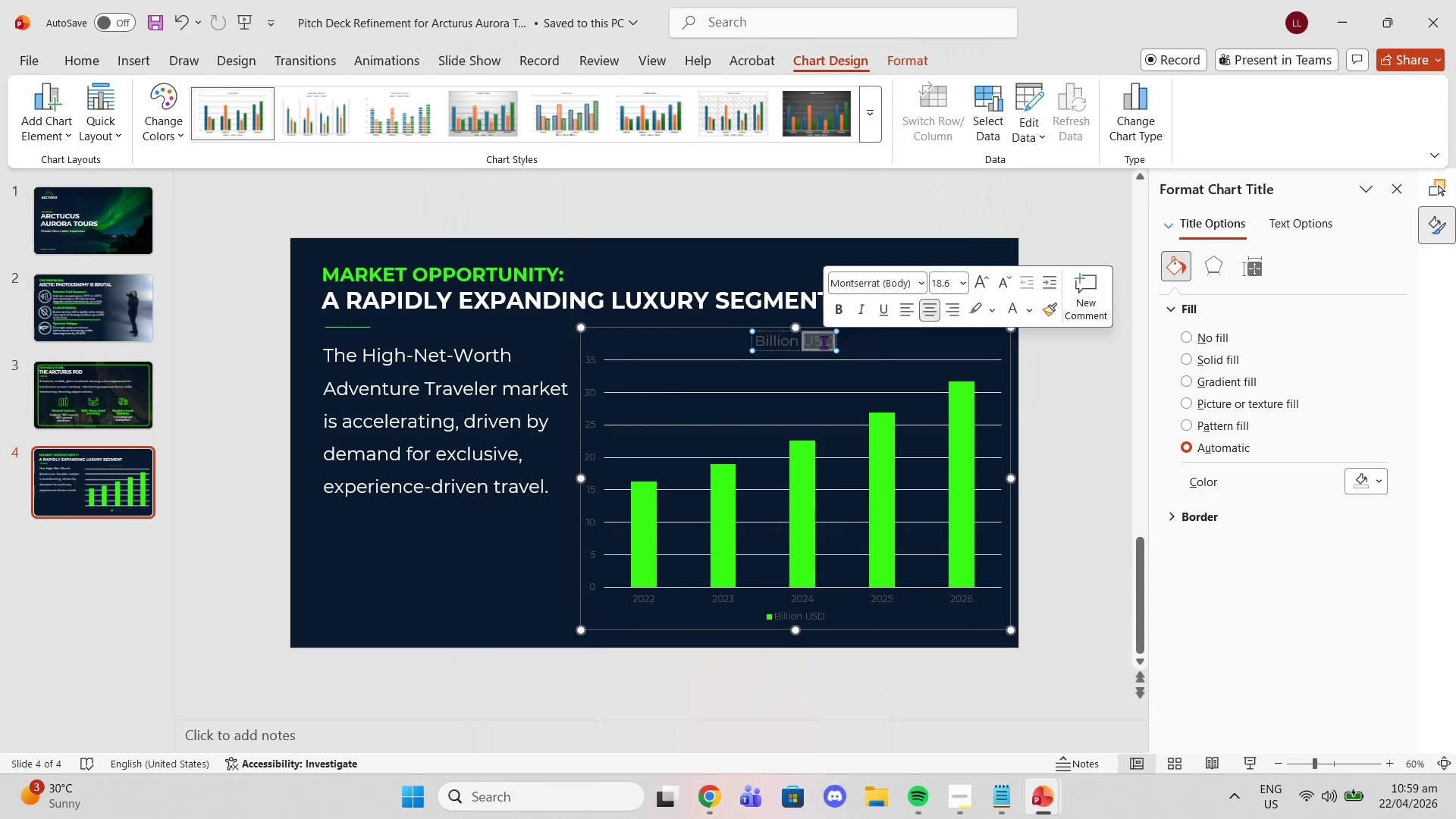 
double_click([824, 342])
 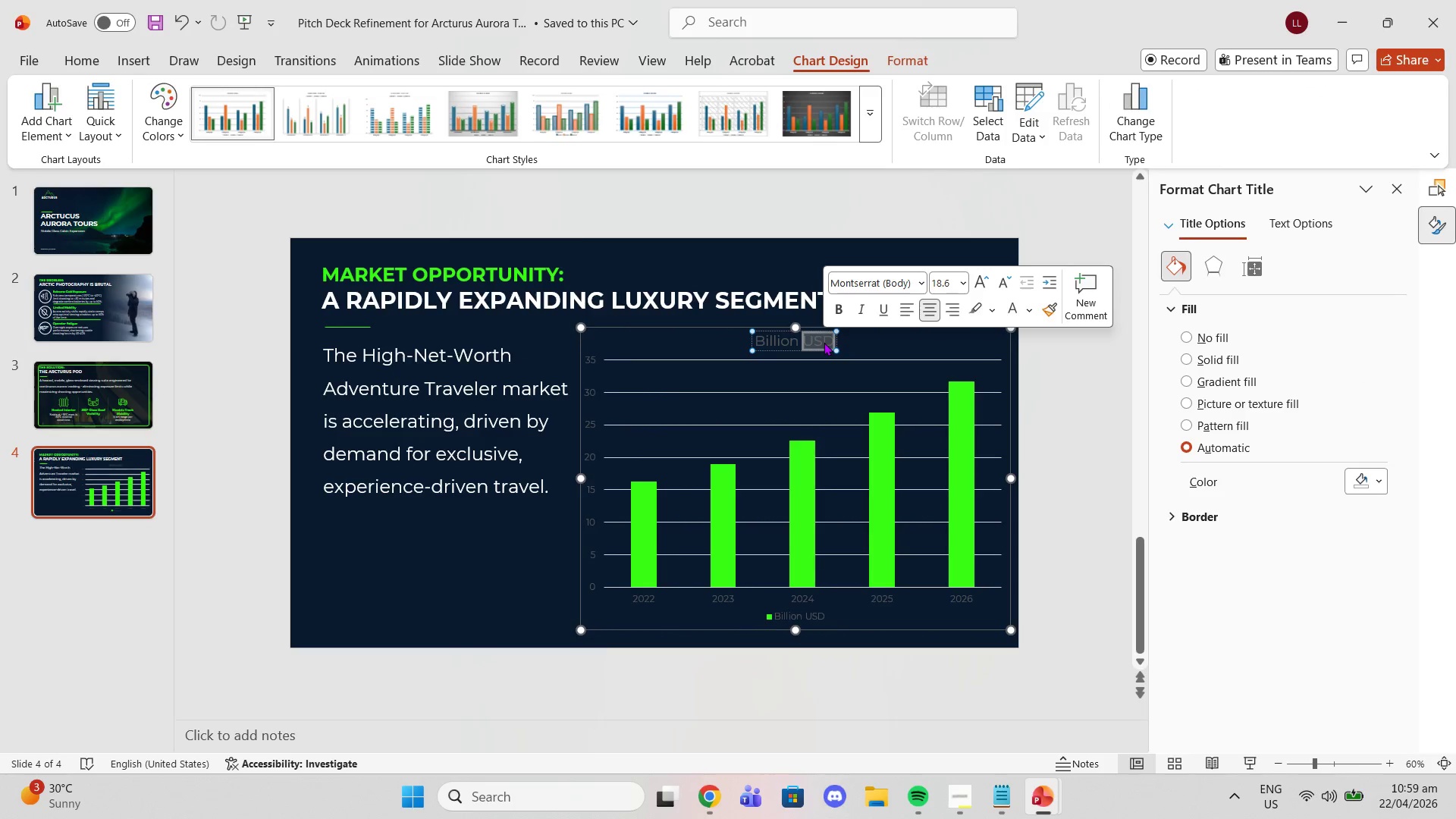 
triple_click([824, 342])
 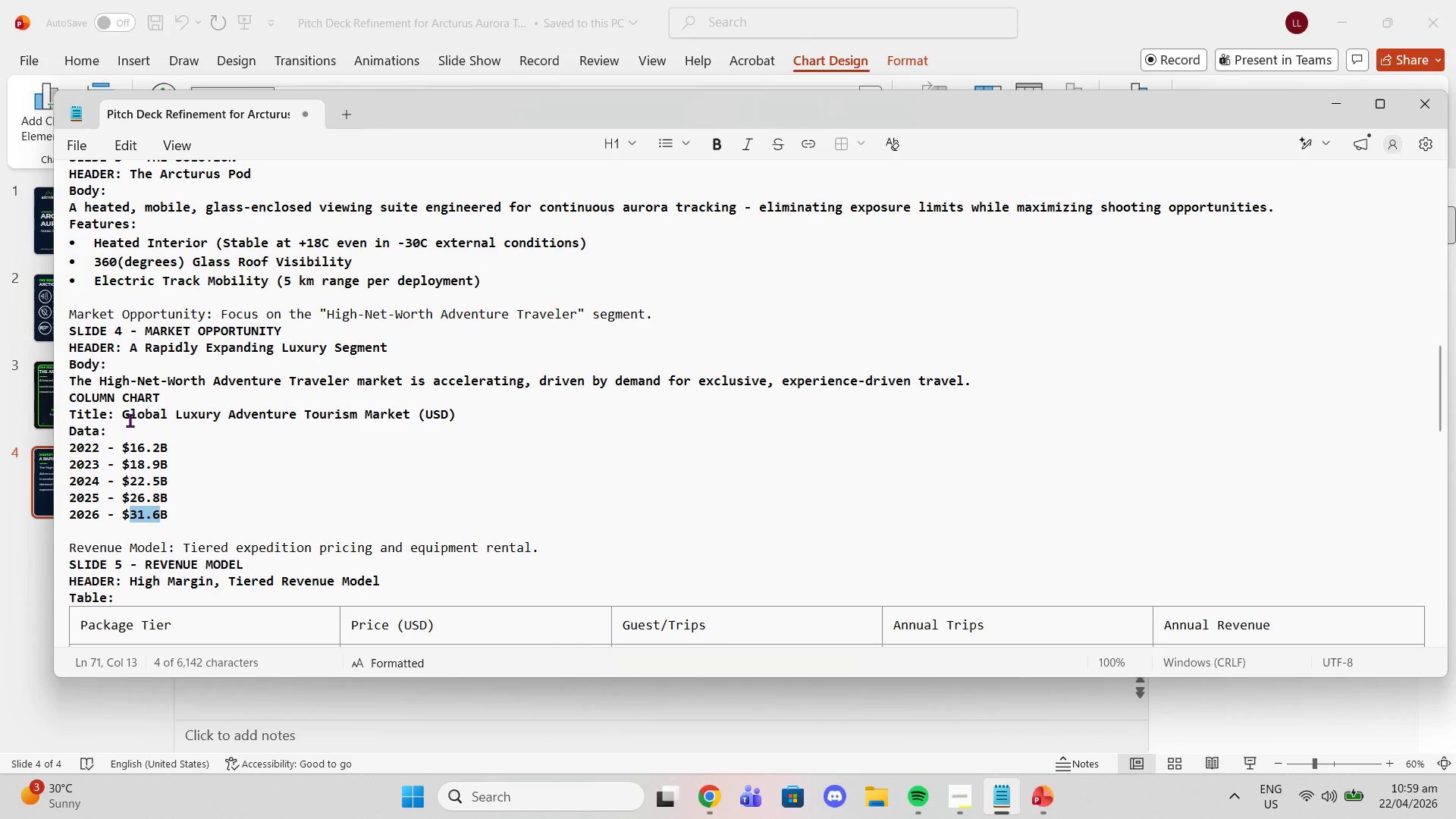 
left_click_drag(start_coordinate=[122, 415], to_coordinate=[458, 416])
 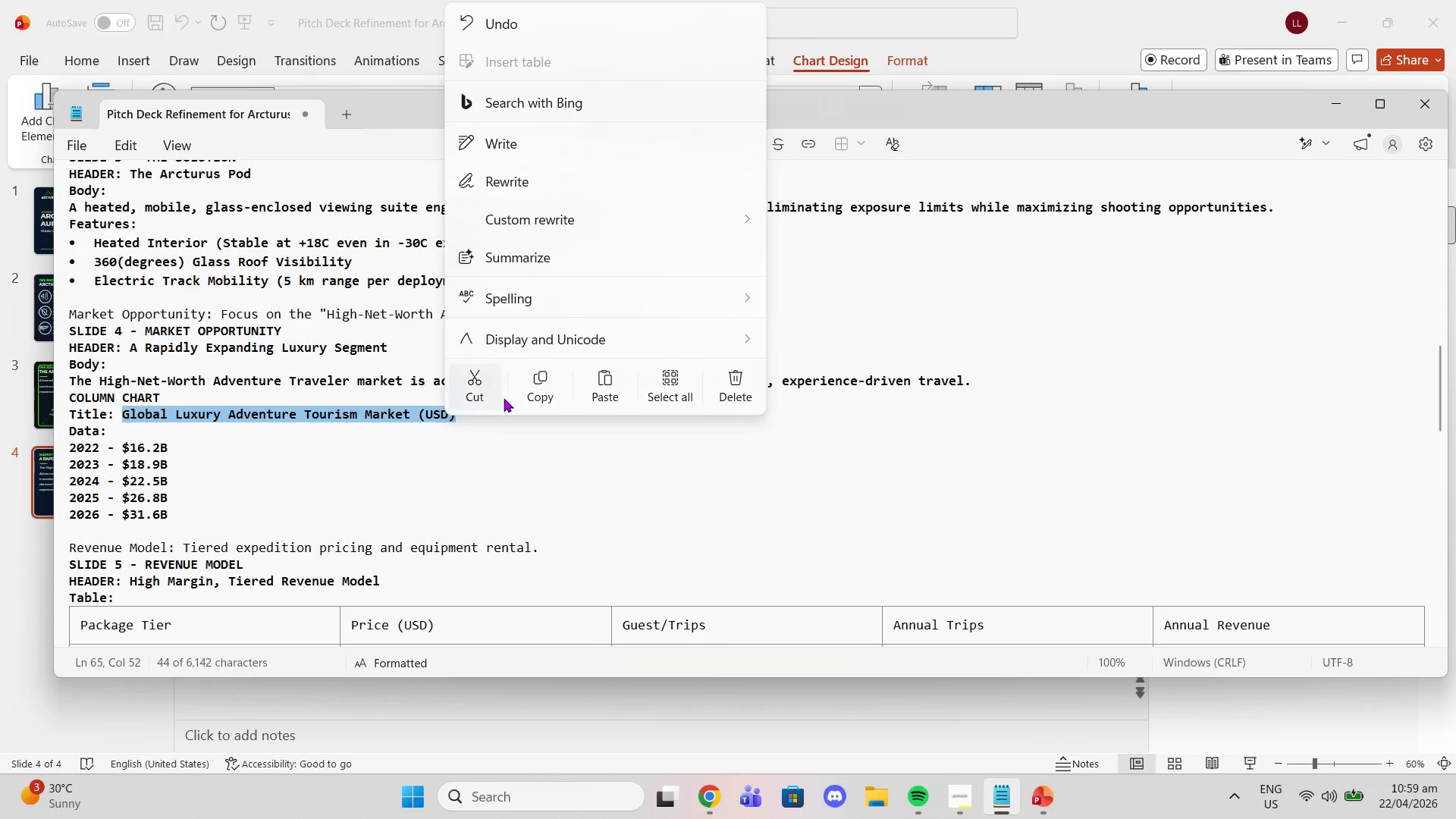 
left_click([543, 391])
 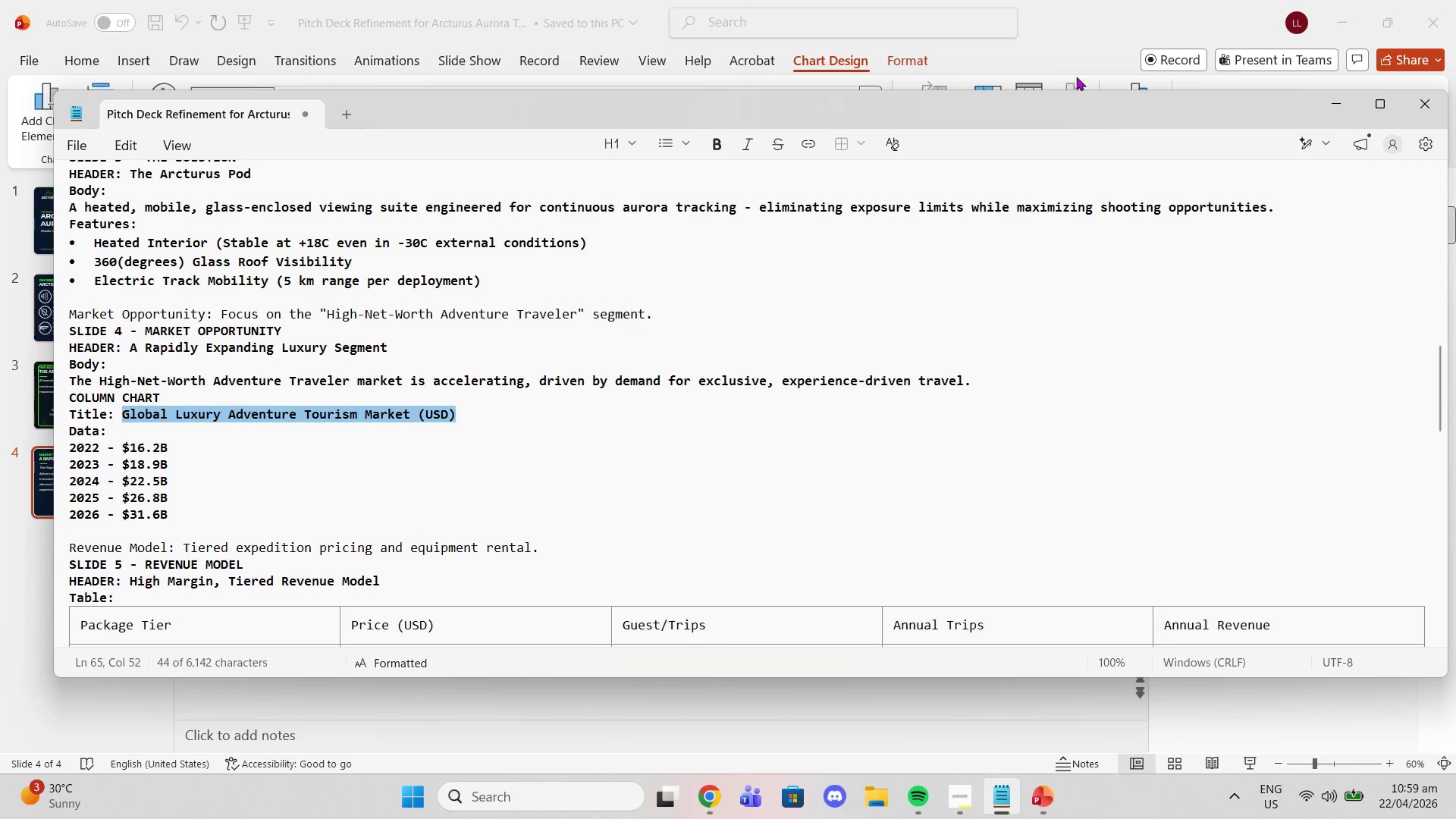 
left_click([1062, 47])
 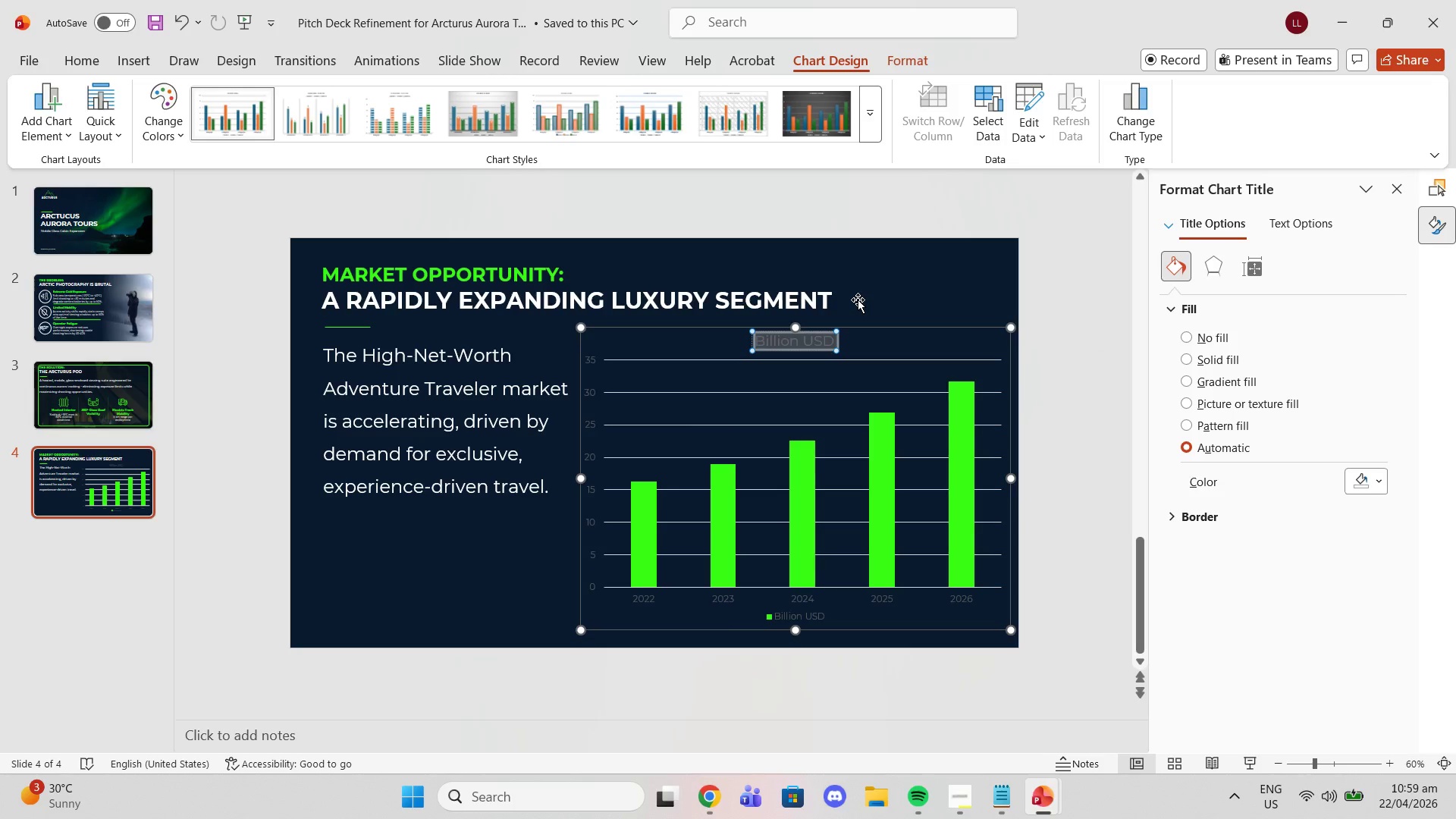 
key(Control+V)
 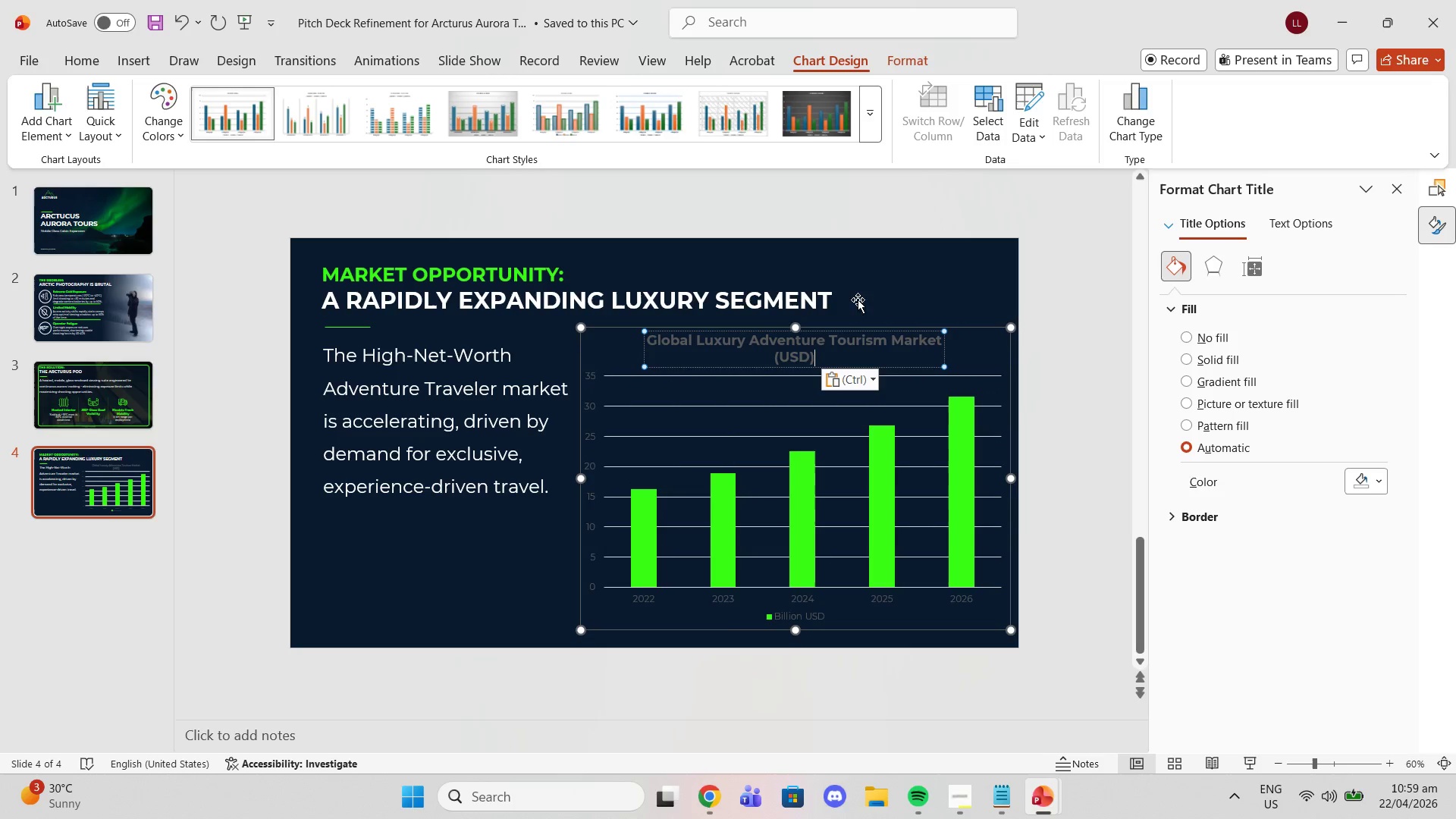 
key(Control+ControlLeft)
 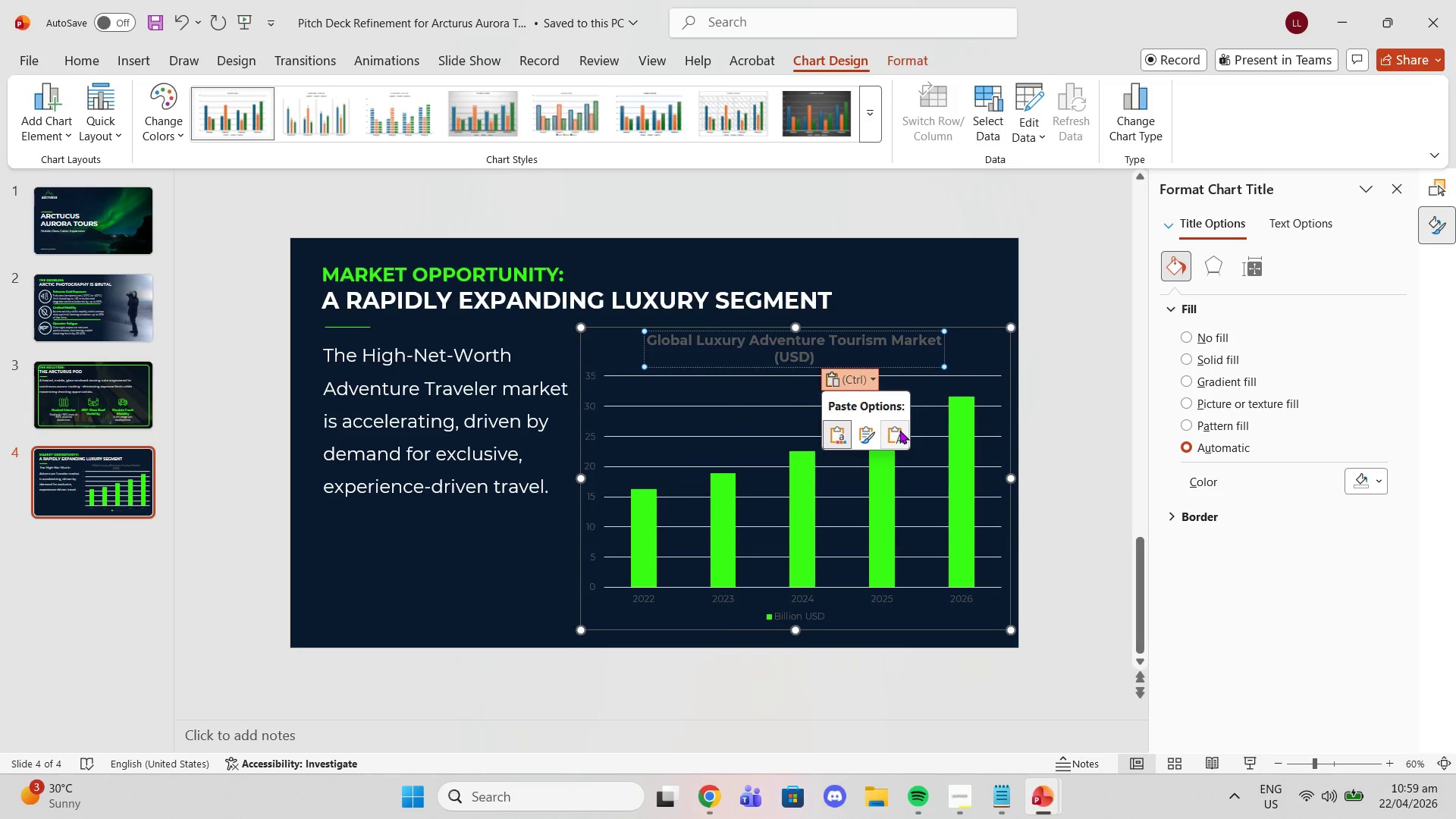 
left_click([899, 430])
 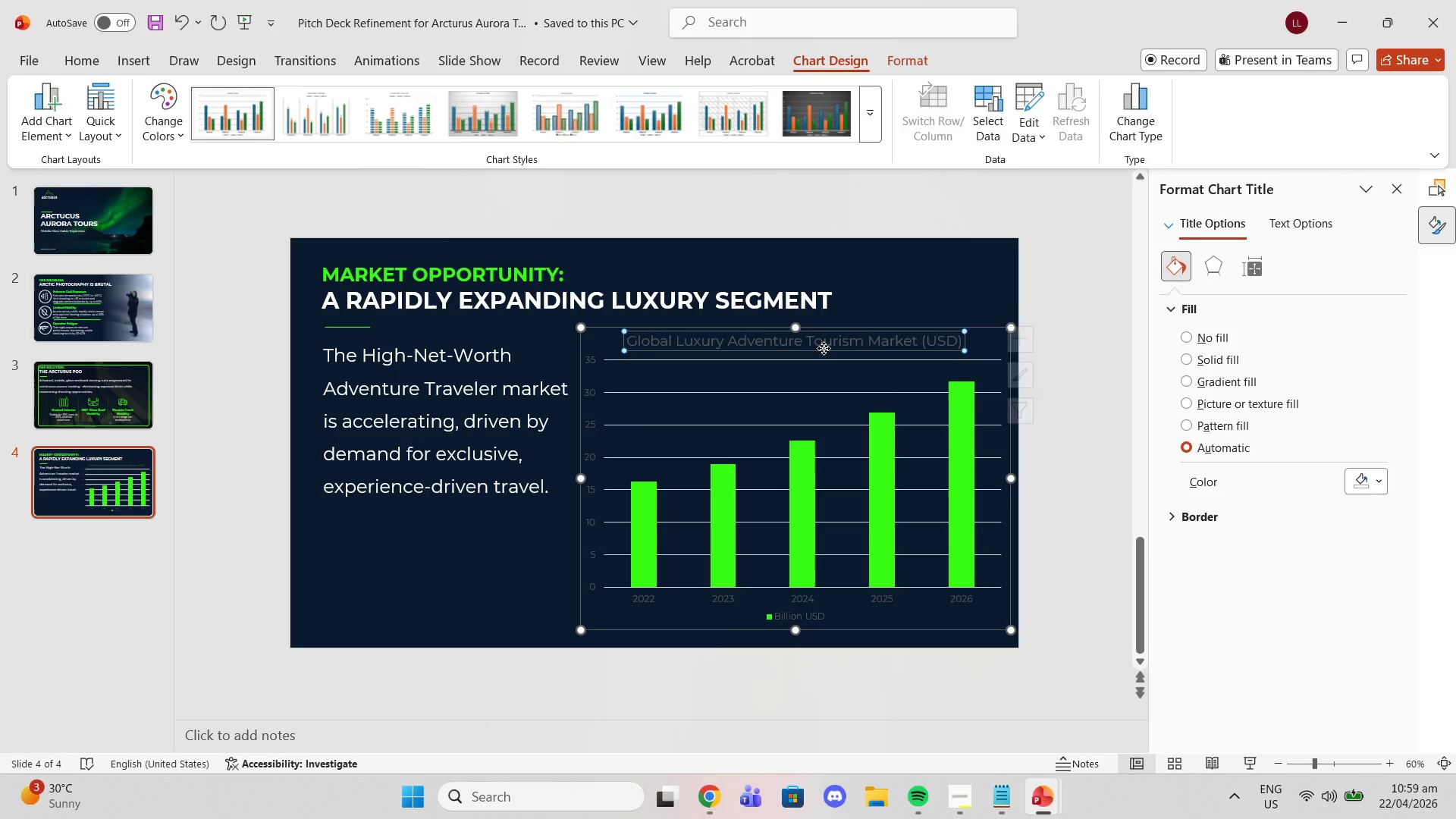 
double_click([824, 348])
 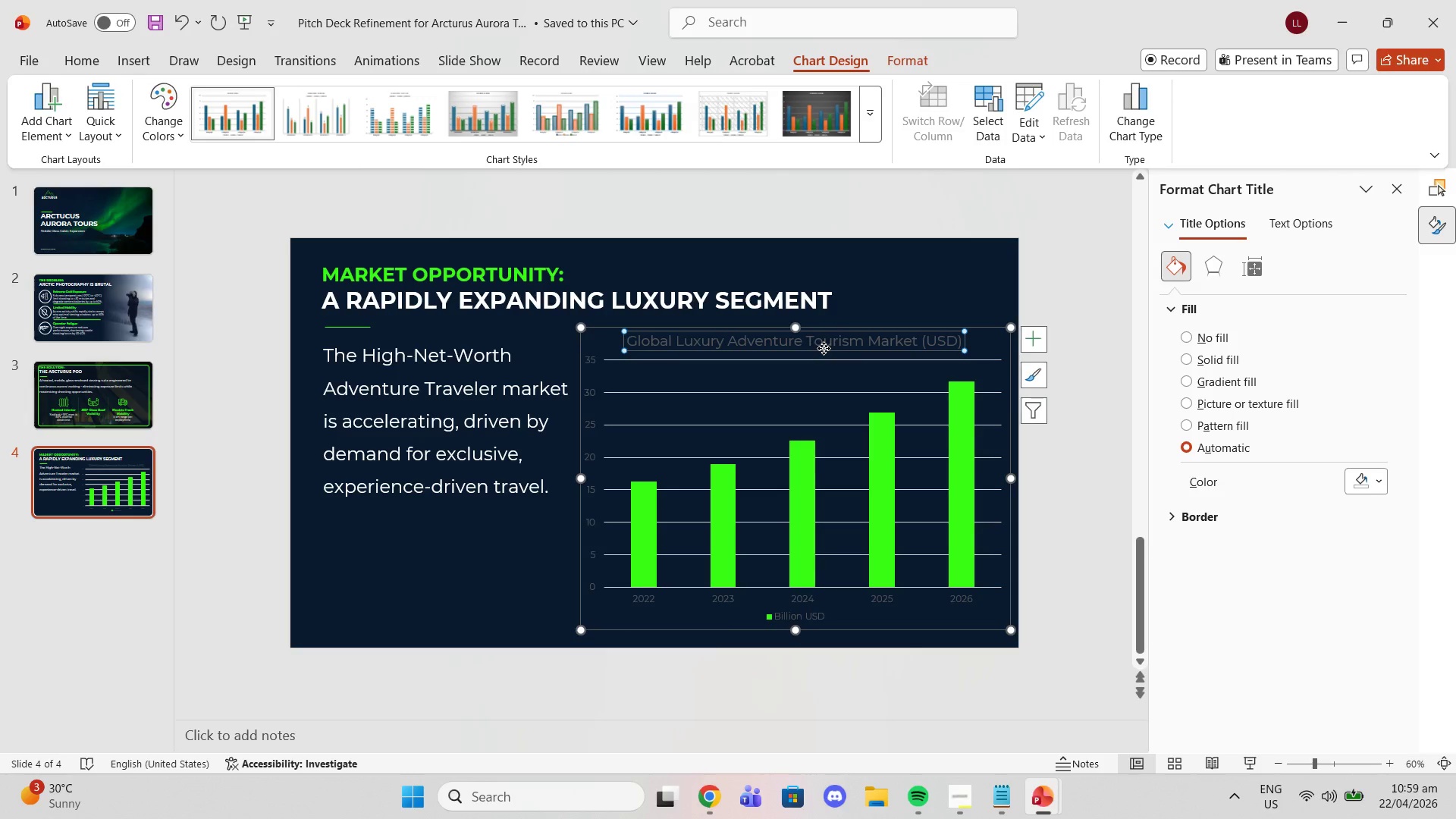 
triple_click([824, 348])
 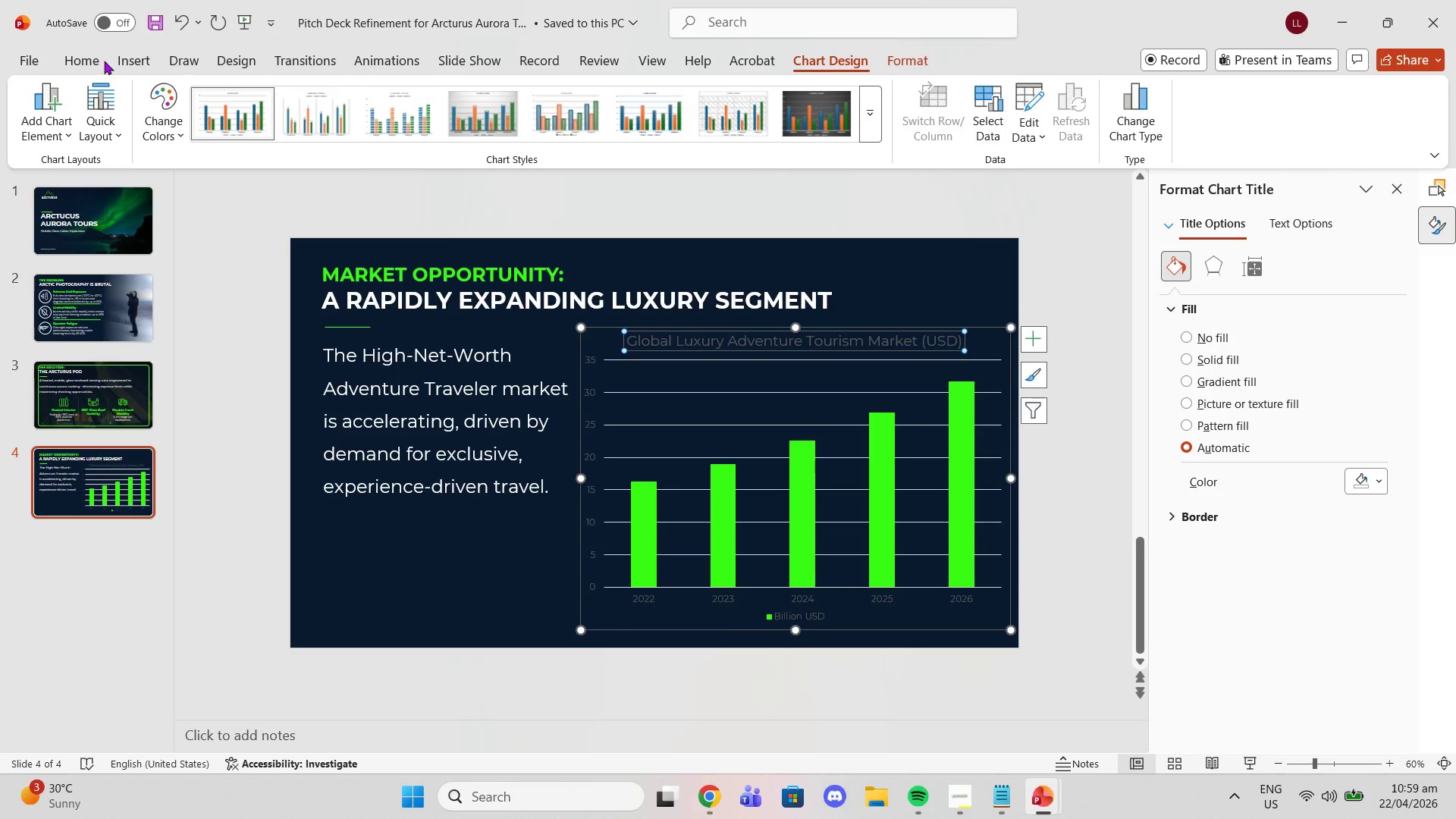 
left_click([79, 55])
 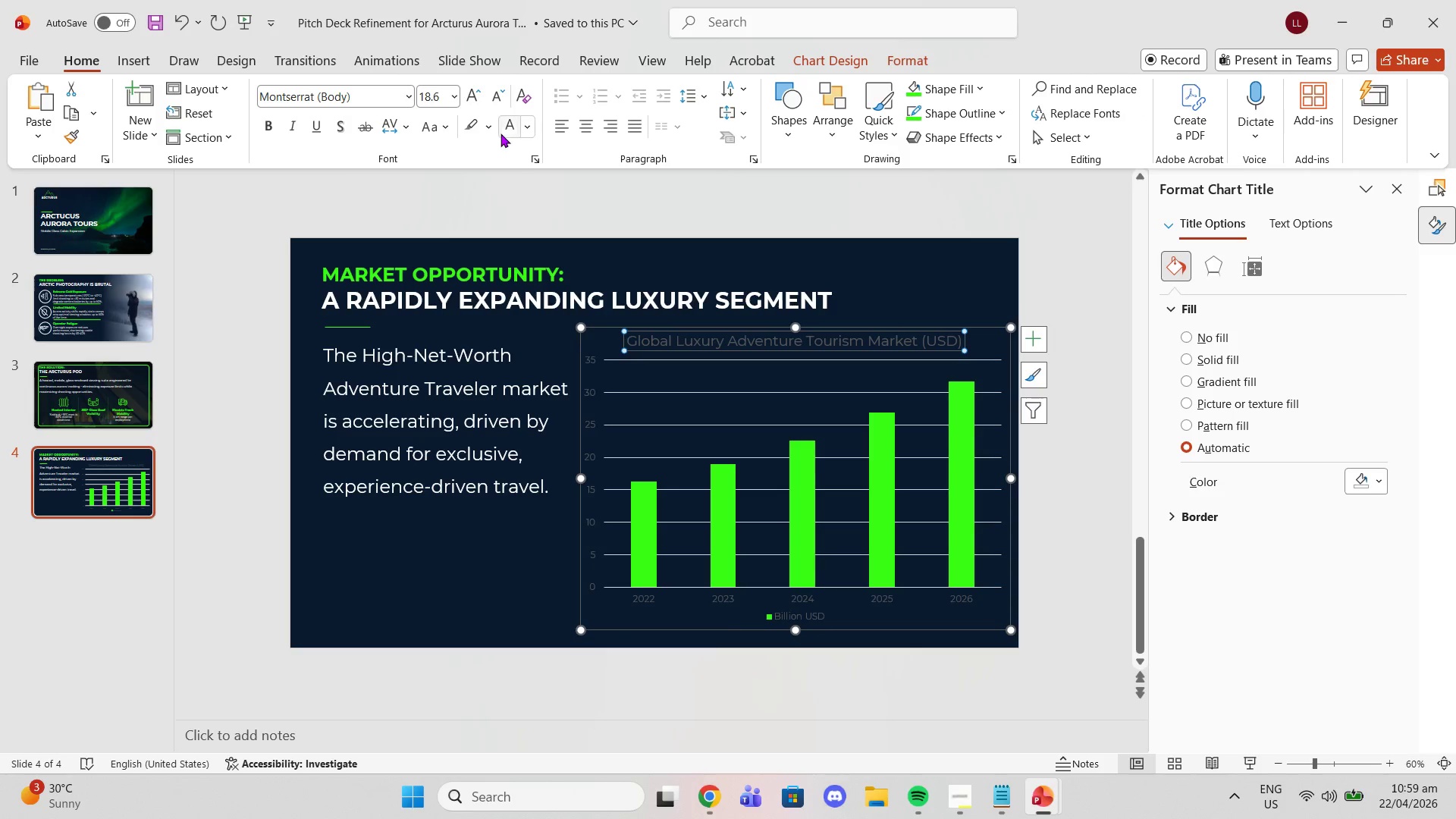 
left_click([502, 133])
 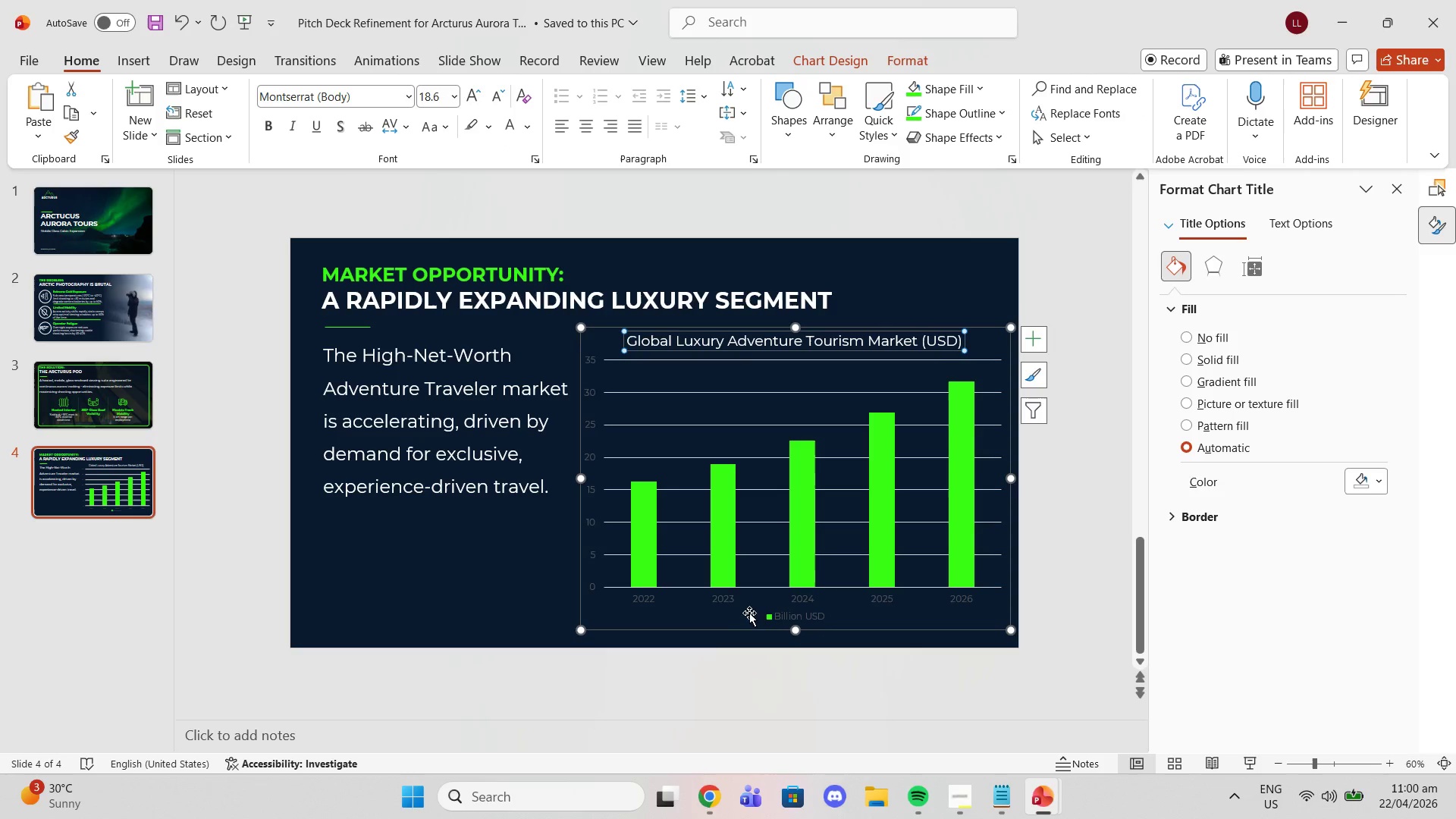 
left_click([782, 620])
 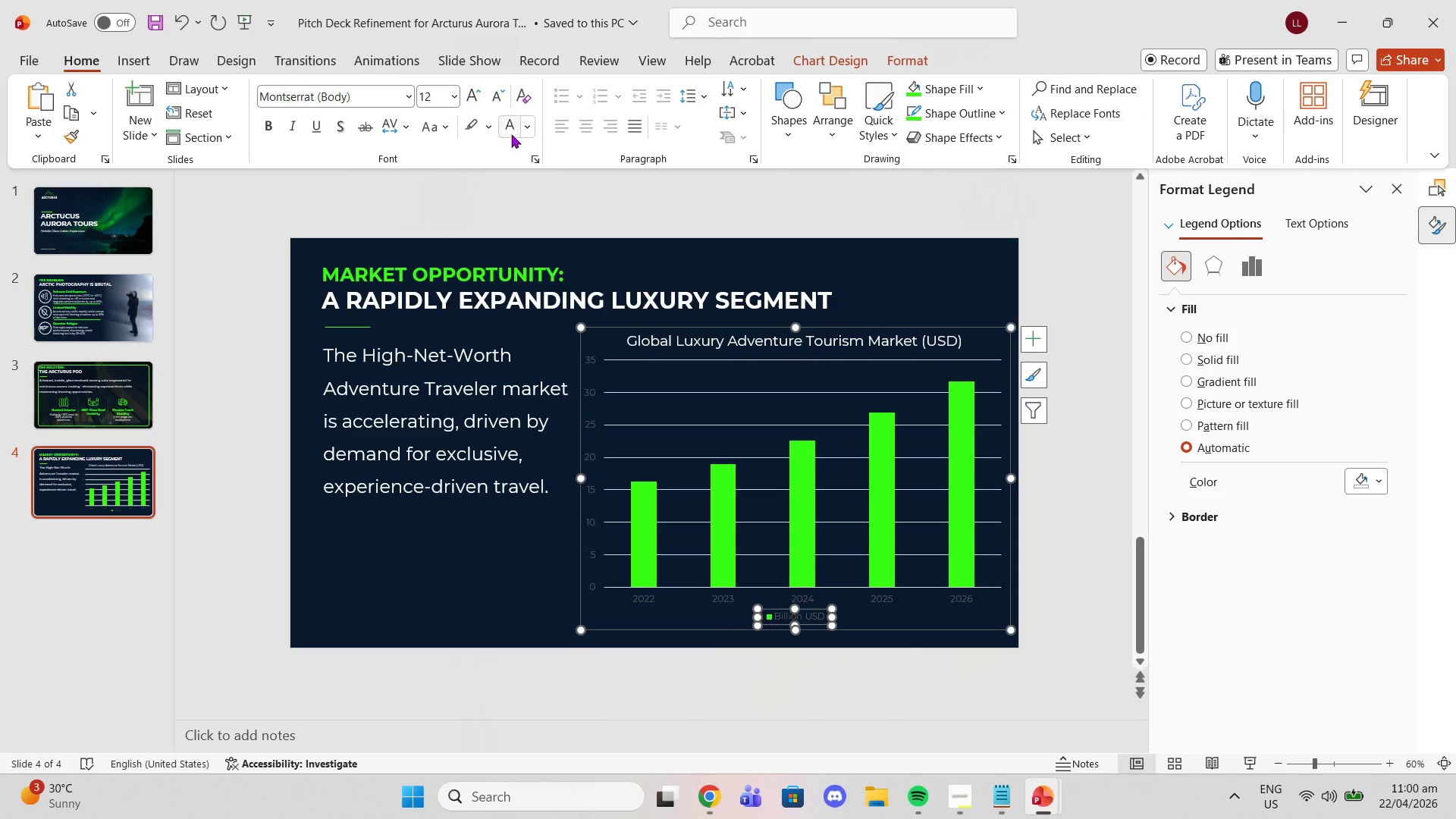 
left_click([512, 135])
 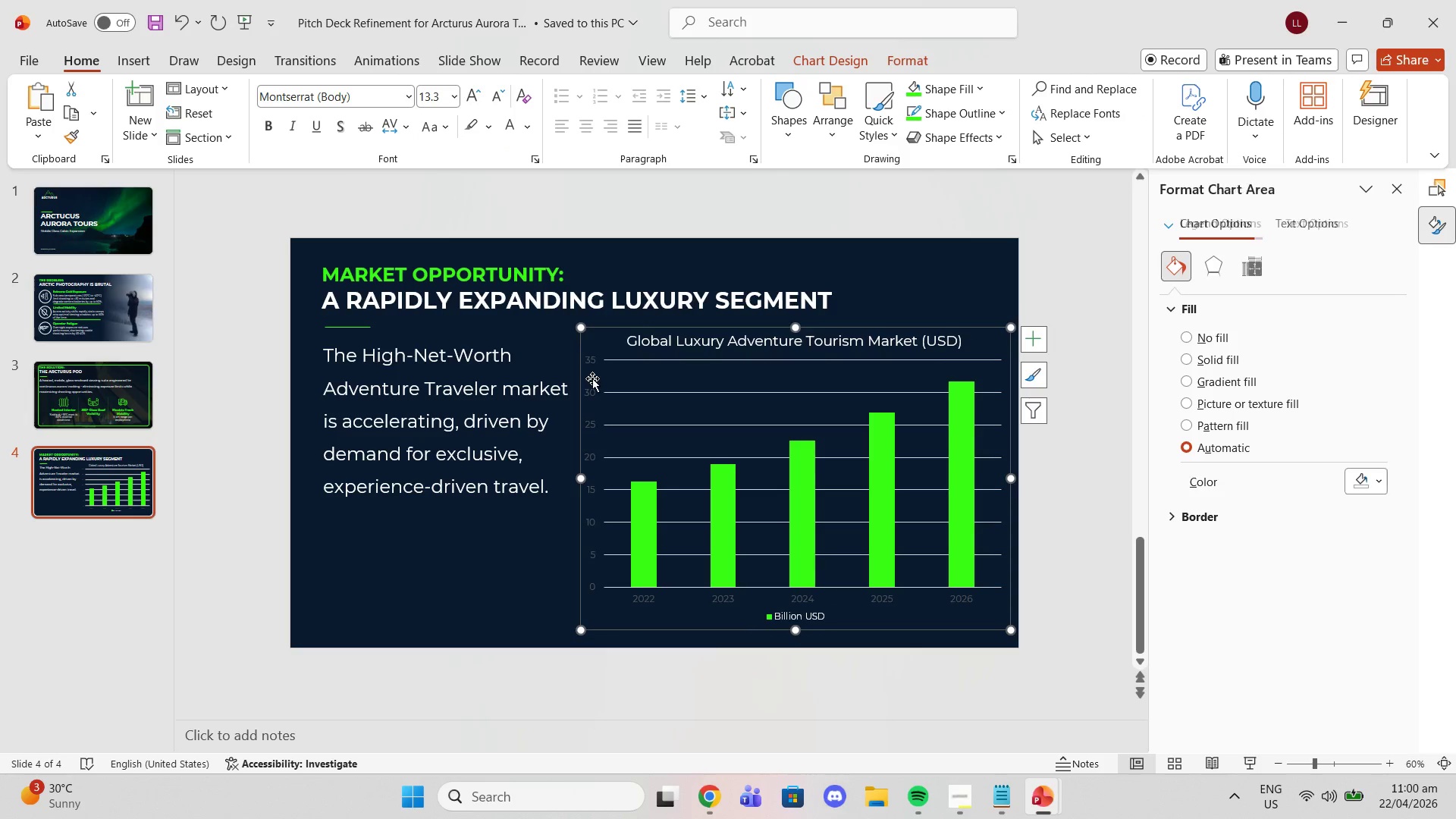 
double_click([592, 368])
 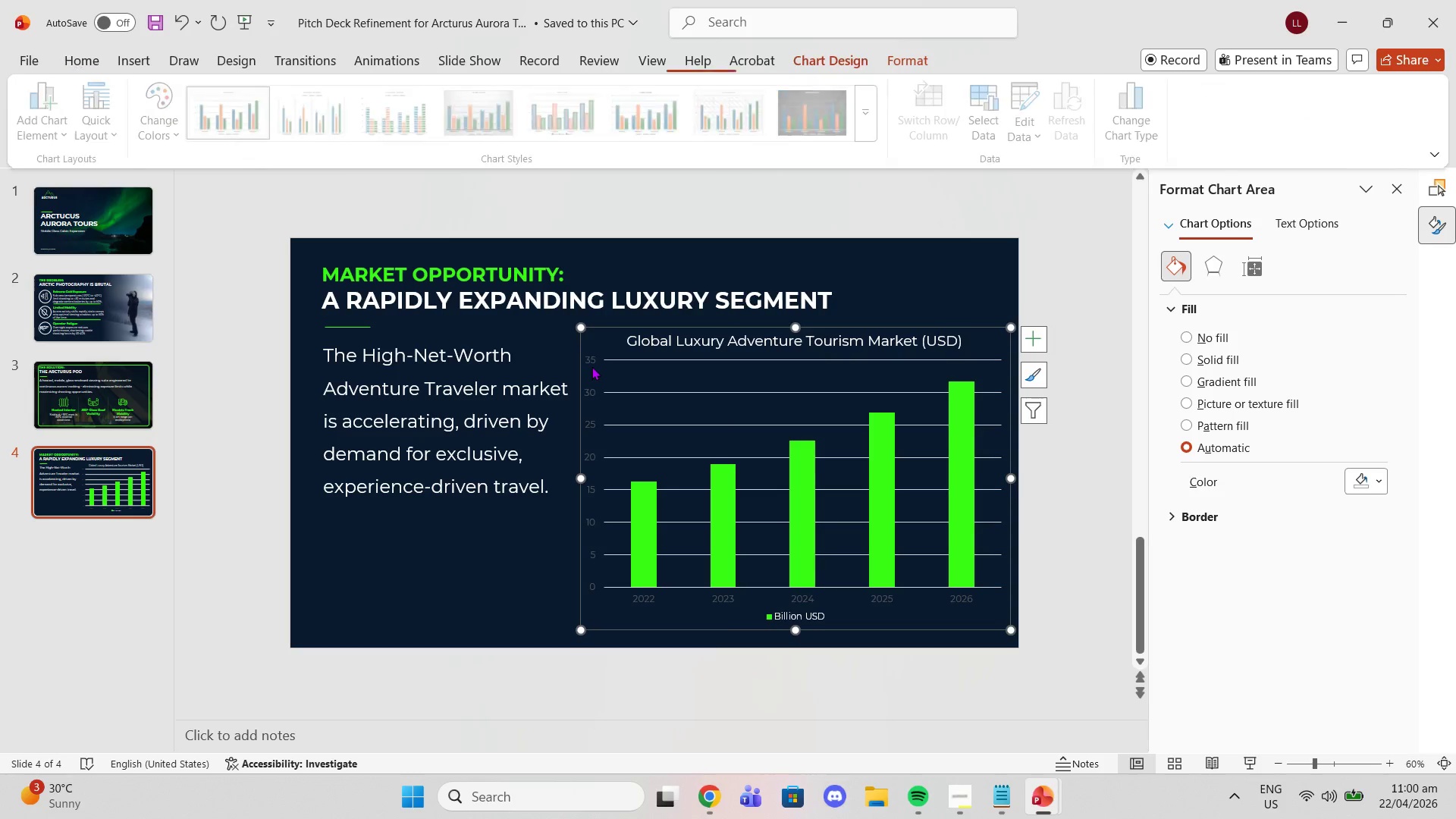 
triple_click([592, 366])
 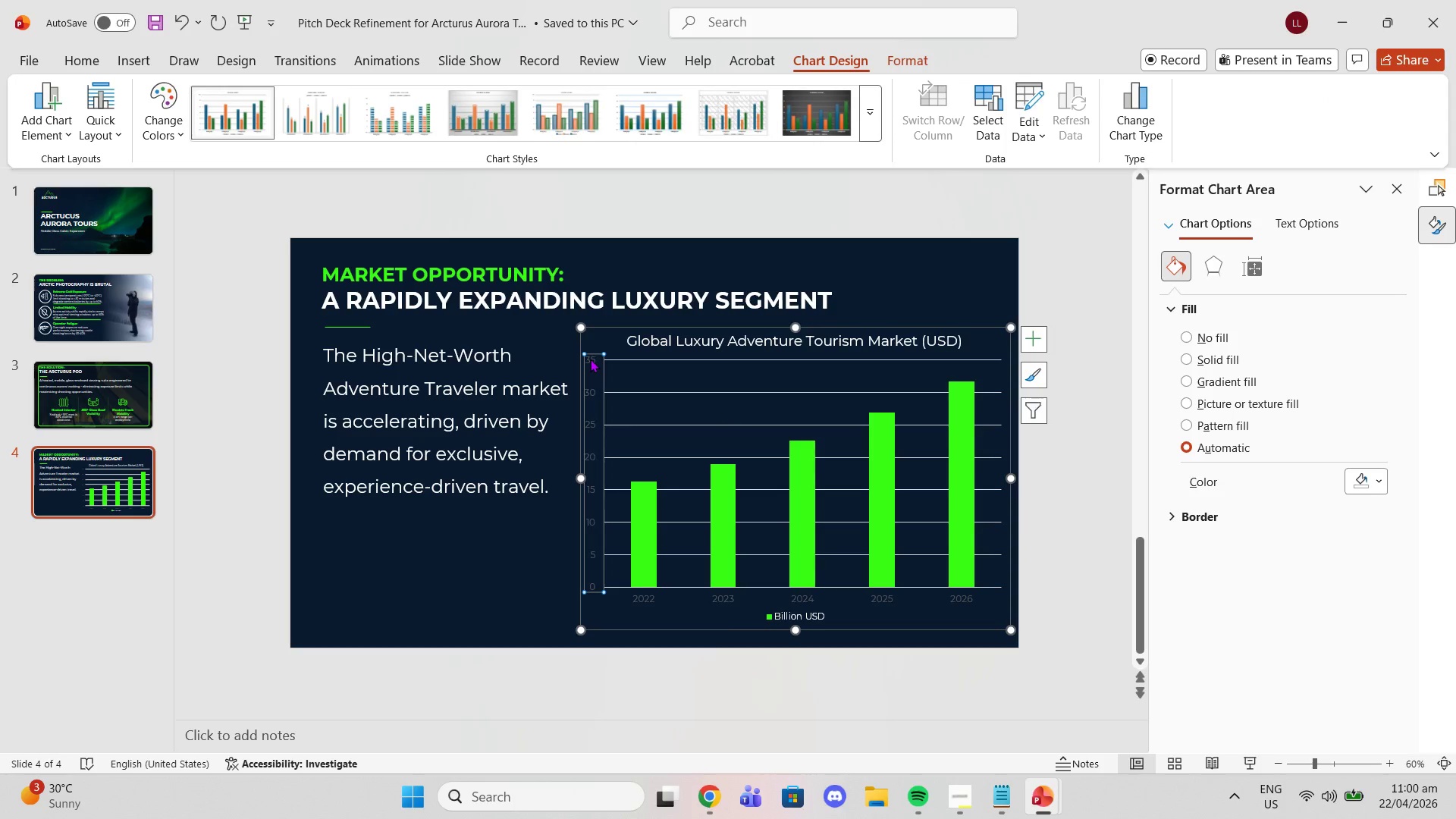 
left_click([590, 359])
 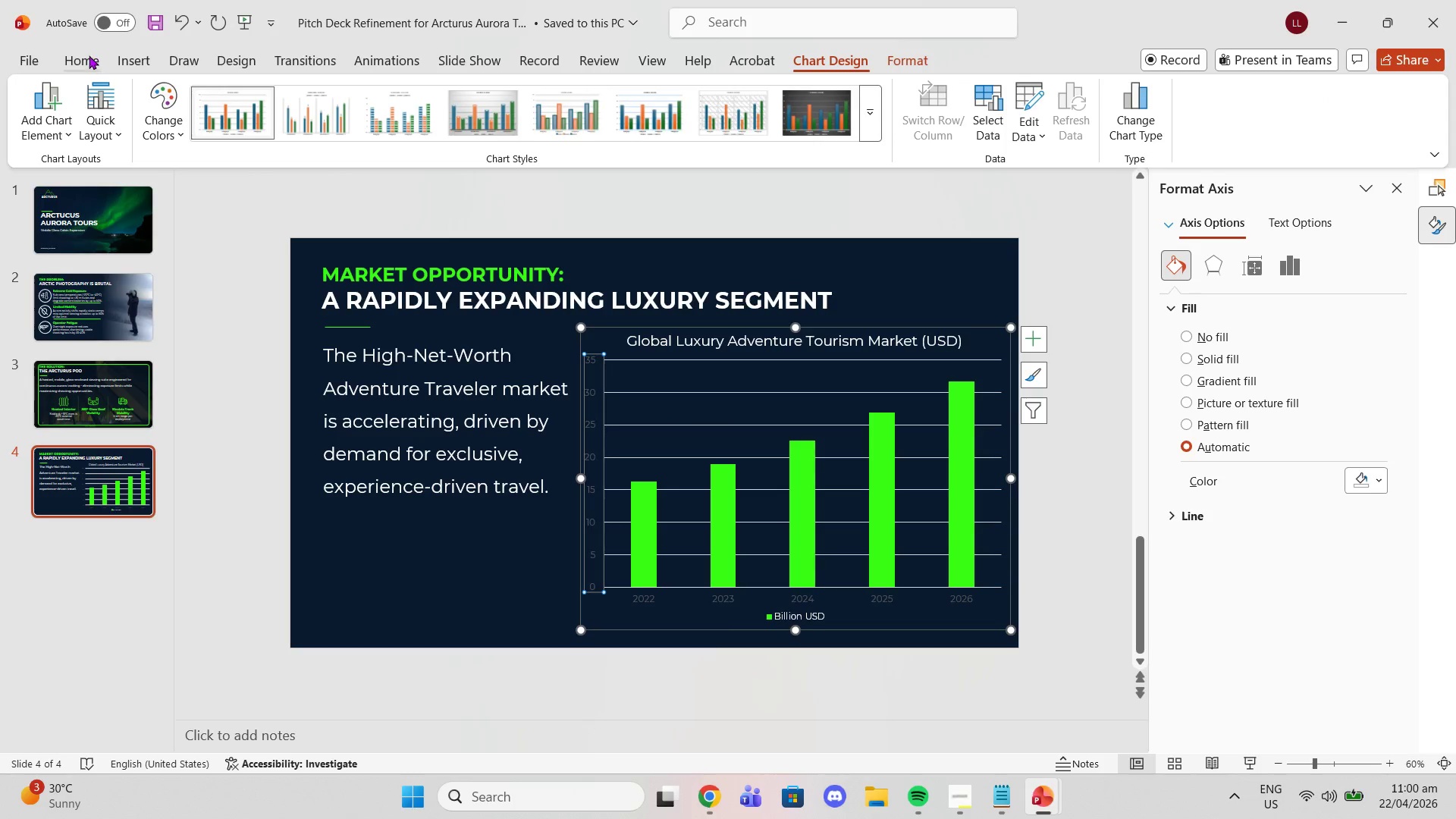 
left_click([88, 55])
 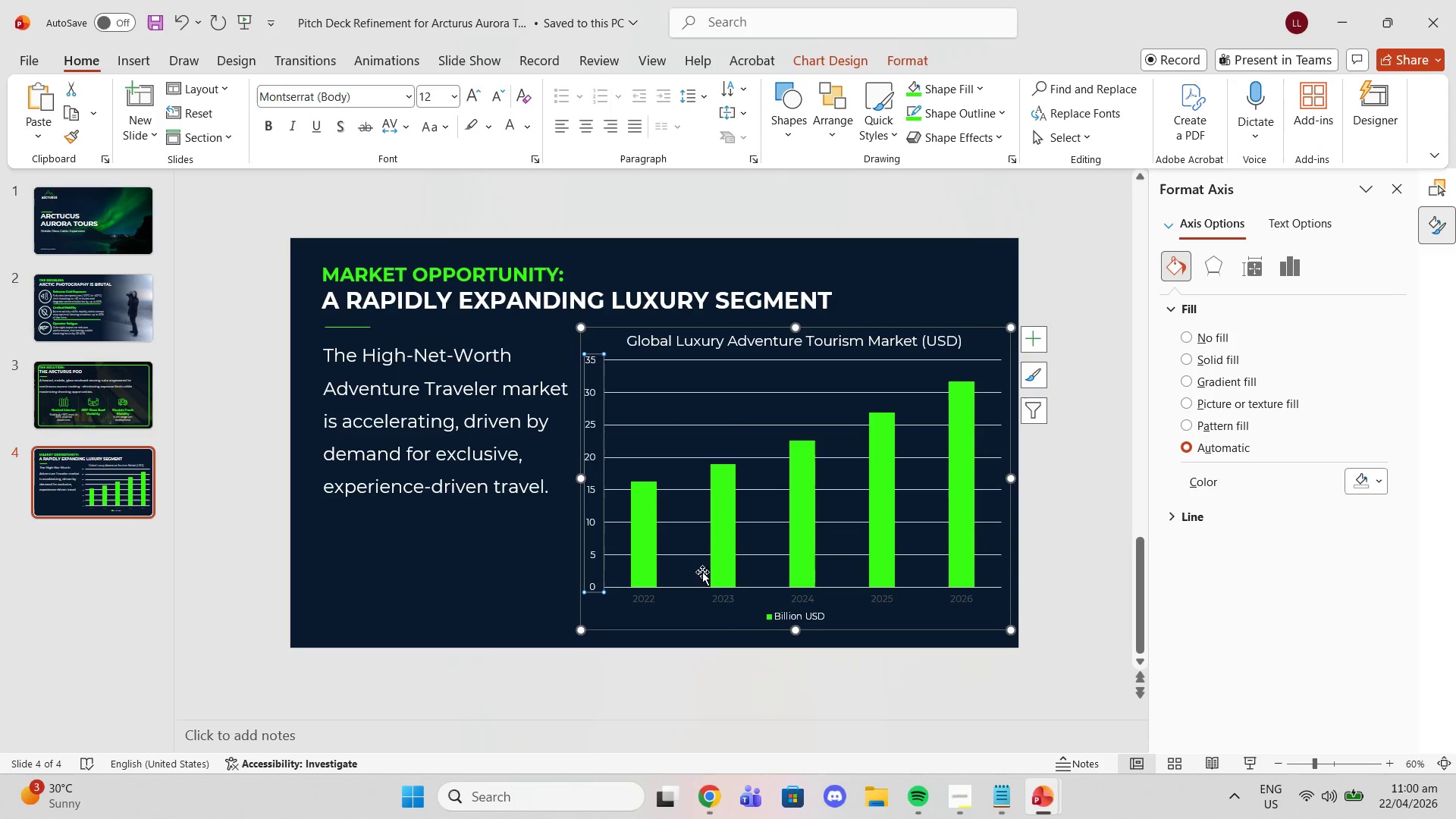 
left_click([647, 599])
 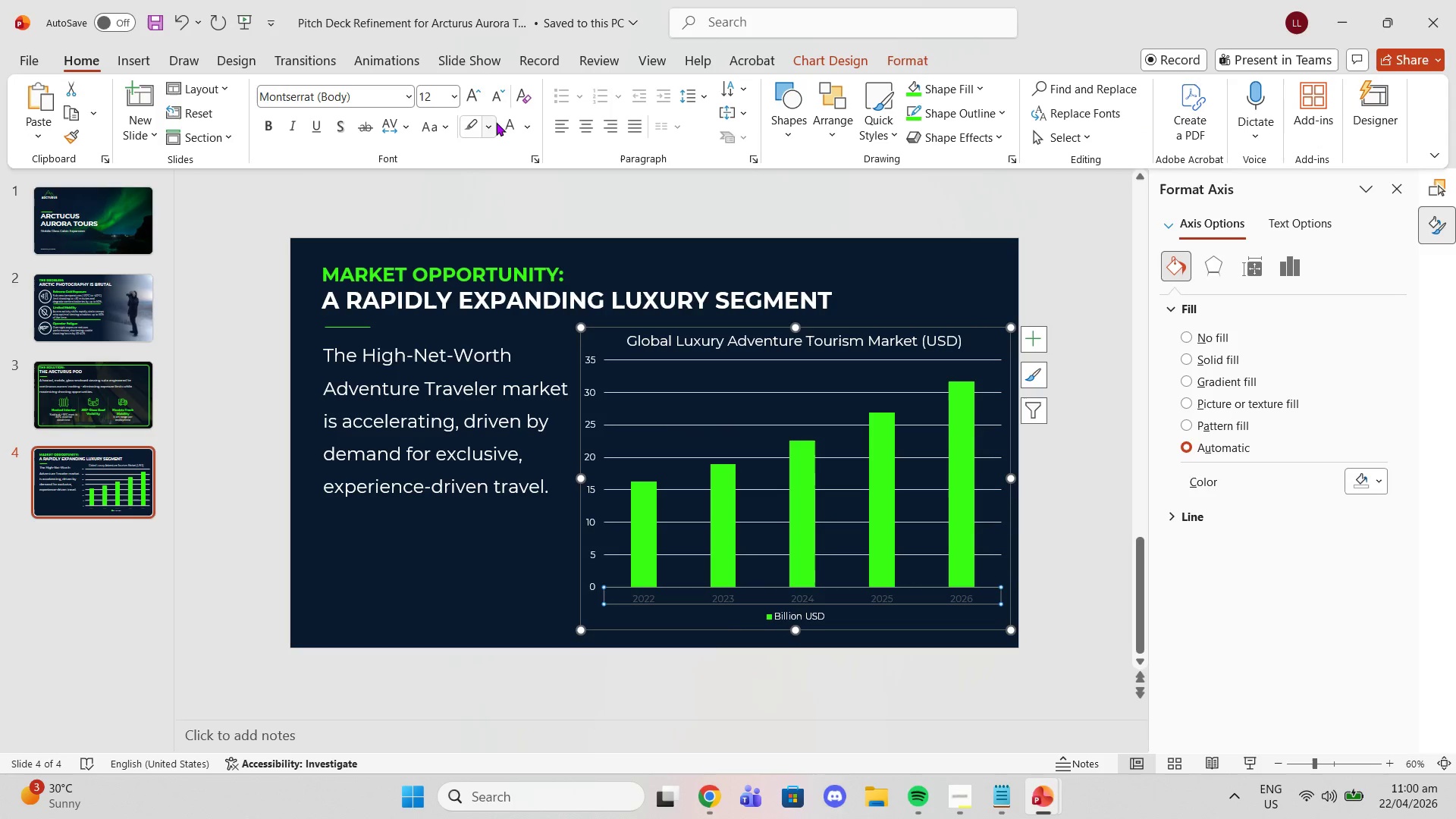 
left_click([505, 123])
 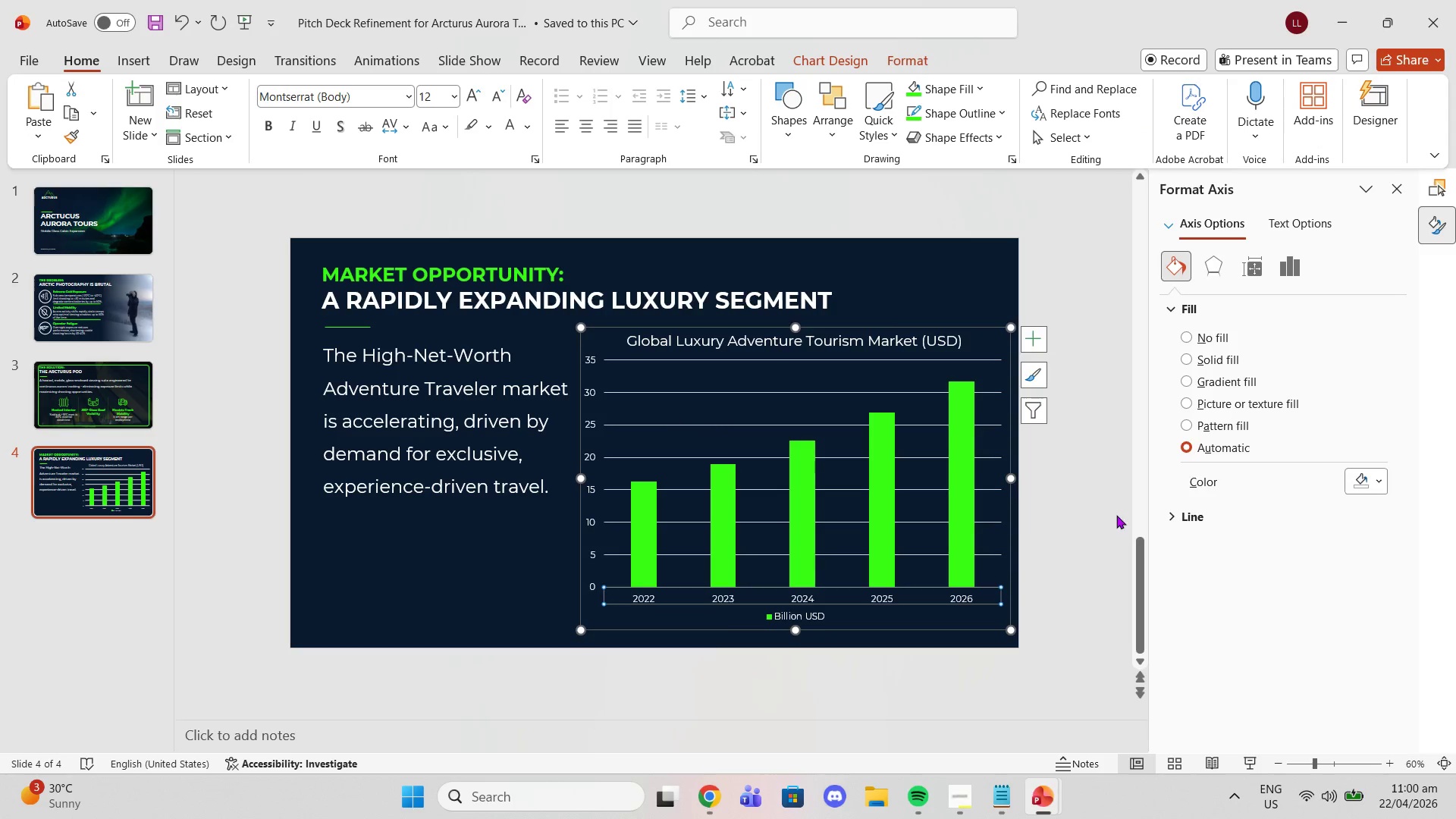 
left_click([1117, 515])
 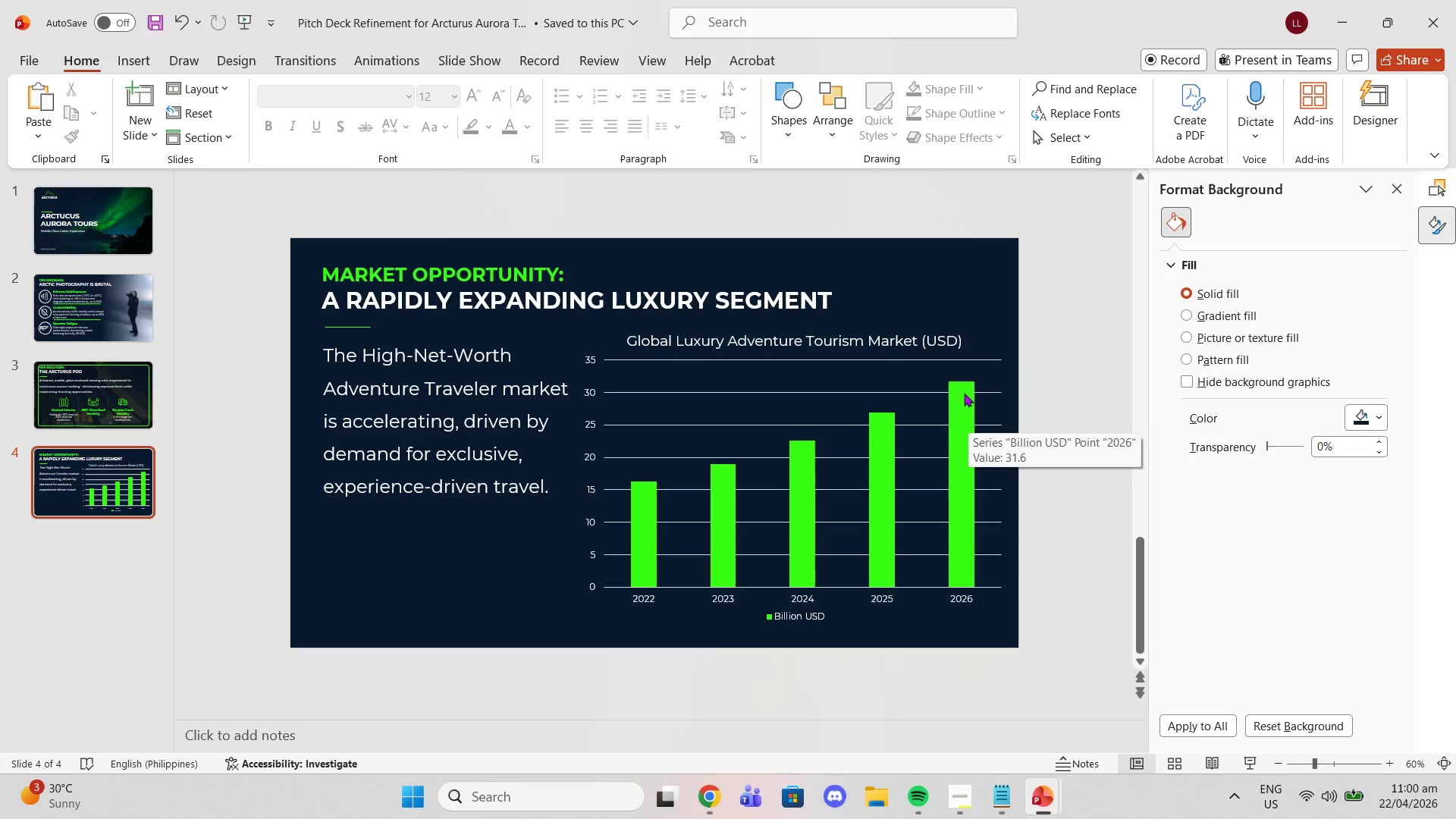 
wait(9.69)
 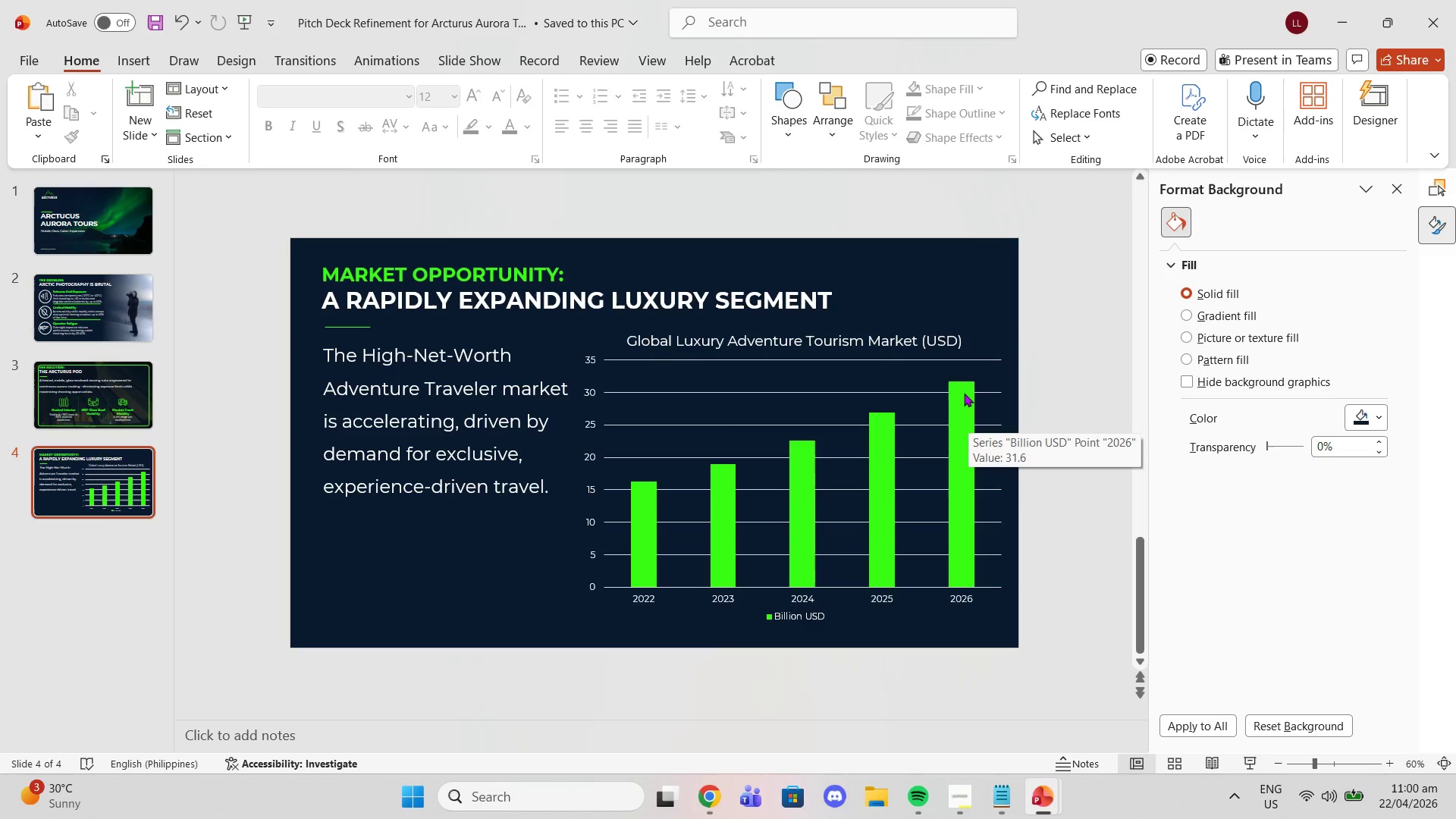 
key(Control+ControlLeft)
 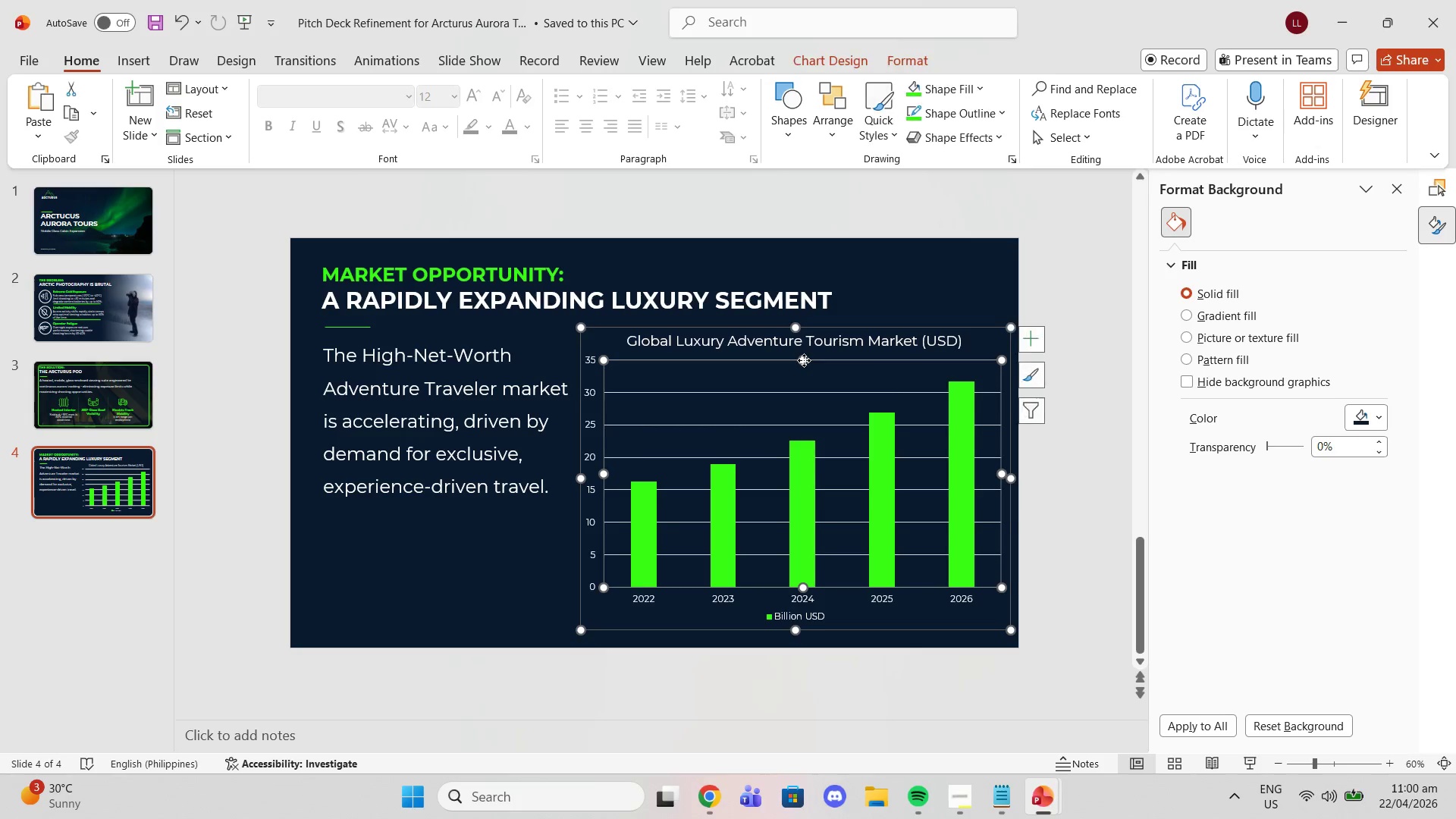 
left_click([802, 360])
 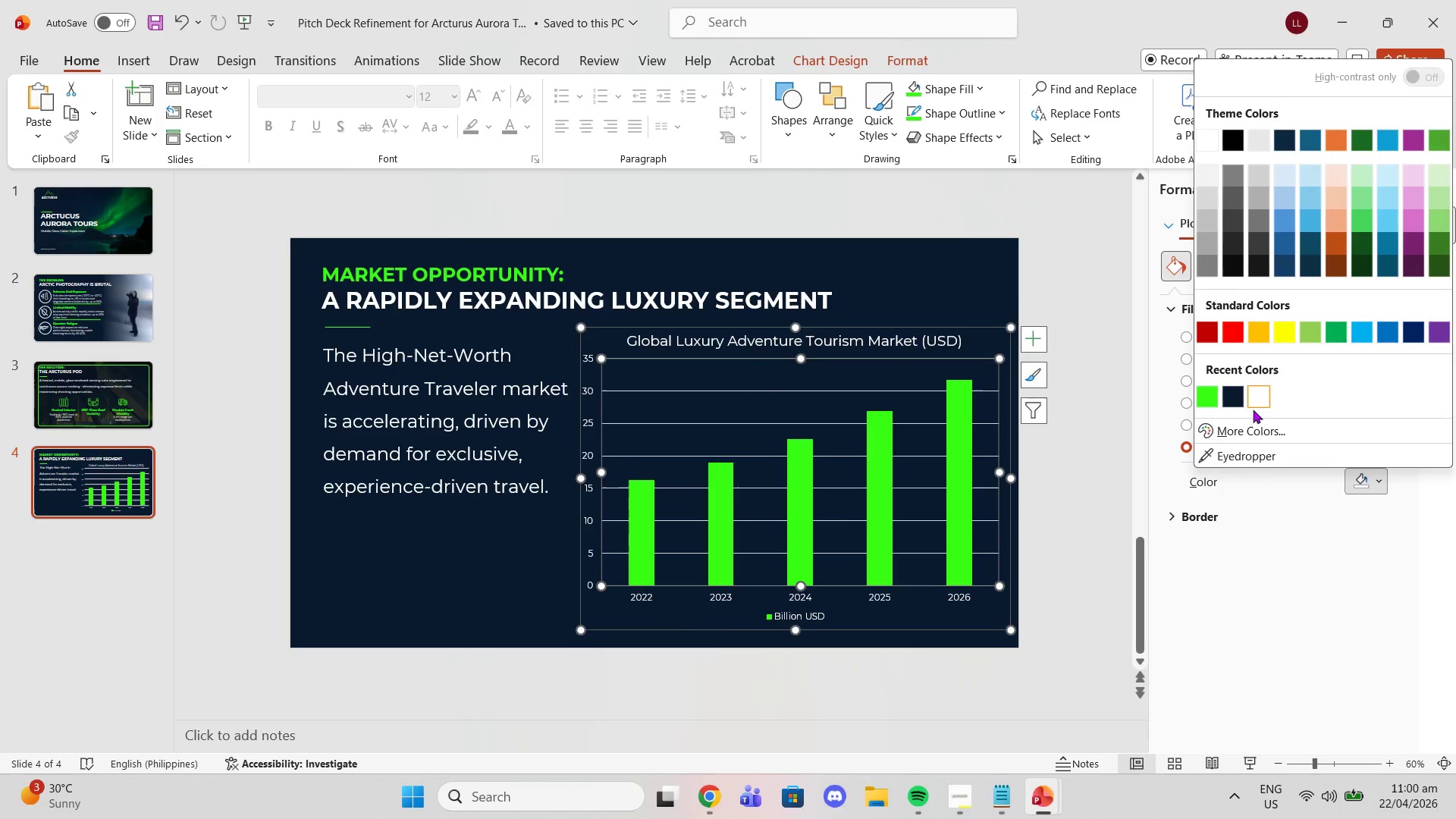 
left_click([1239, 401])
 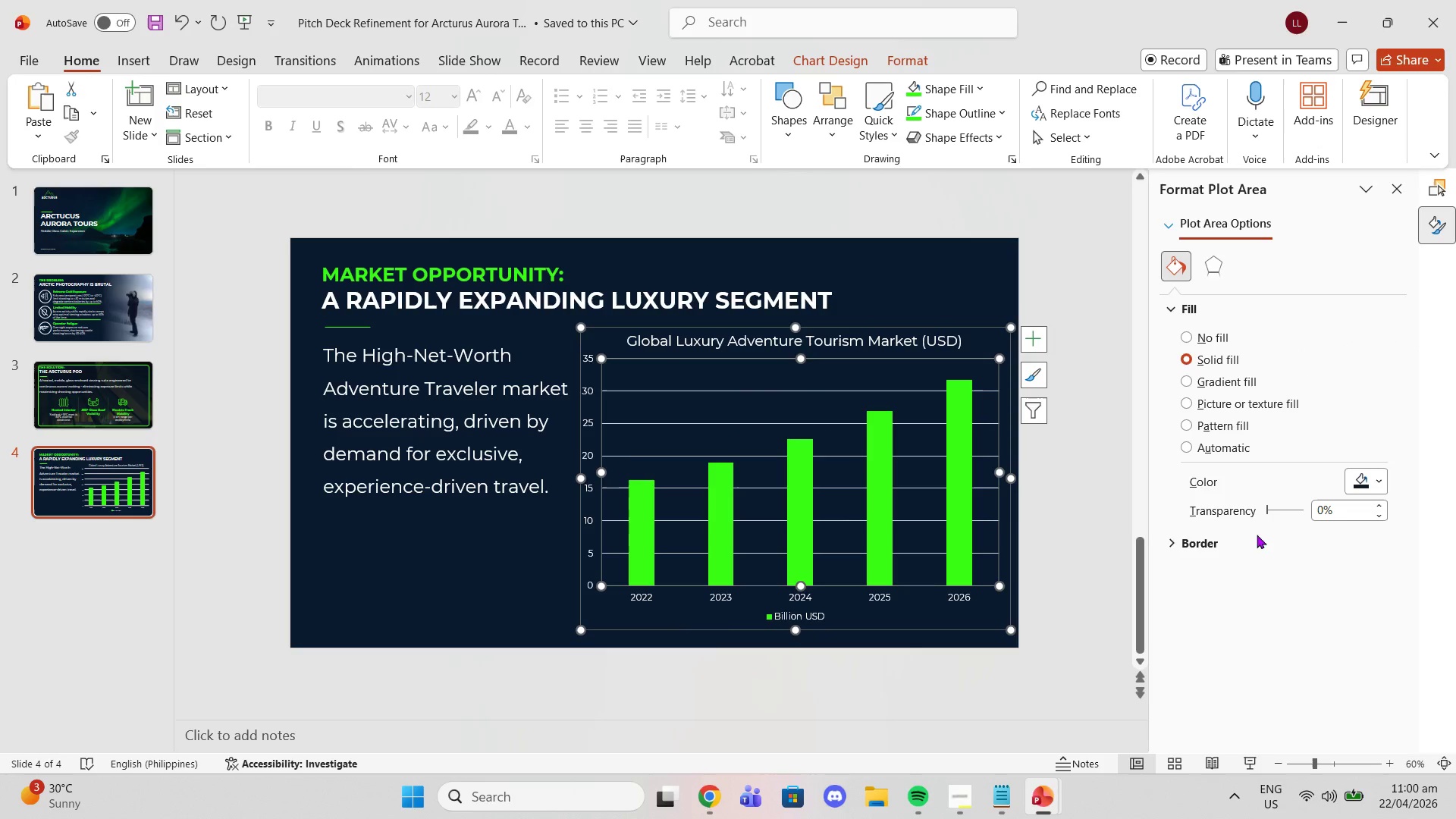 
left_click([1264, 570])
 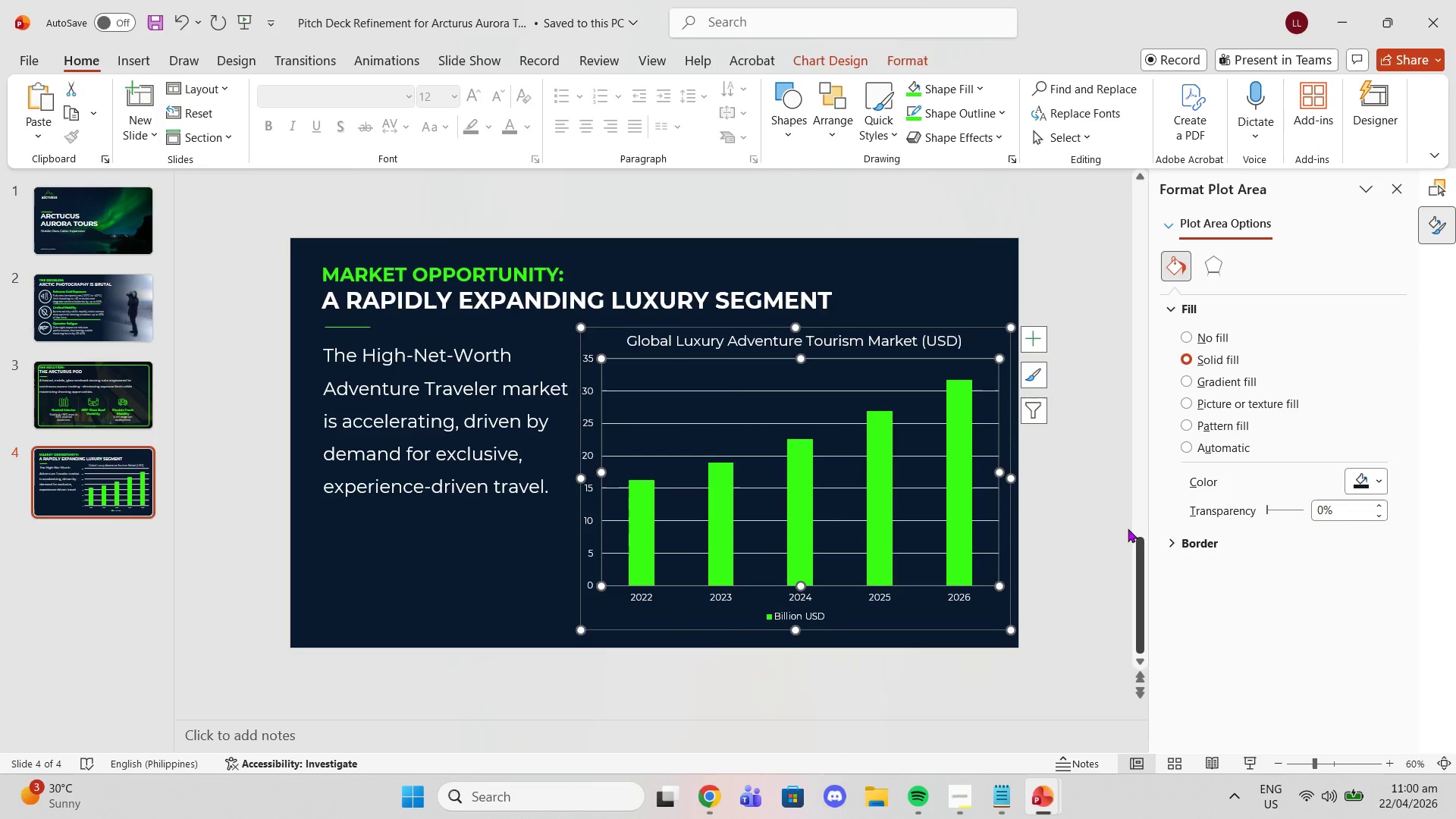 
left_click([1115, 526])
 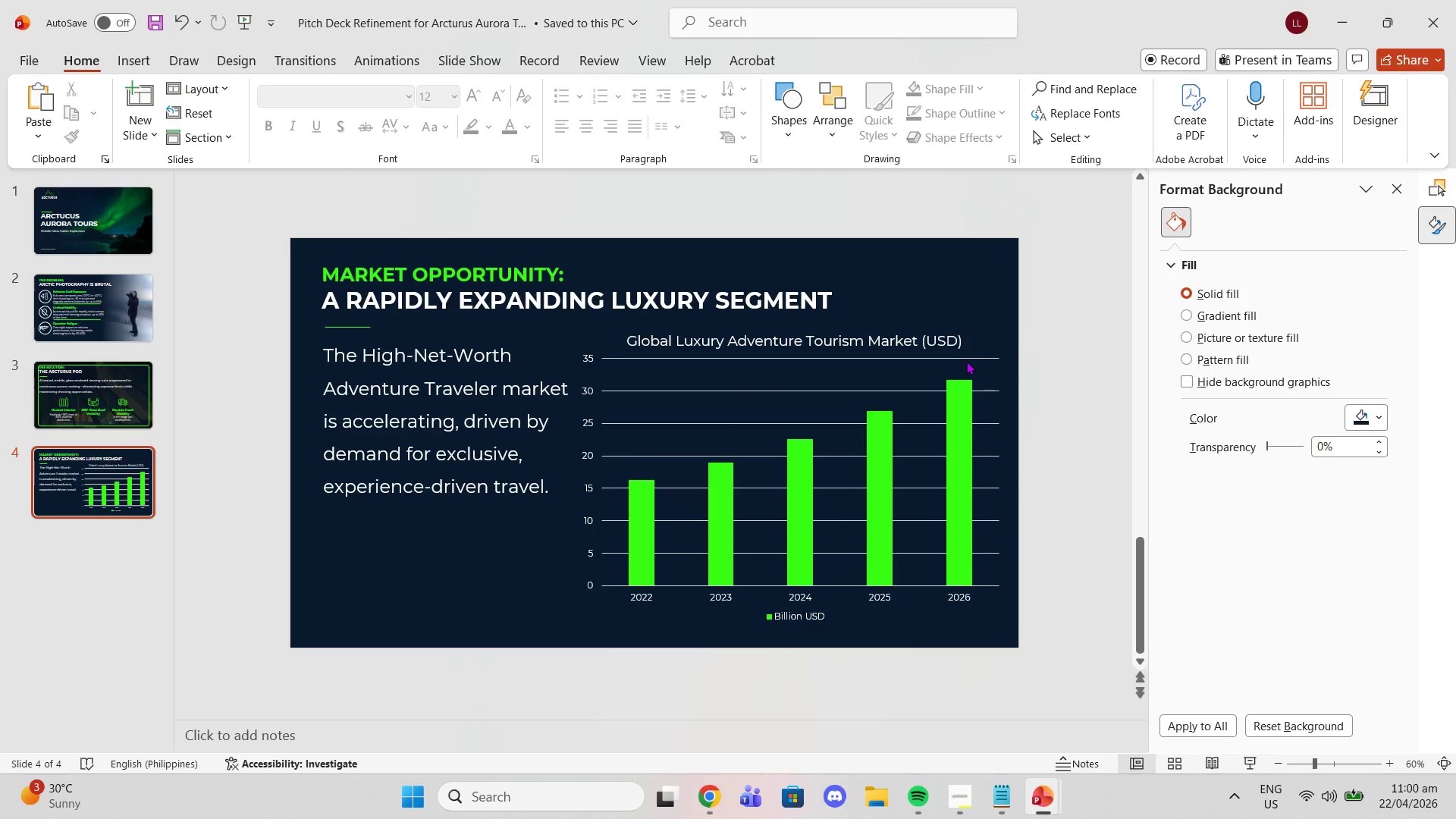 
left_click([966, 361])
 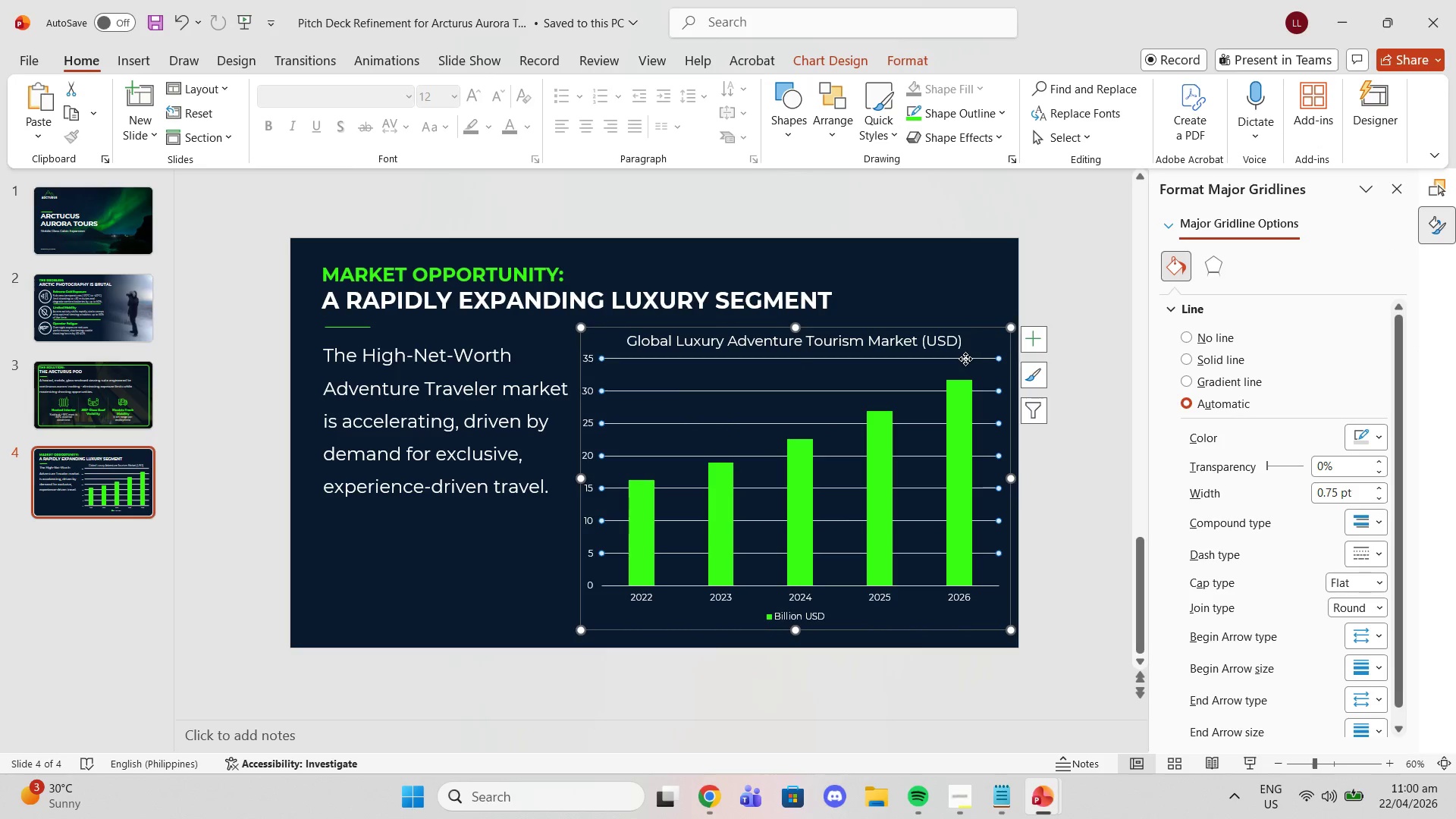 
left_click([965, 359])
 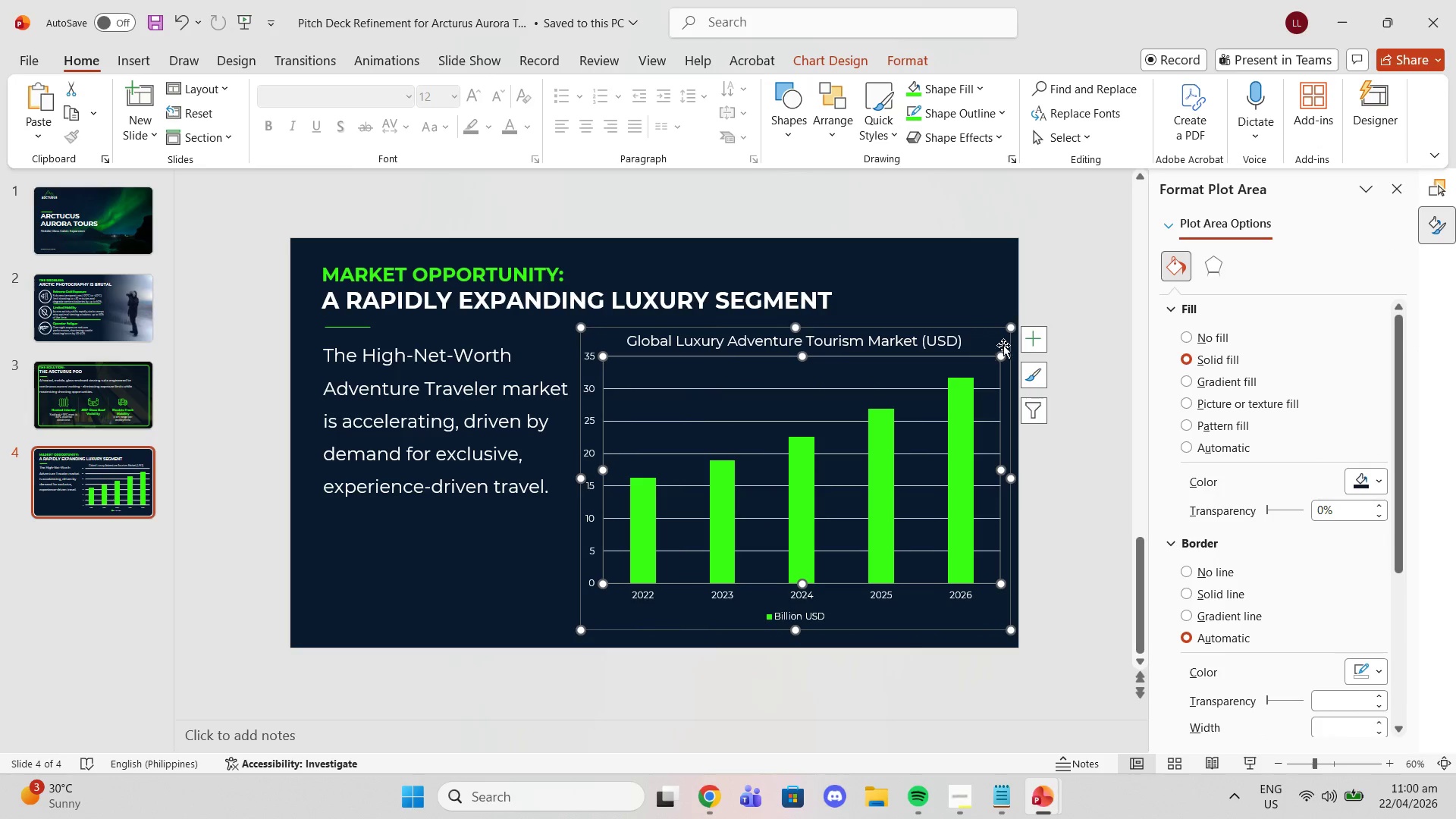 
key(Control+Z)
 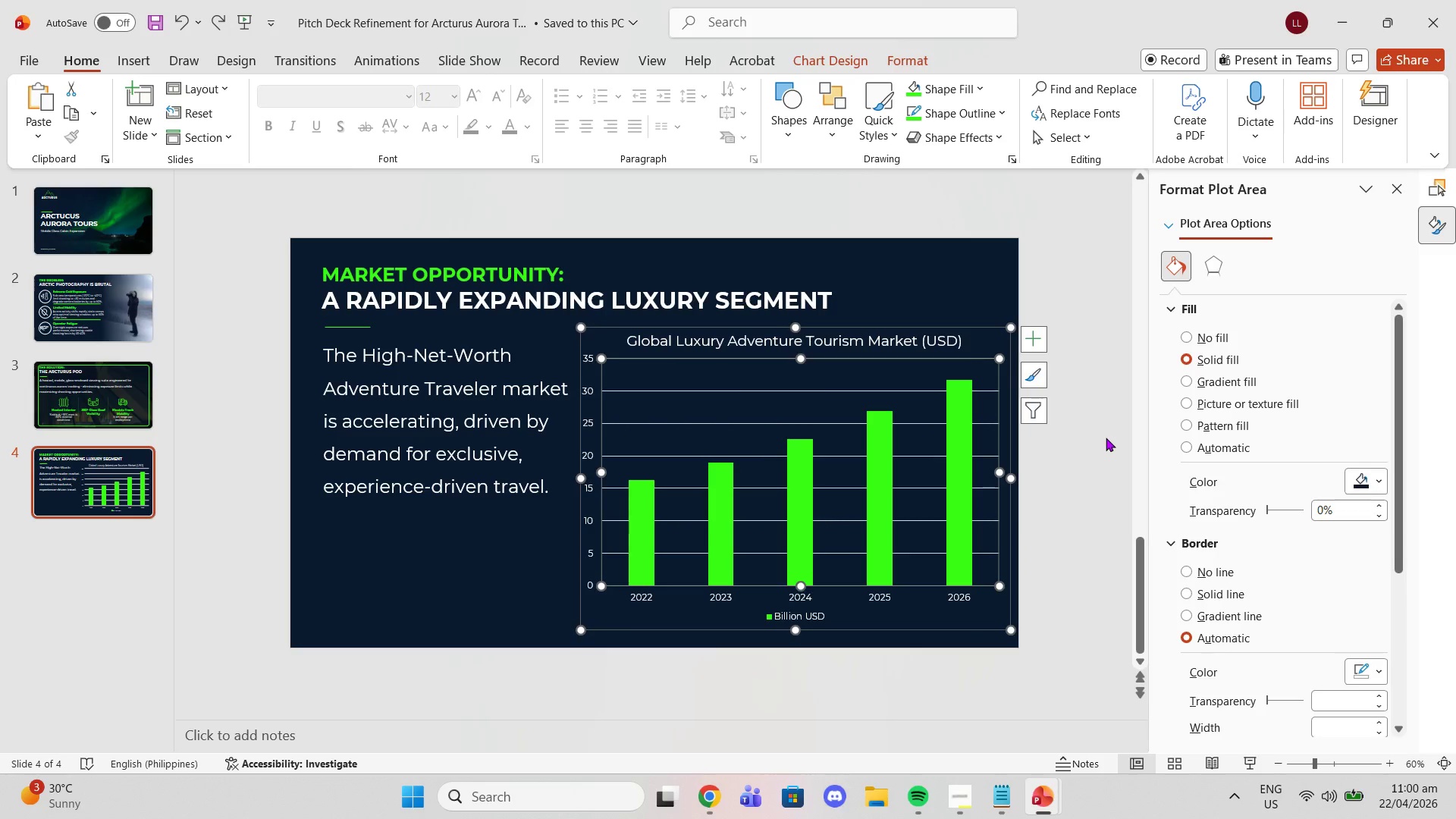 
left_click([1106, 438])
 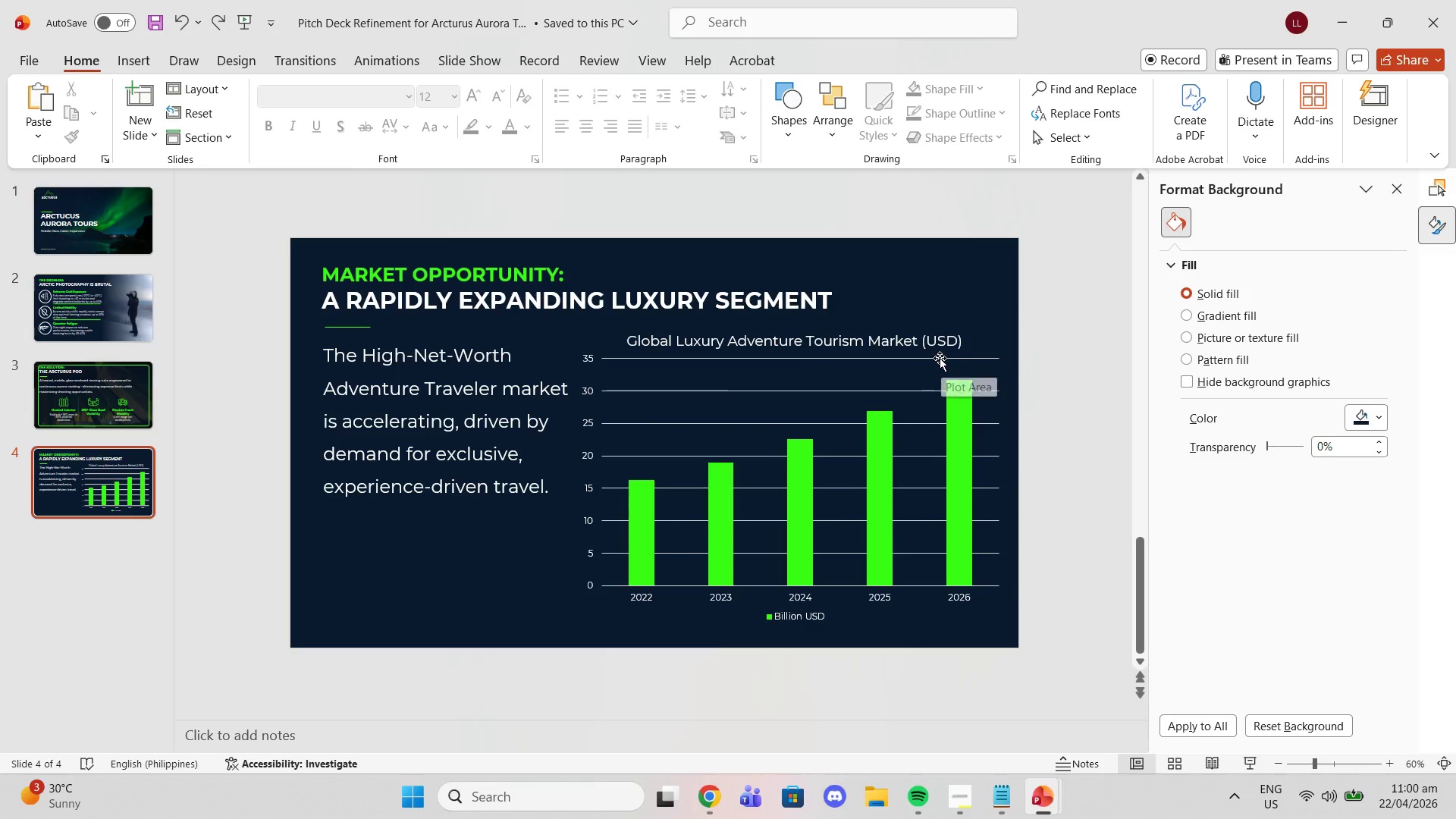 
left_click([940, 357])
 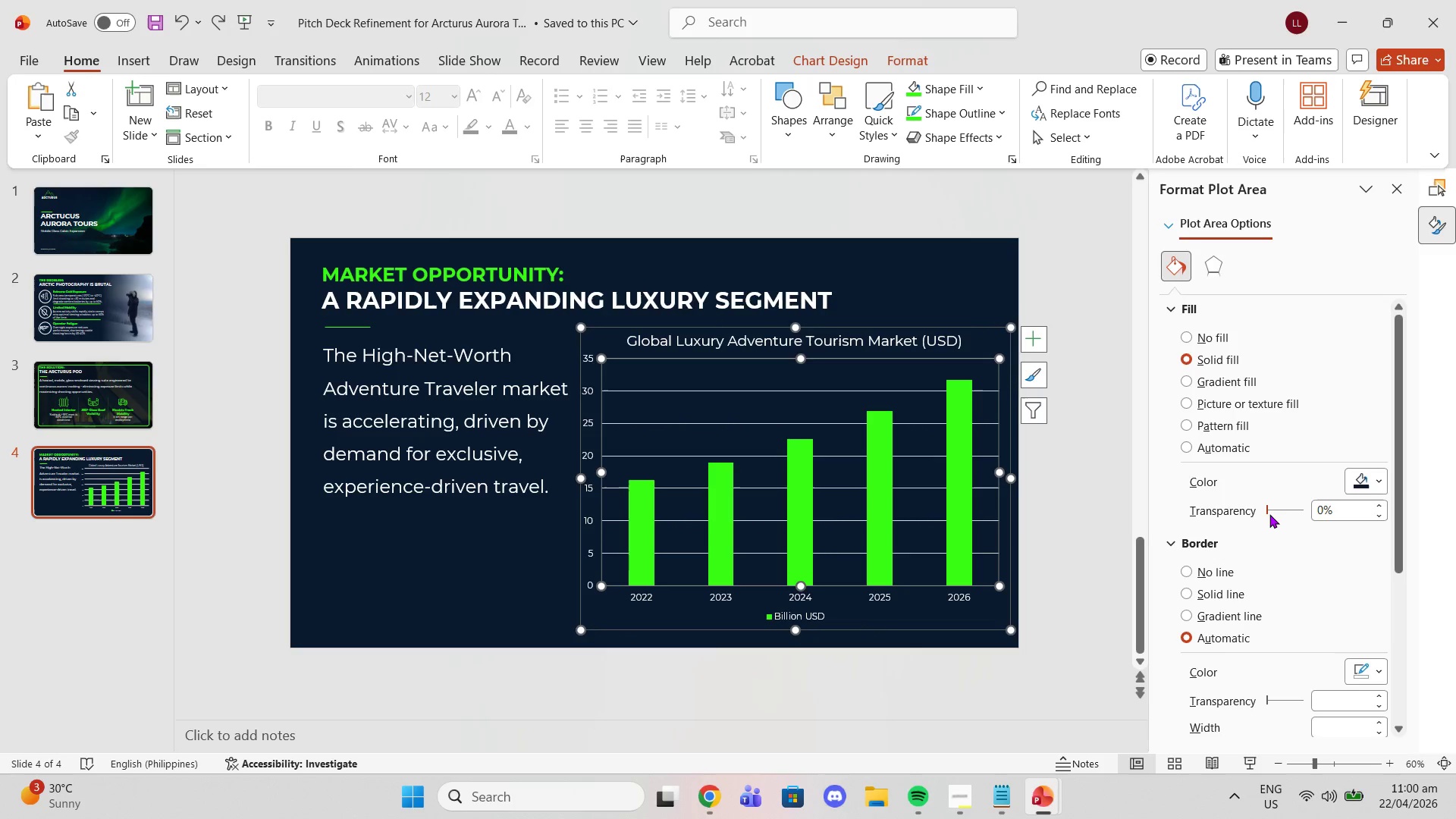 
left_click_drag(start_coordinate=[1263, 511], to_coordinate=[1344, 512])
 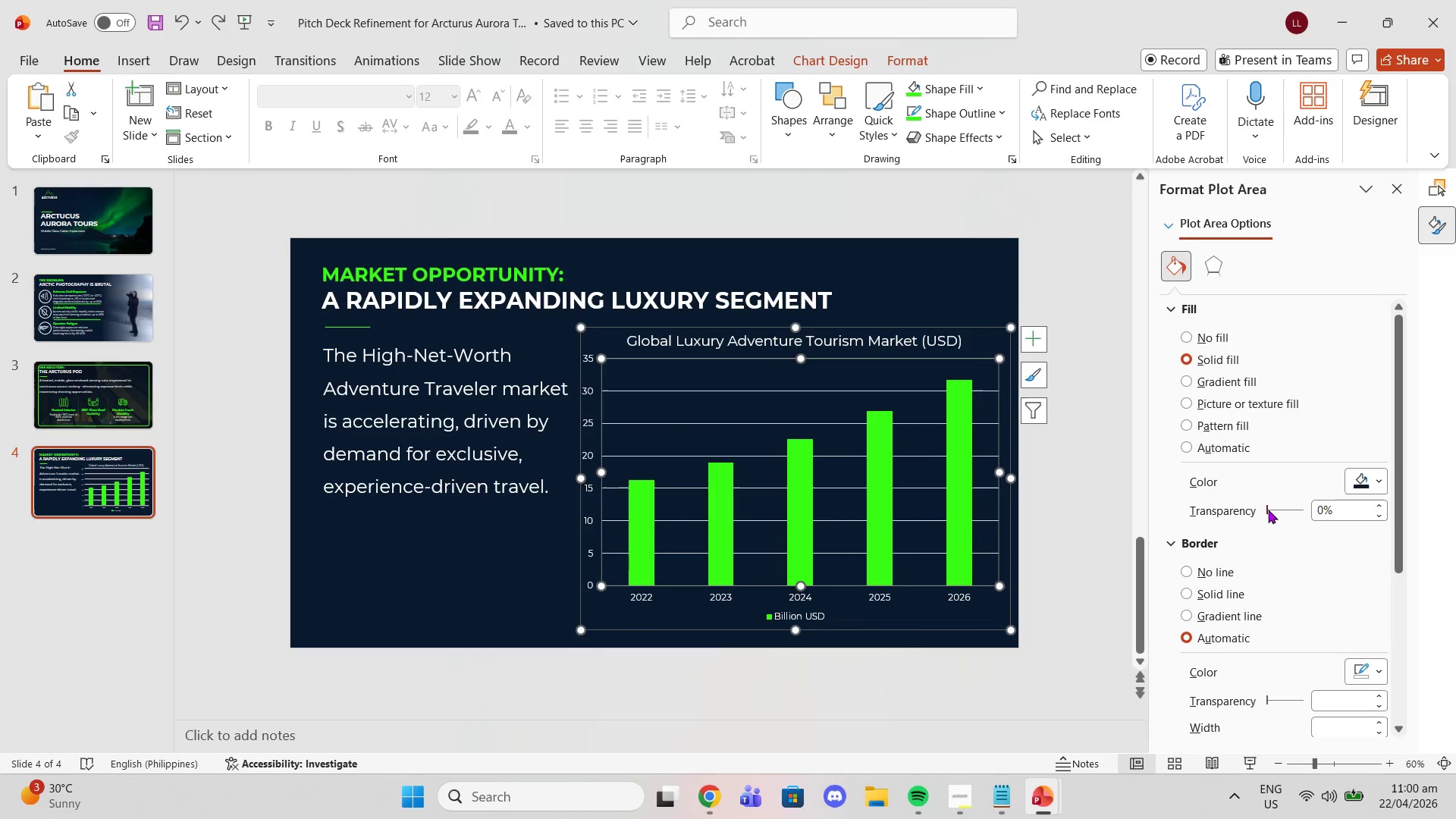 
left_click_drag(start_coordinate=[1268, 510], to_coordinate=[1329, 512])
 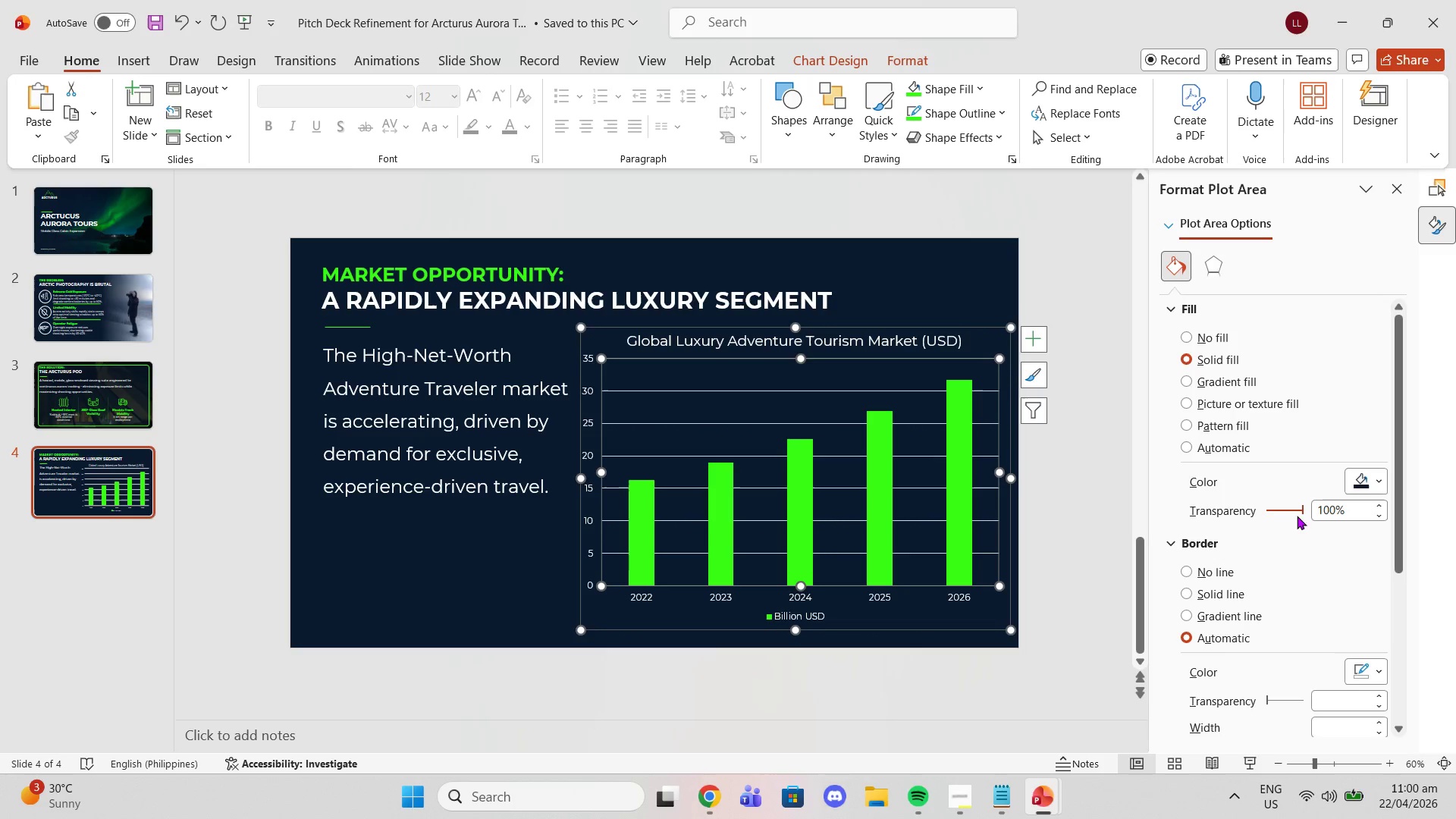 
left_click_drag(start_coordinate=[1298, 516], to_coordinate=[1249, 510])
 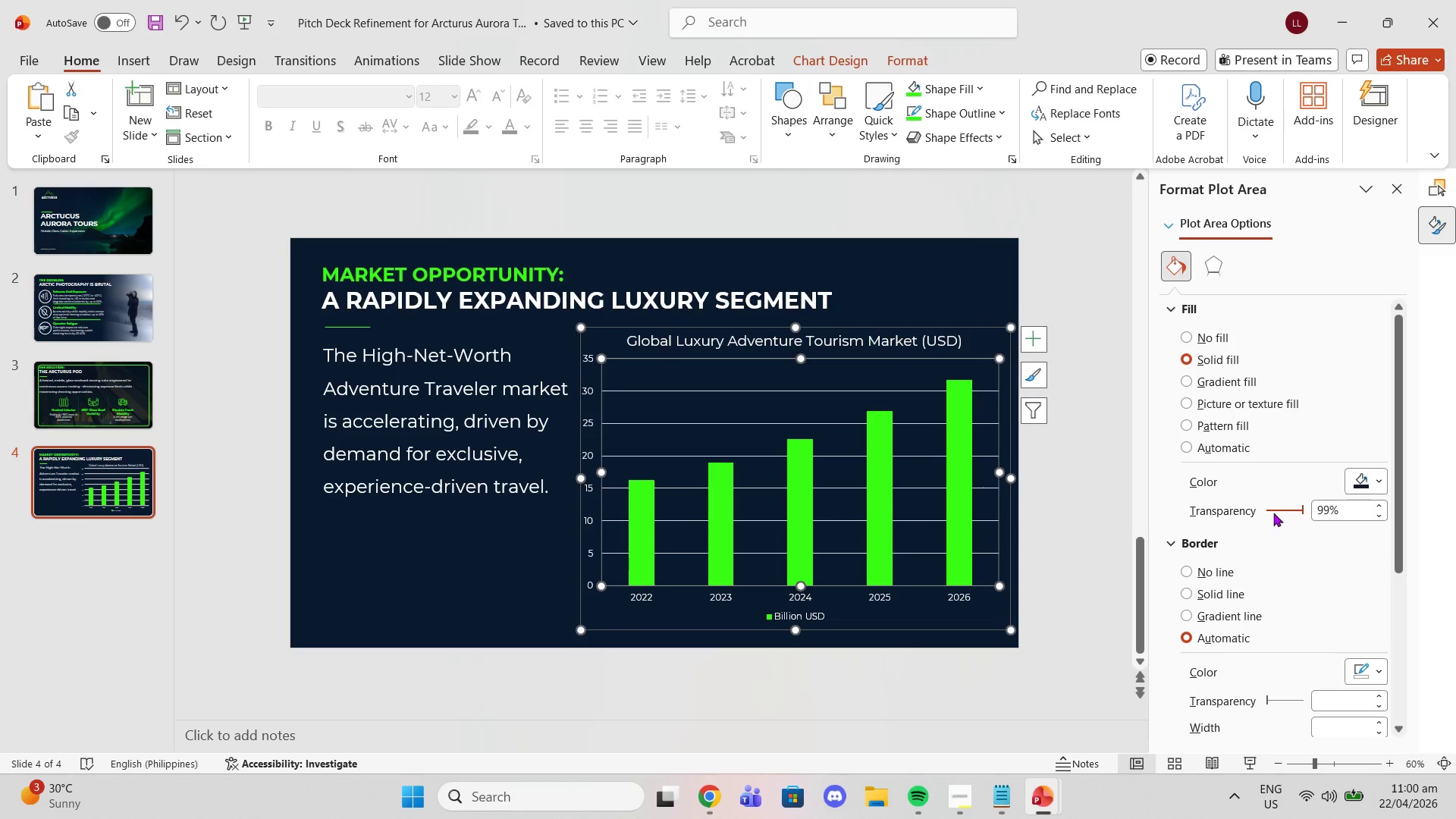 
left_click_drag(start_coordinate=[1273, 513], to_coordinate=[1236, 505])
 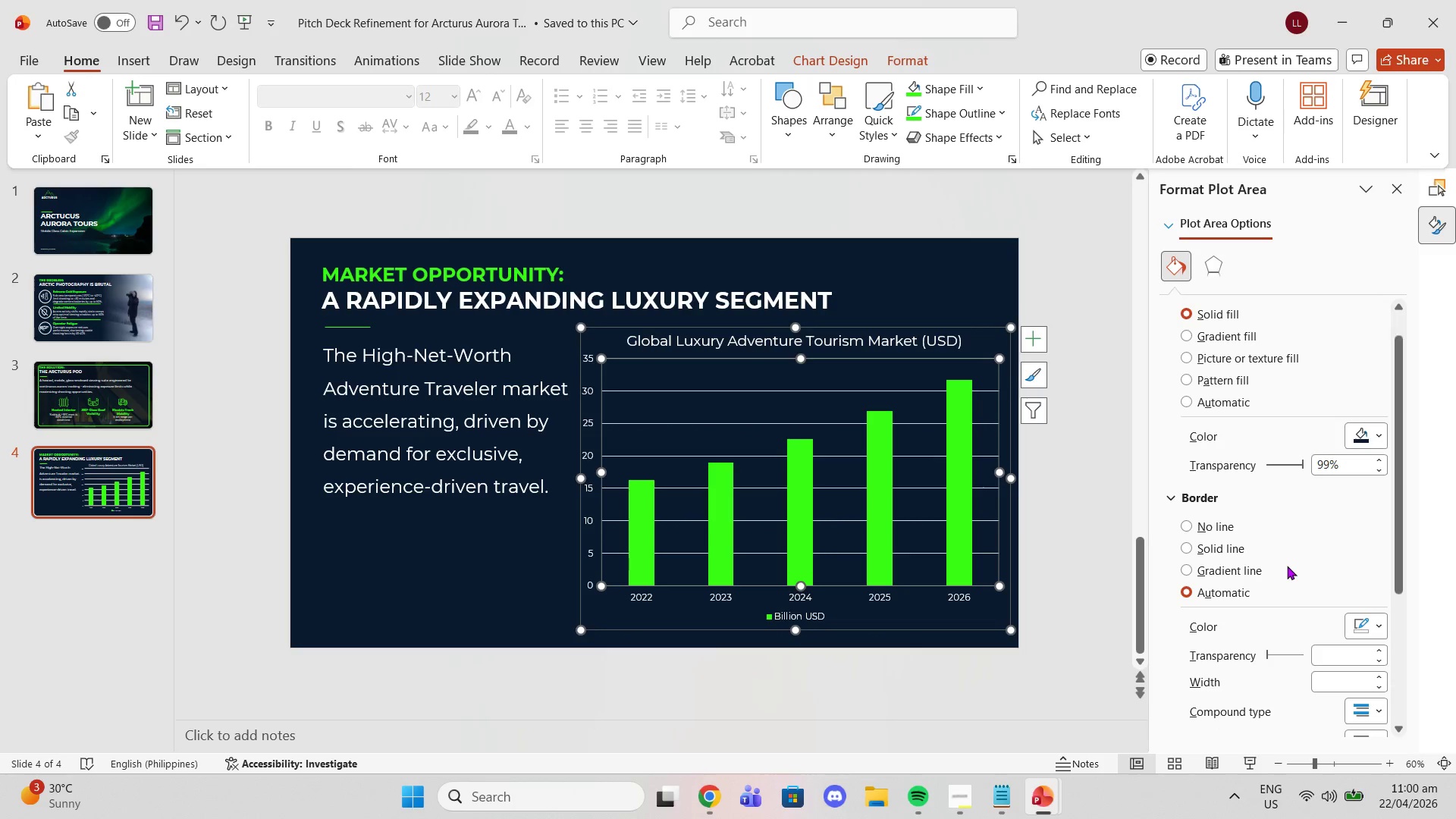 
scroll: coordinate [1290, 566], scroll_direction: down, amount: 2.0
 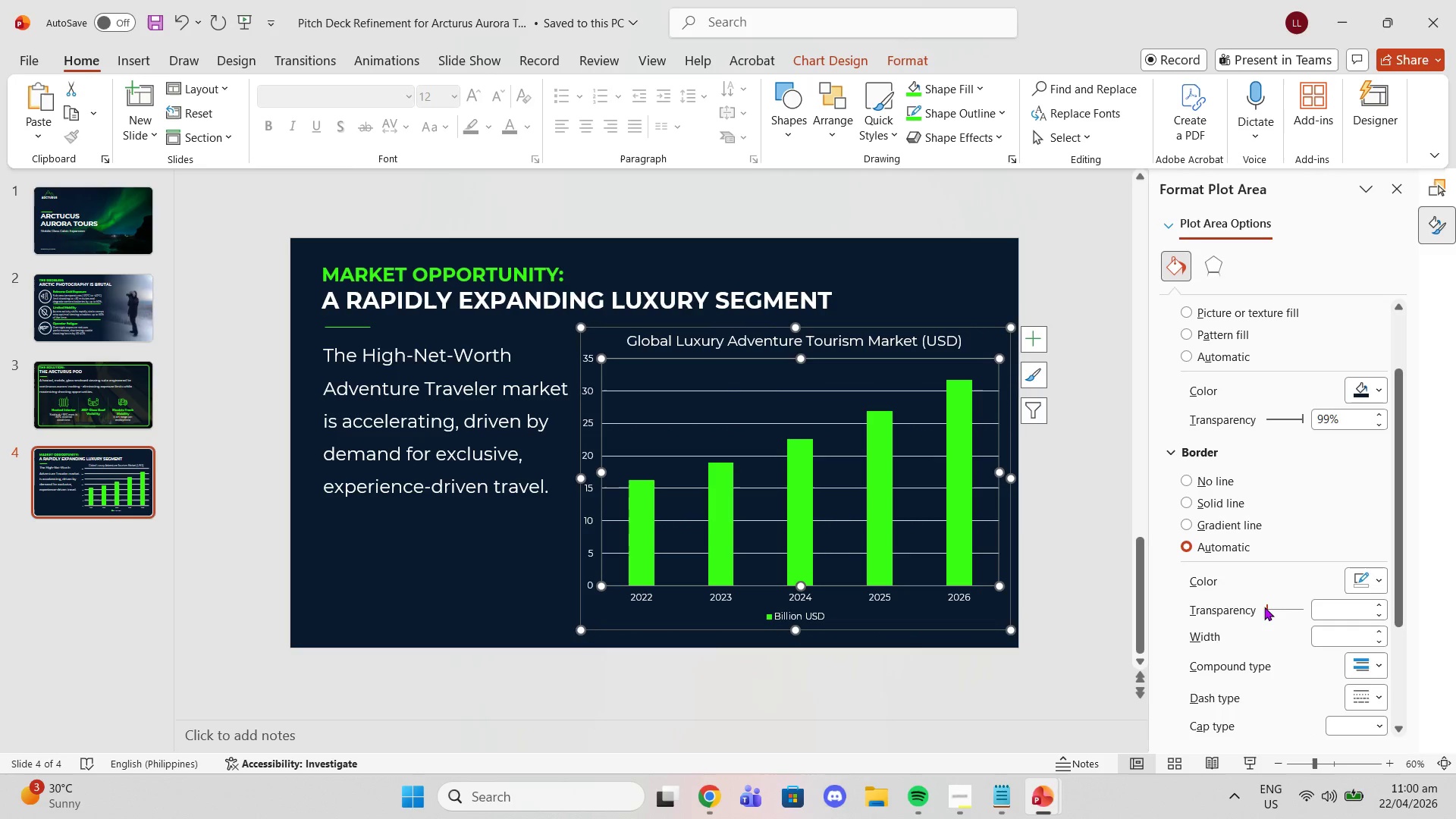 
left_click_drag(start_coordinate=[1263, 607], to_coordinate=[1333, 609])
 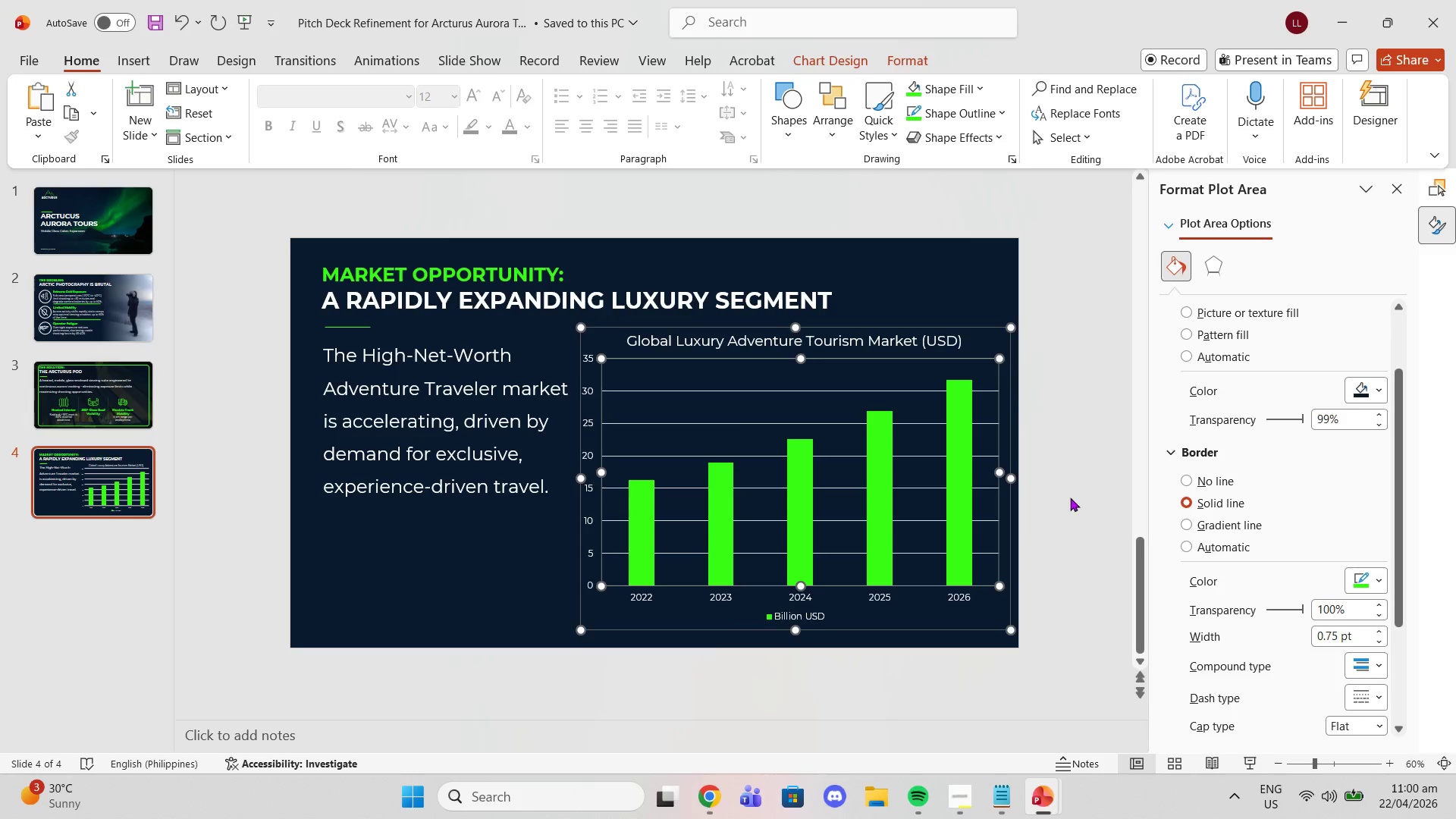 
left_click([1070, 497])
 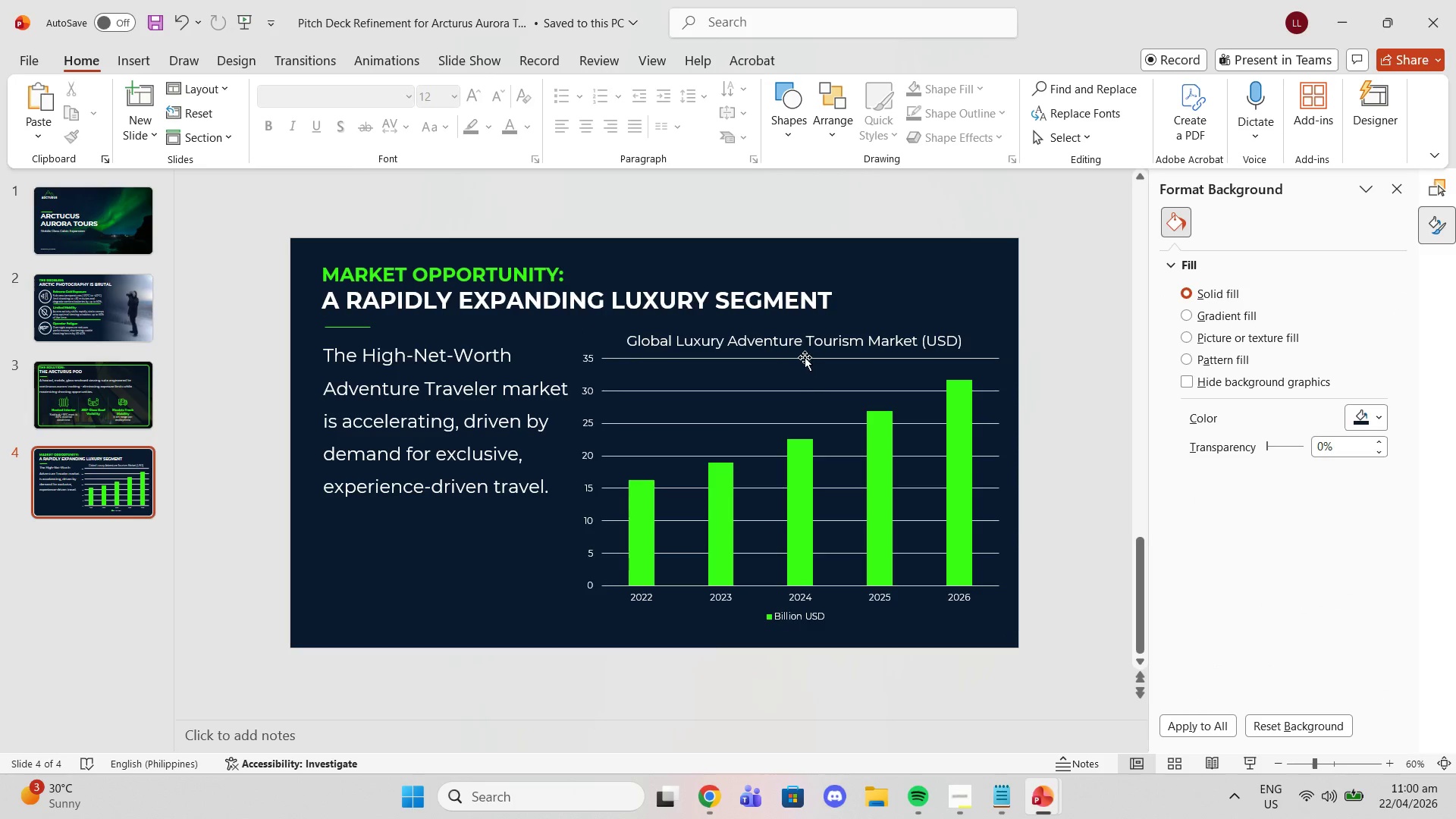 
left_click([804, 357])
 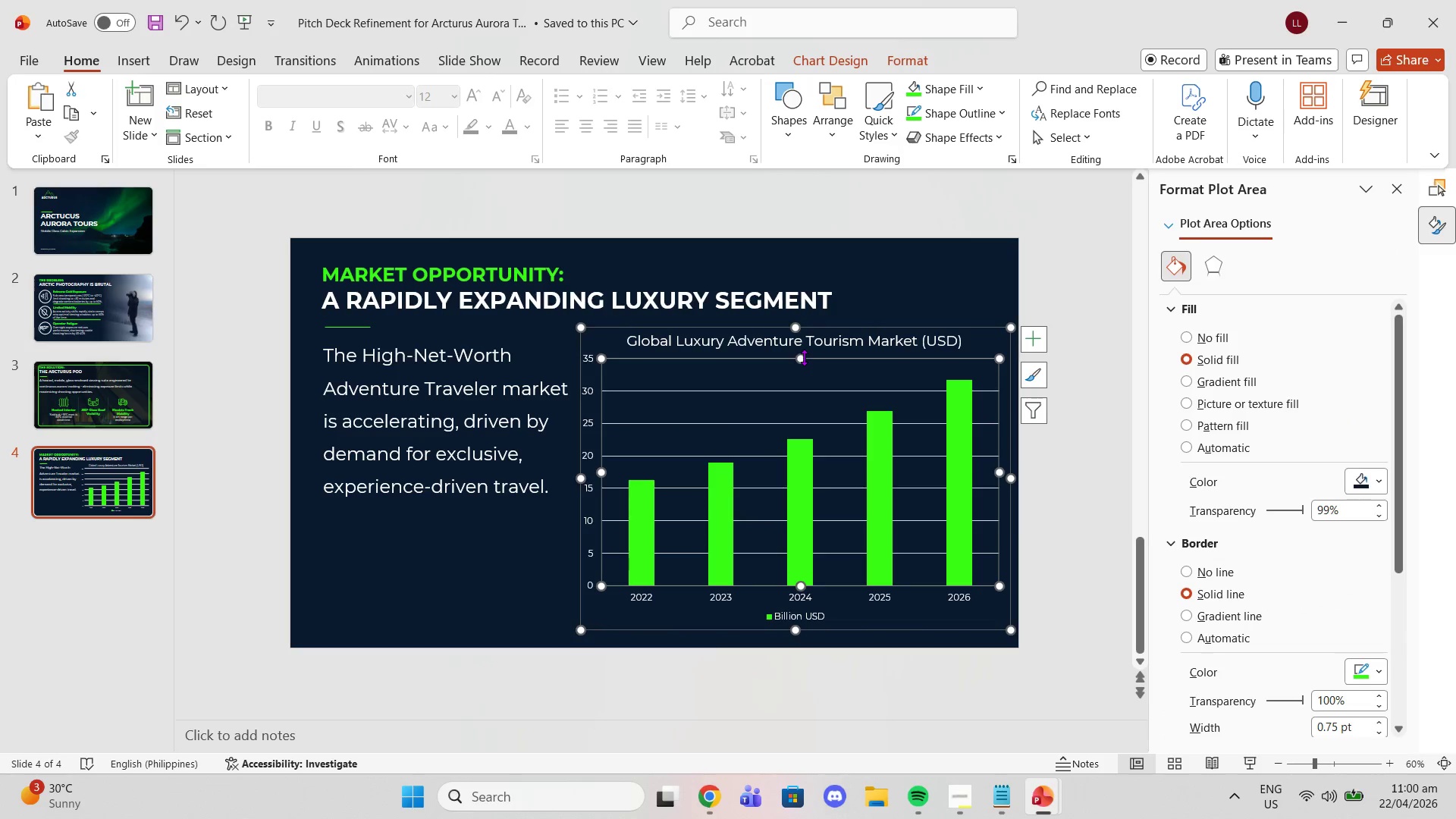 
left_click([804, 357])
 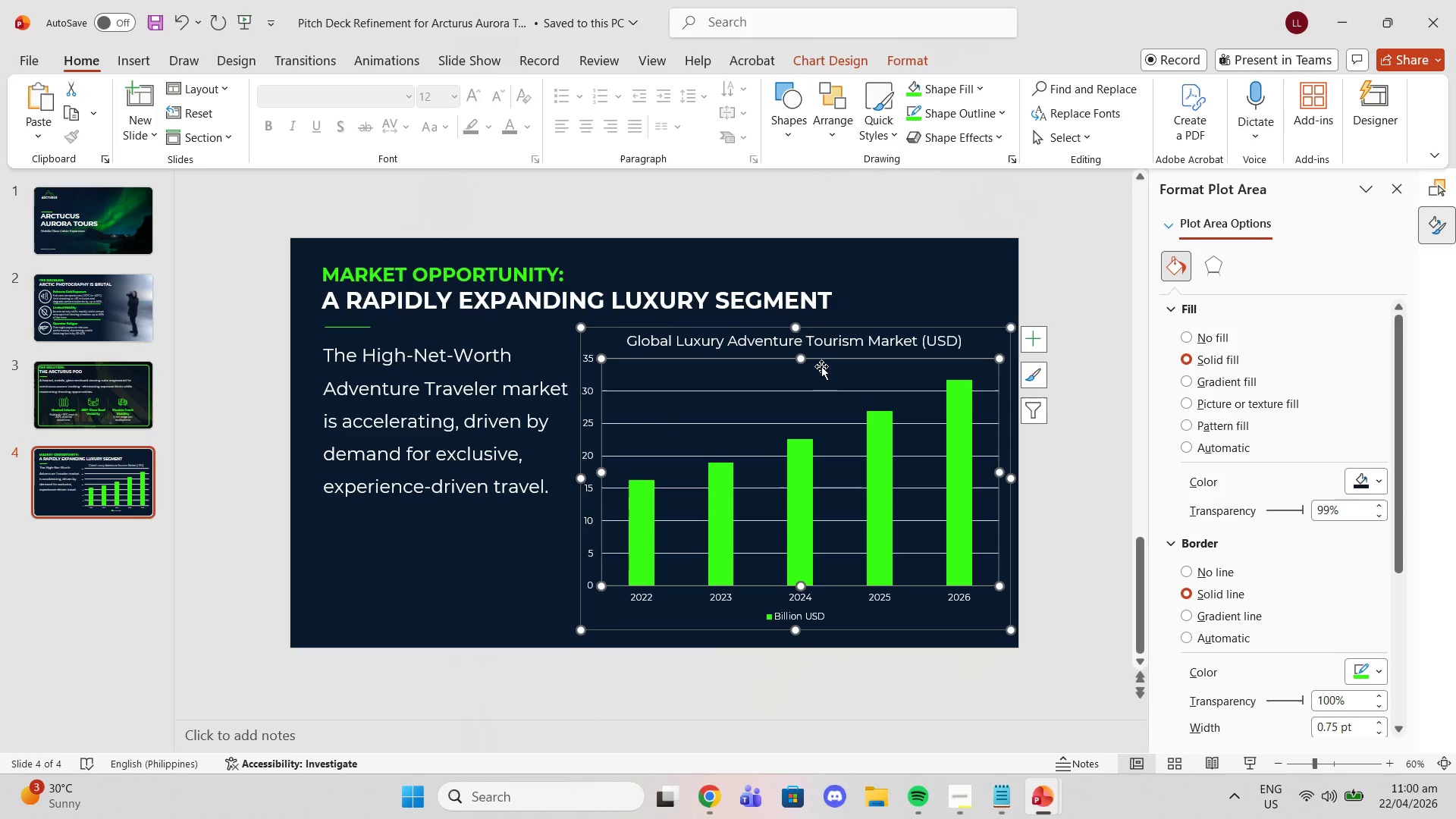 
double_click([821, 366])
 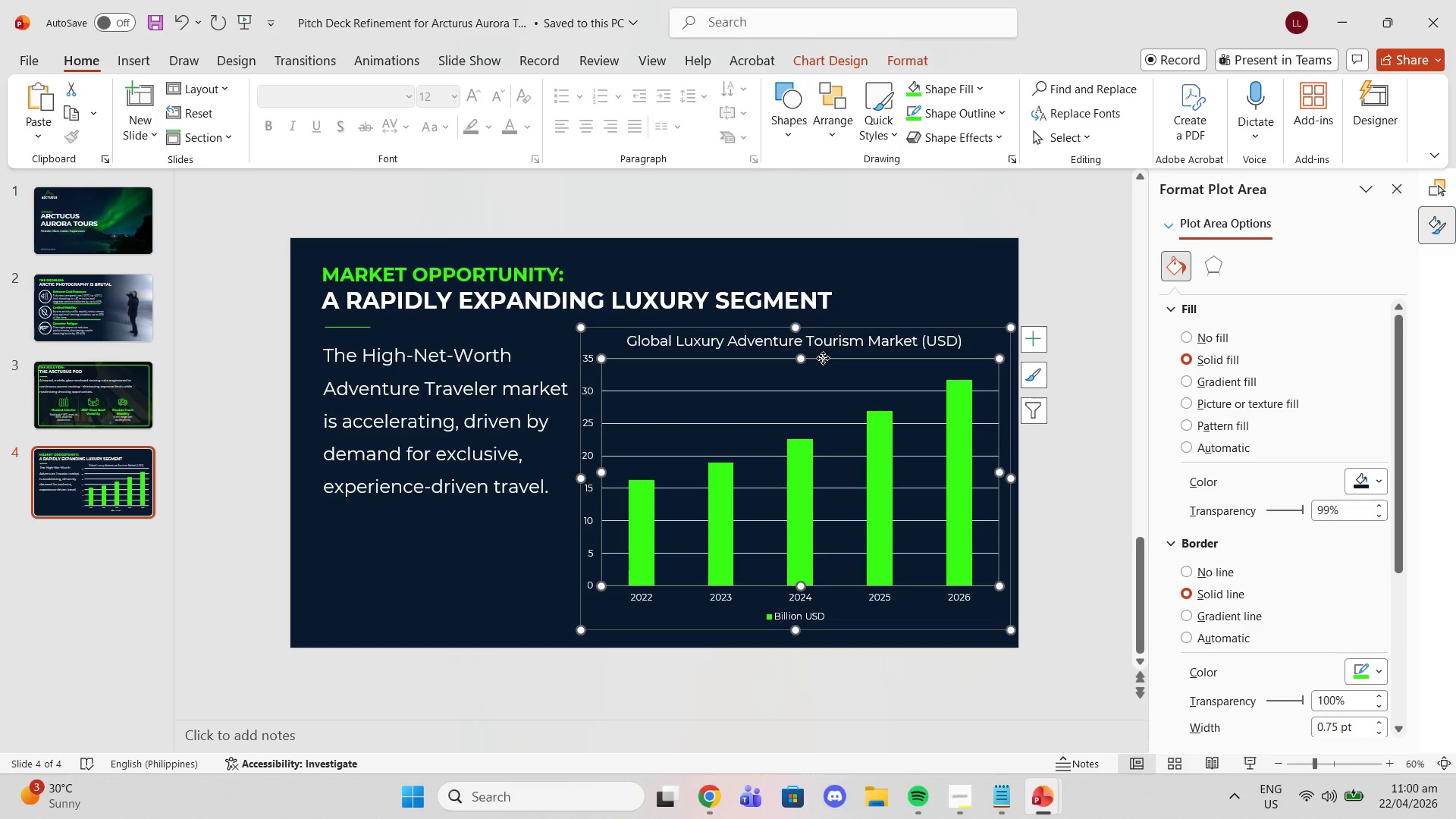 
double_click([823, 358])
 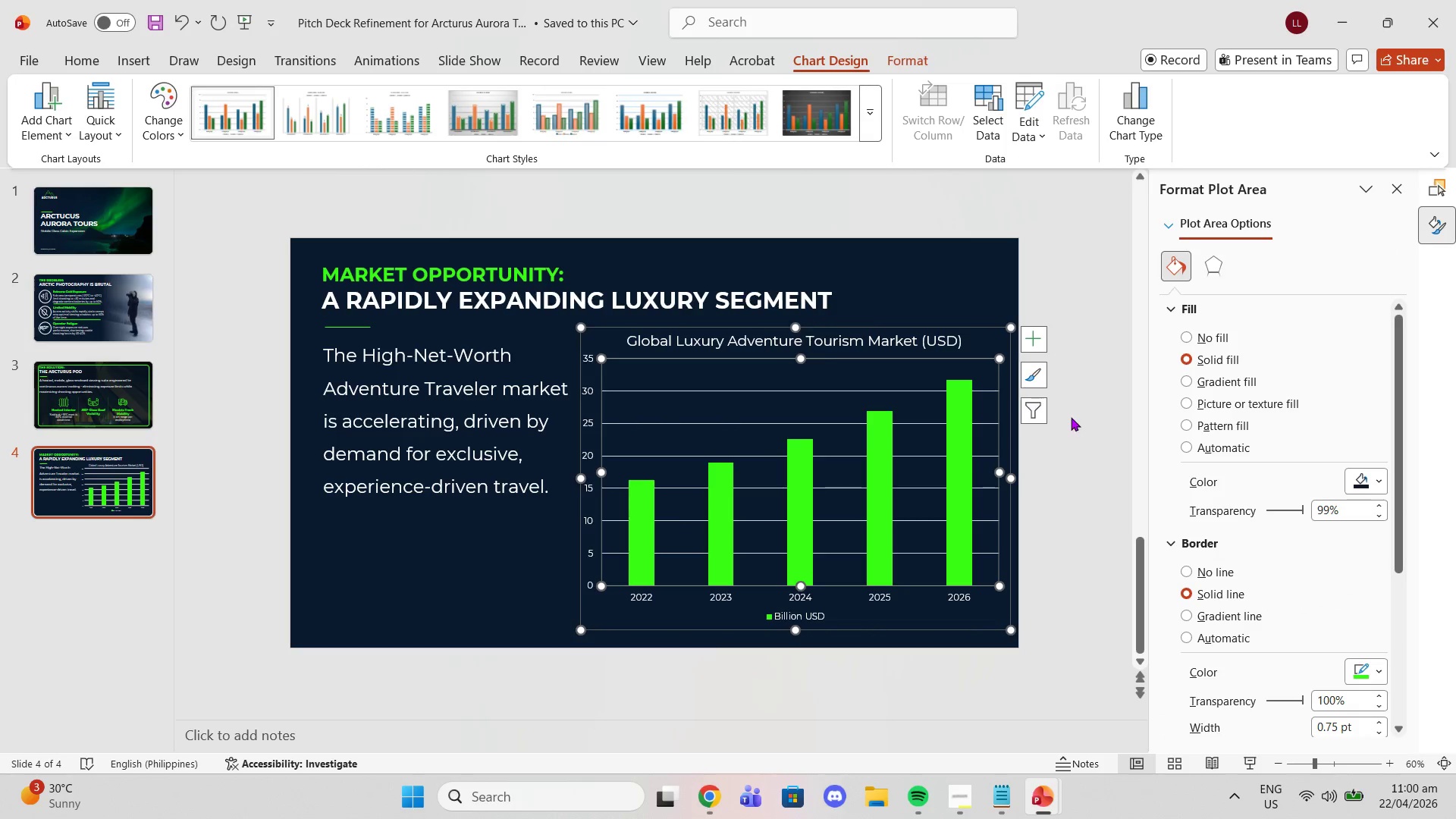 
left_click([1071, 417])
 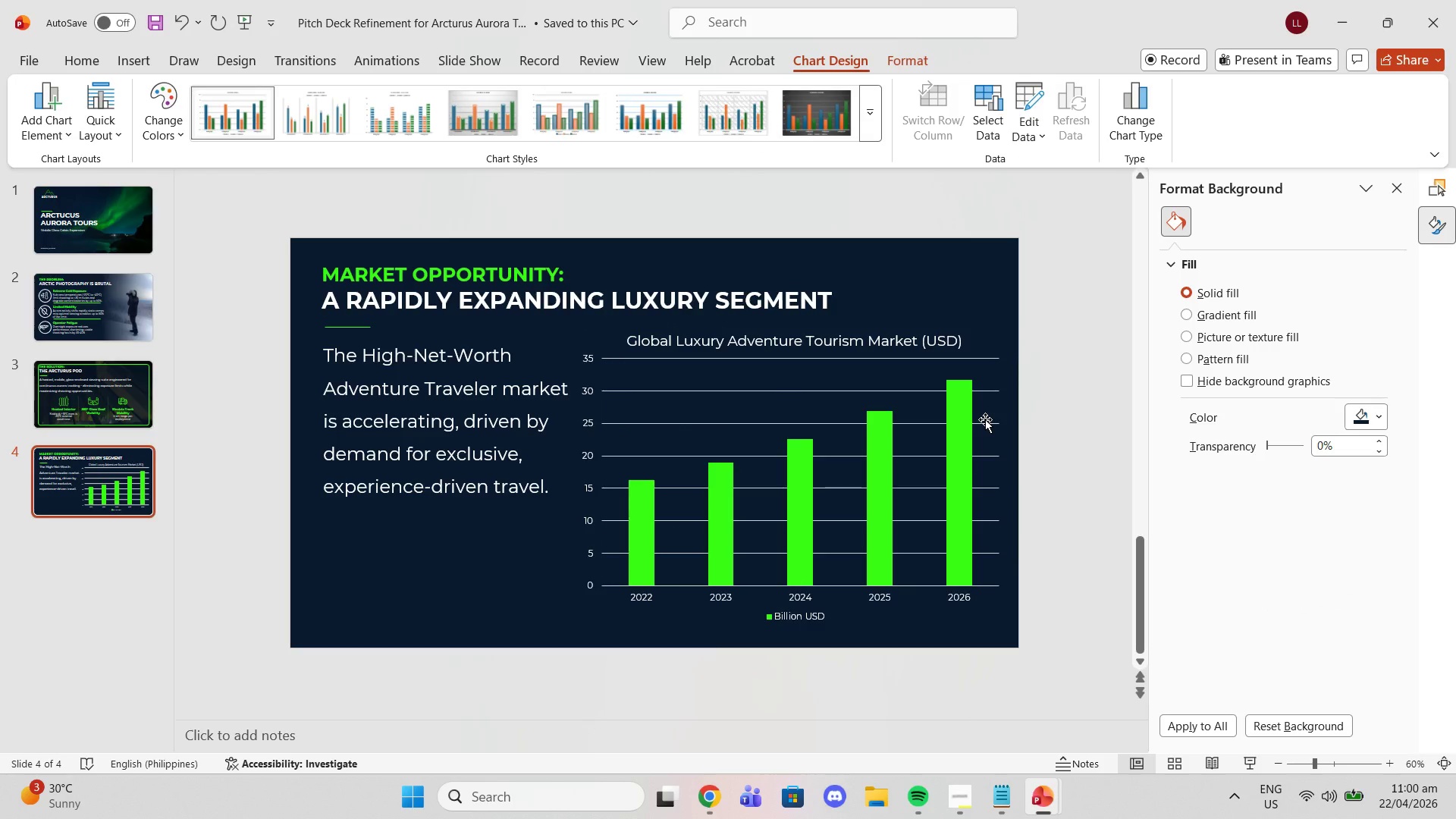 
left_click([985, 419])
 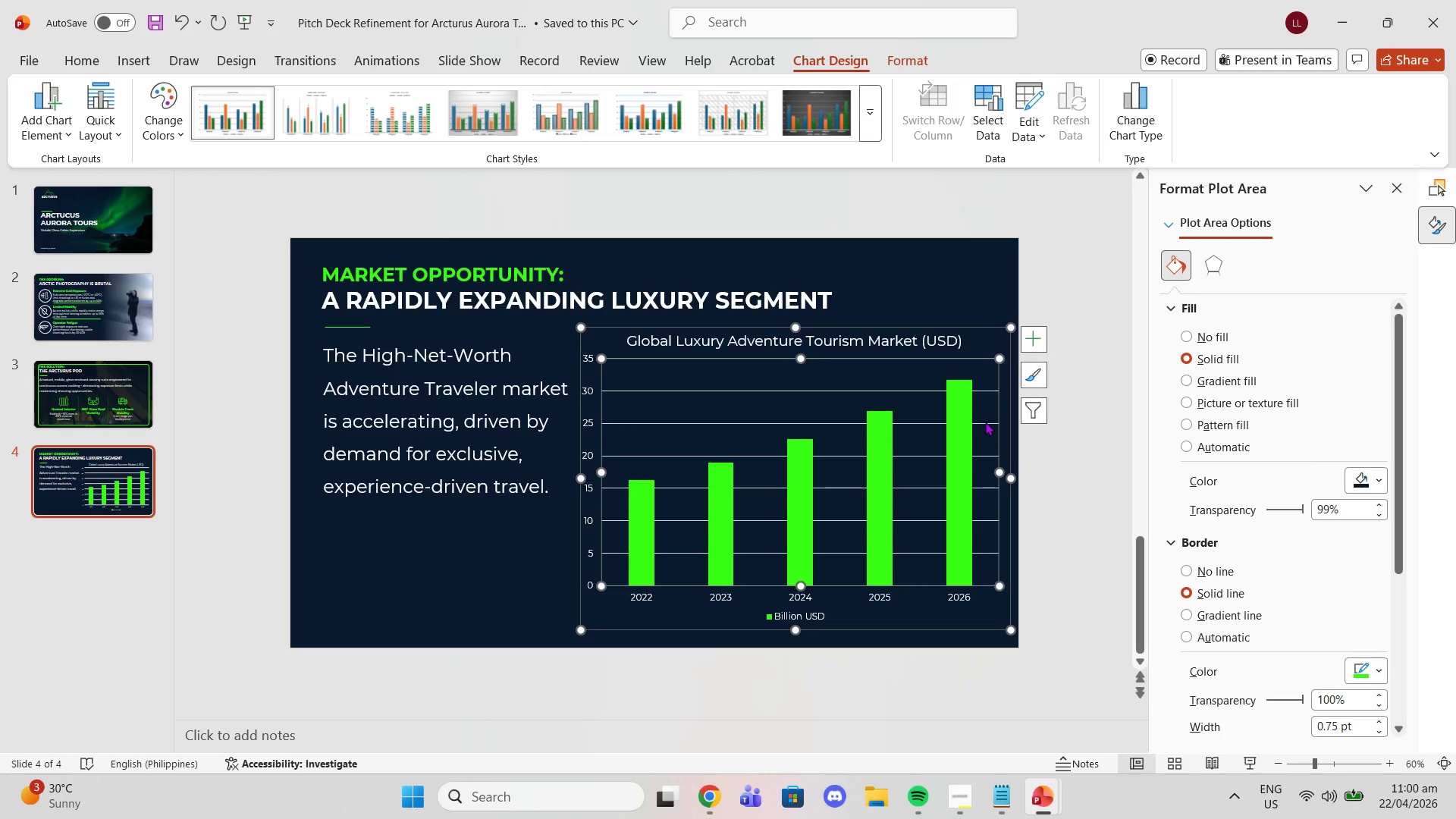 
left_click([985, 422])
 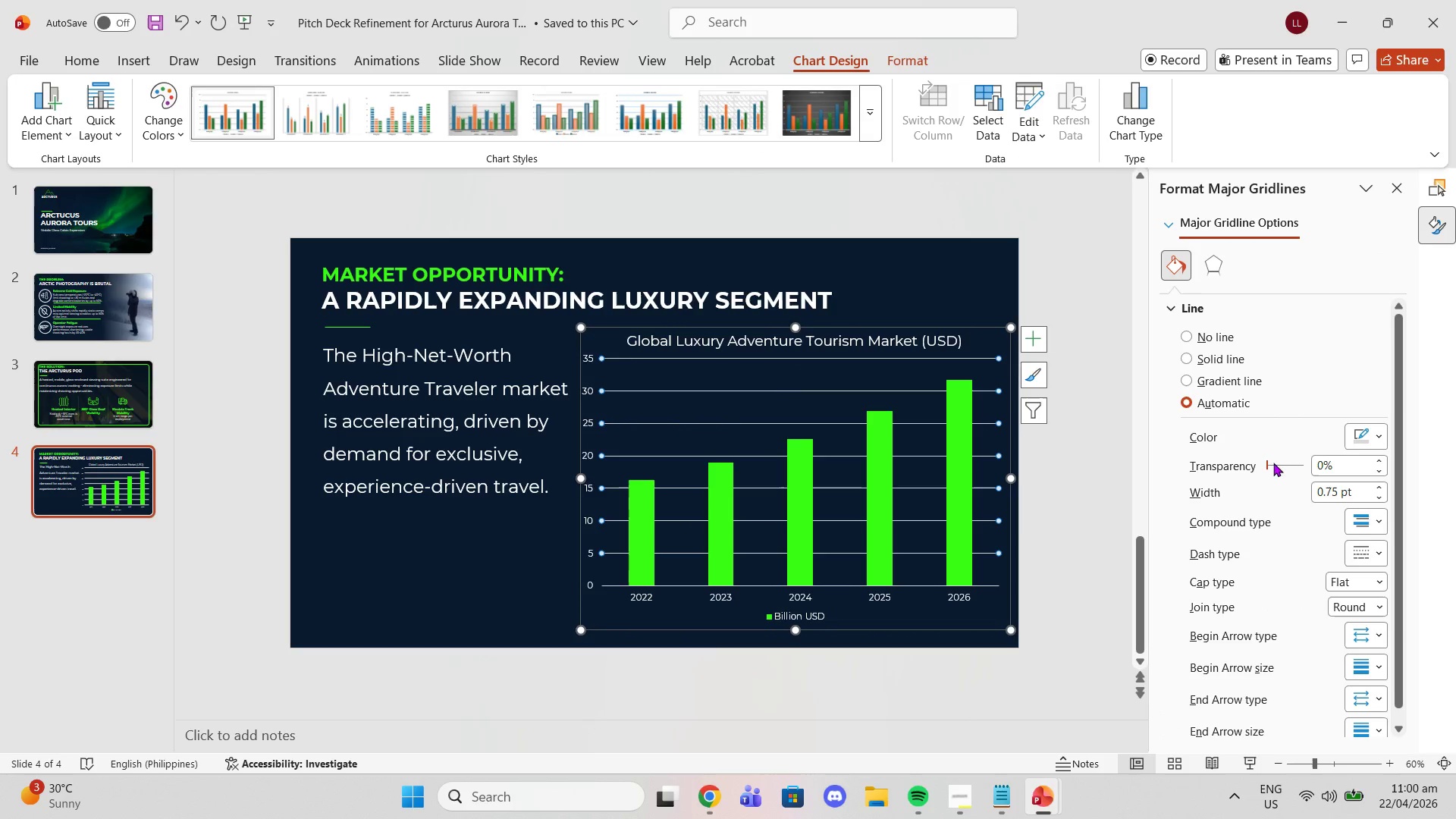 
left_click_drag(start_coordinate=[1266, 463], to_coordinate=[1250, 467])
 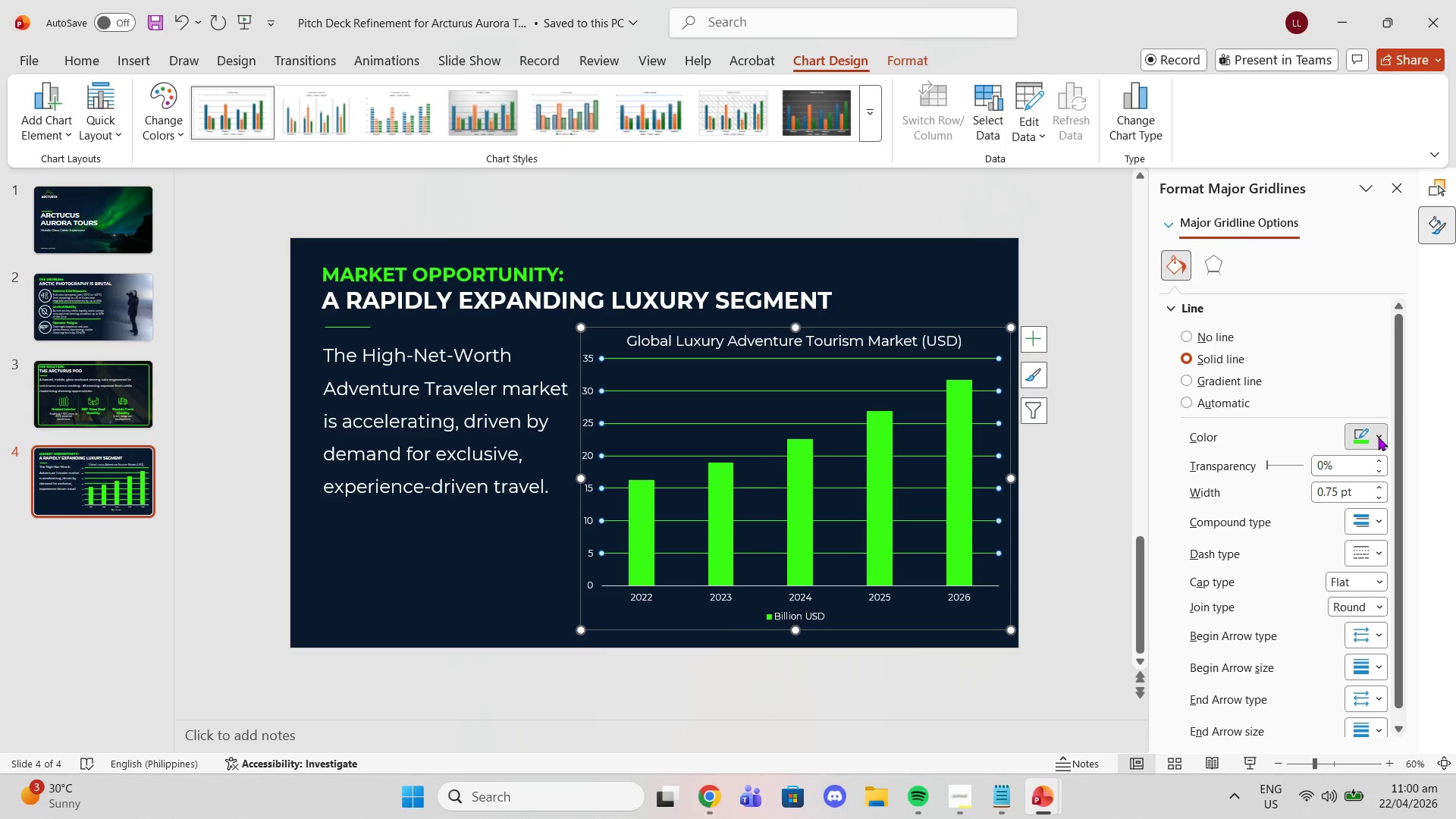 
left_click([1378, 437])
 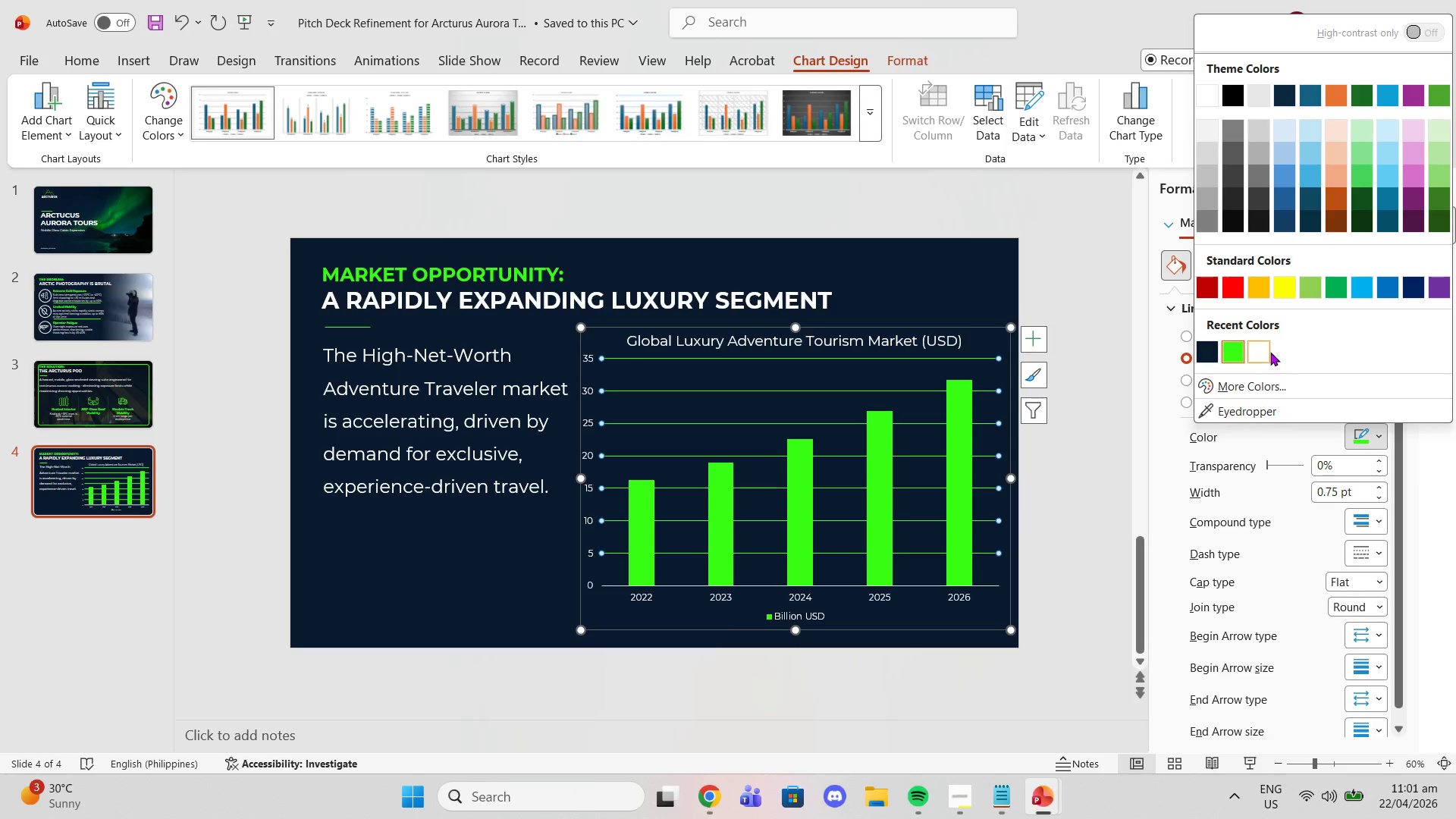 
left_click([1269, 351])
 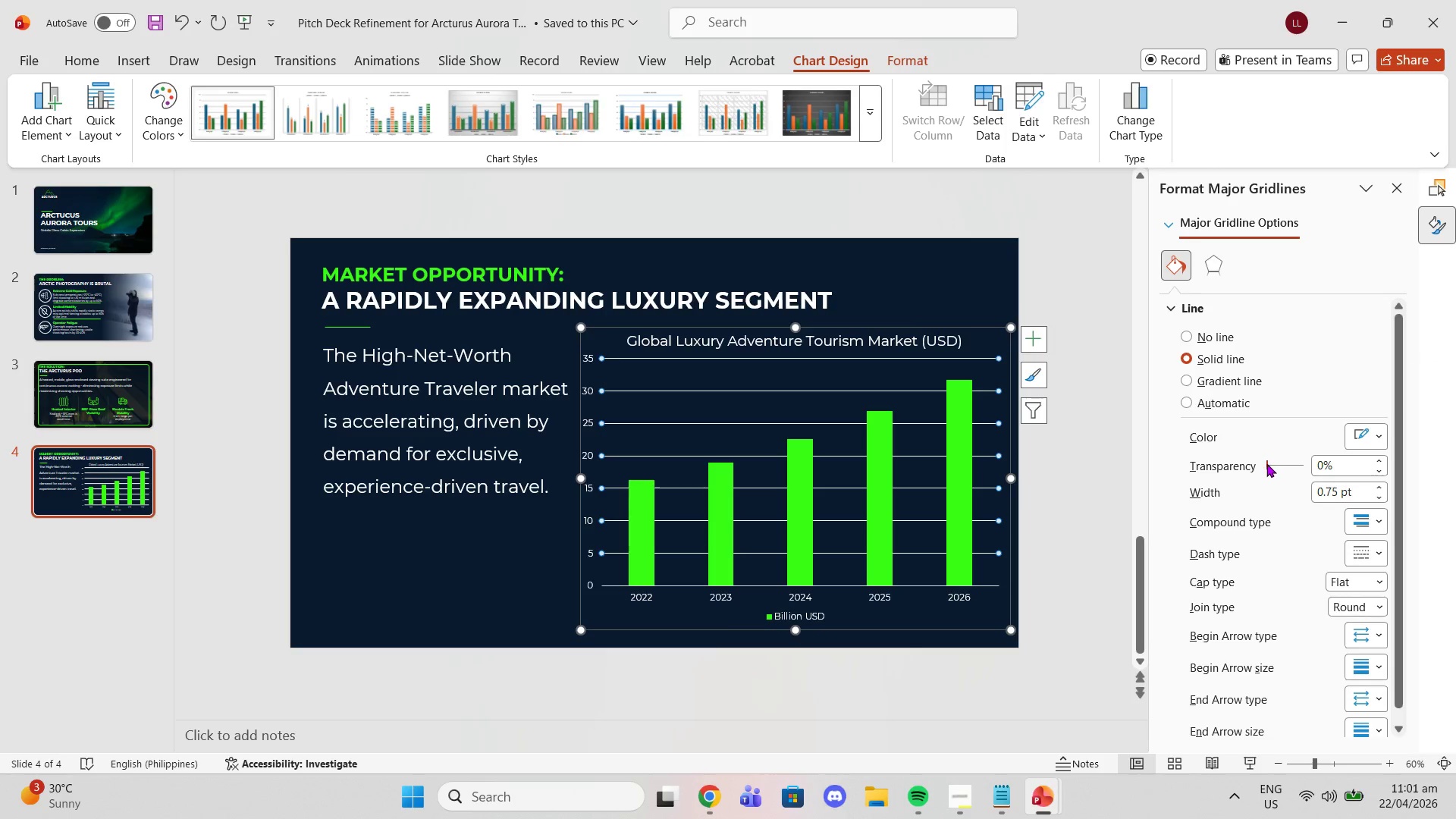 
left_click_drag(start_coordinate=[1265, 463], to_coordinate=[1292, 466])
 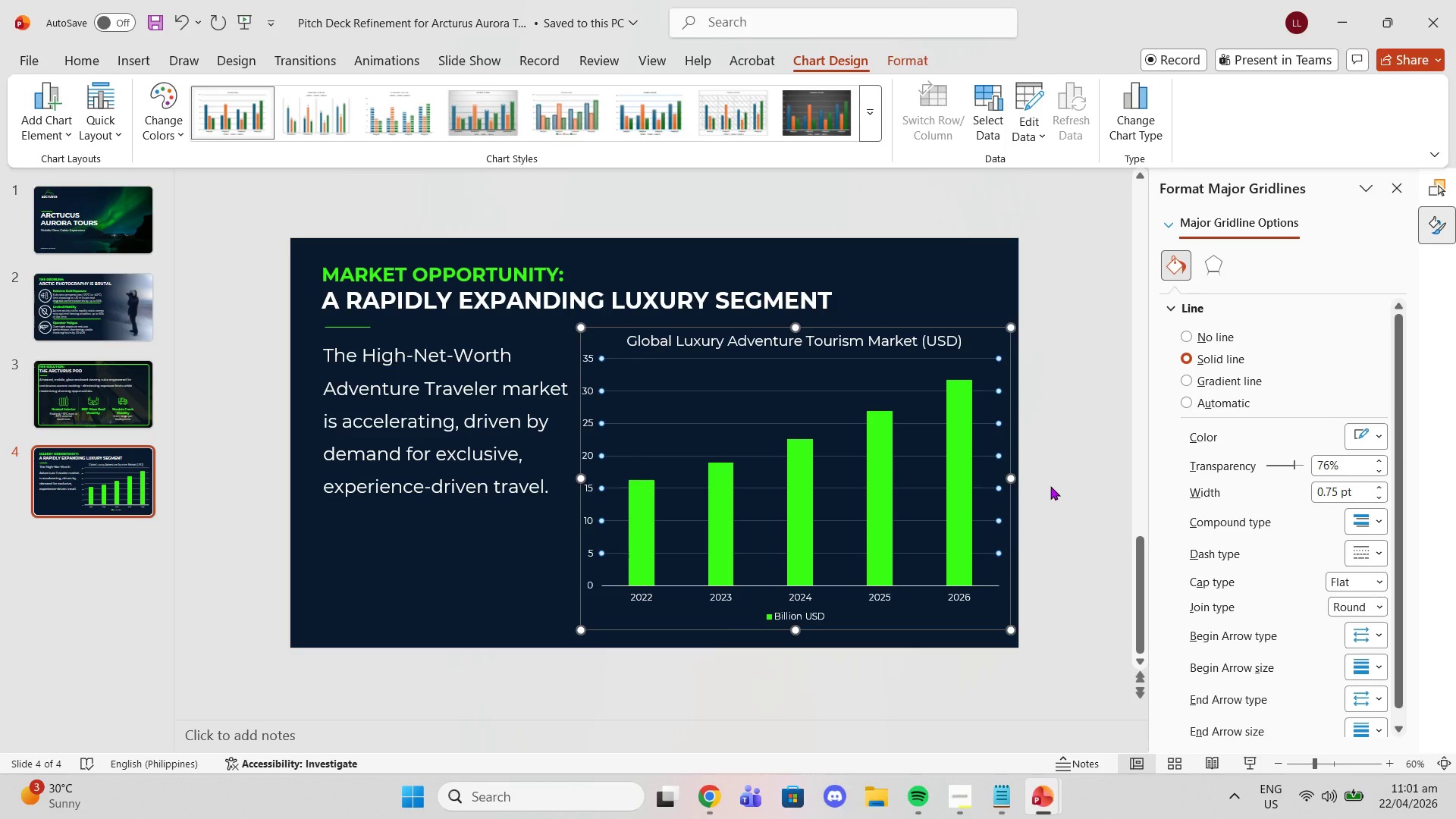 
left_click([730, 389])
 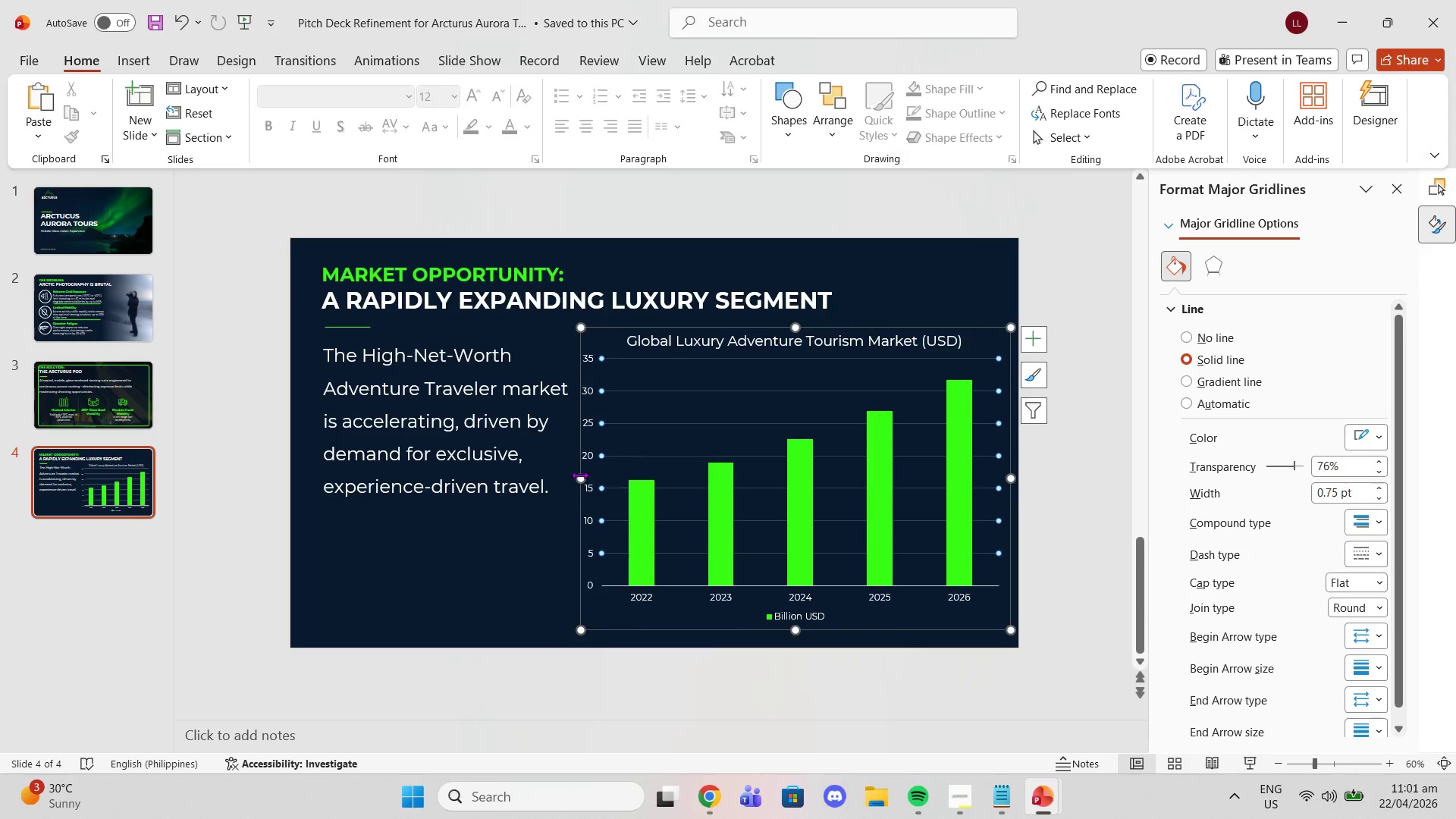 
left_click_drag(start_coordinate=[579, 477], to_coordinate=[598, 478])
 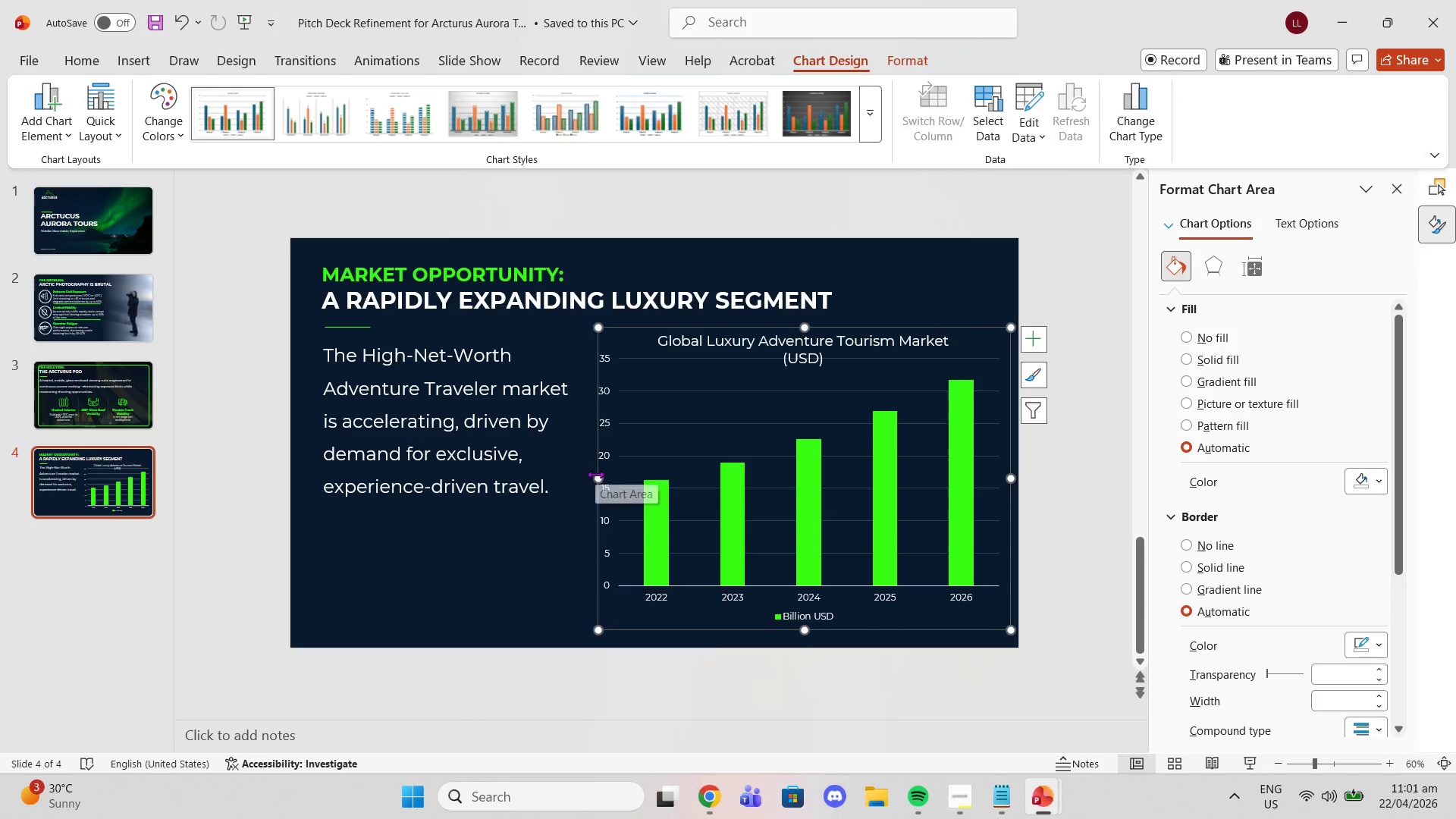 
left_click_drag(start_coordinate=[595, 479], to_coordinate=[589, 479])
 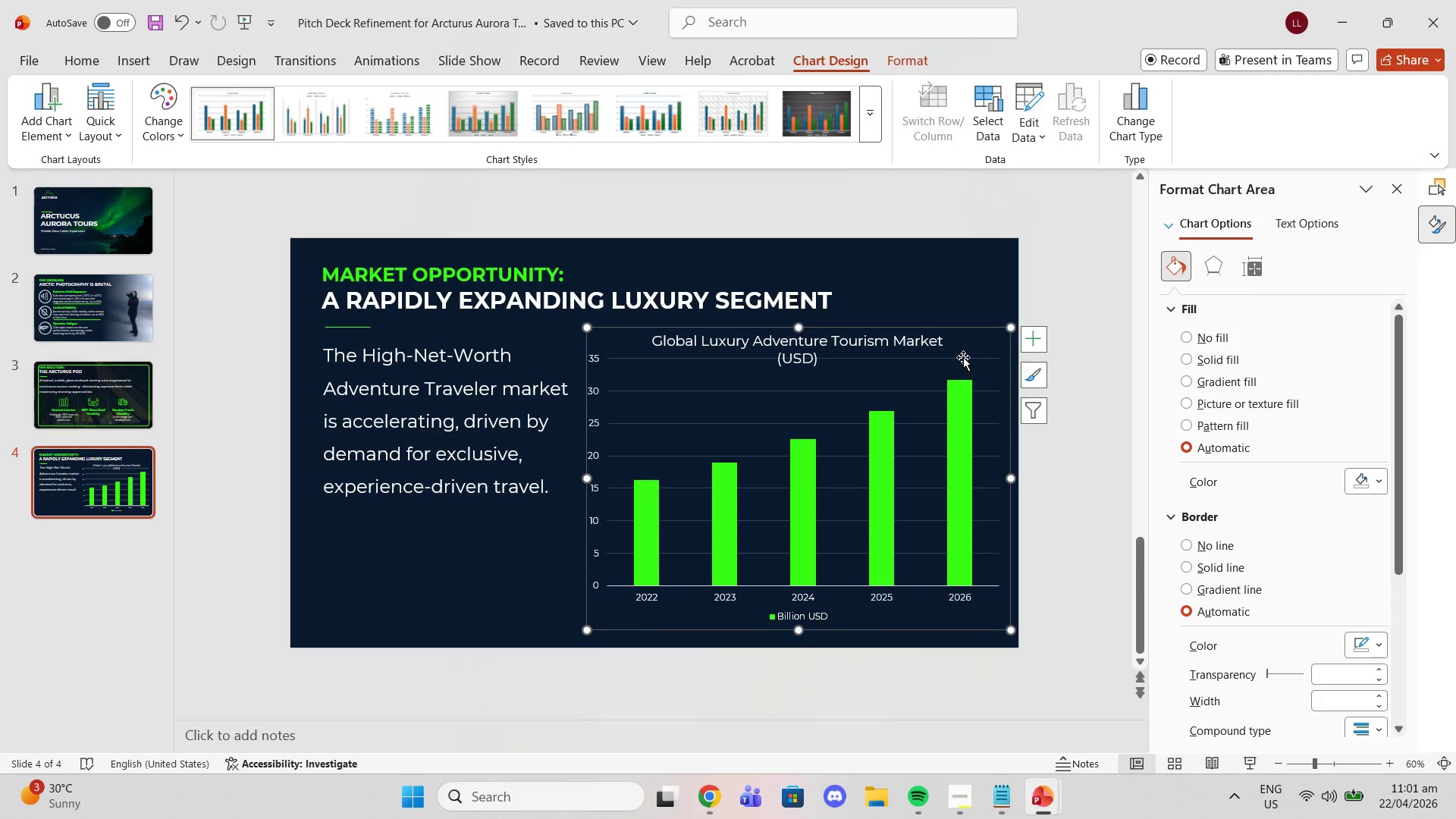 
left_click([940, 347])
 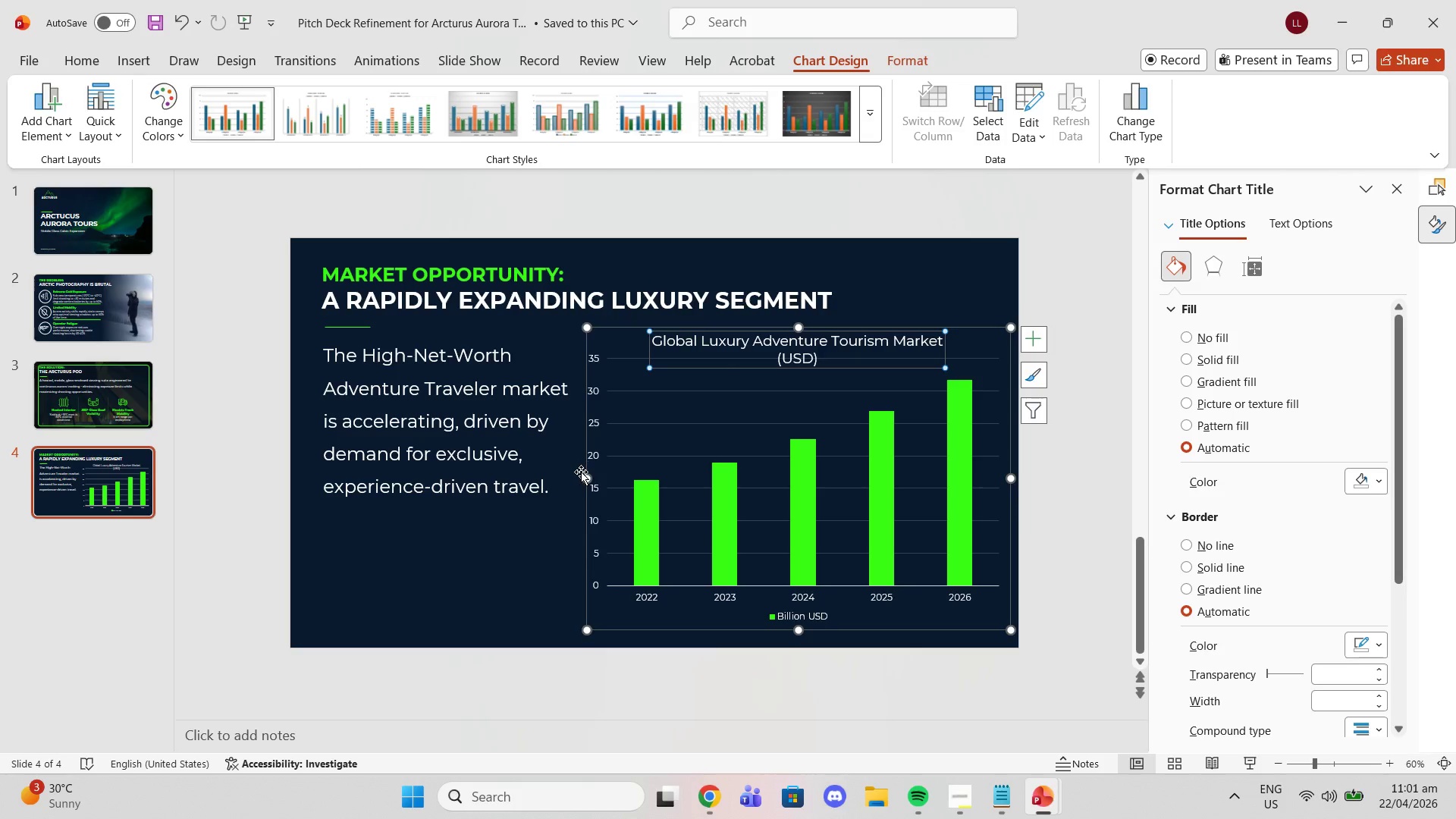 
left_click_drag(start_coordinate=[587, 478], to_coordinate=[574, 475])
 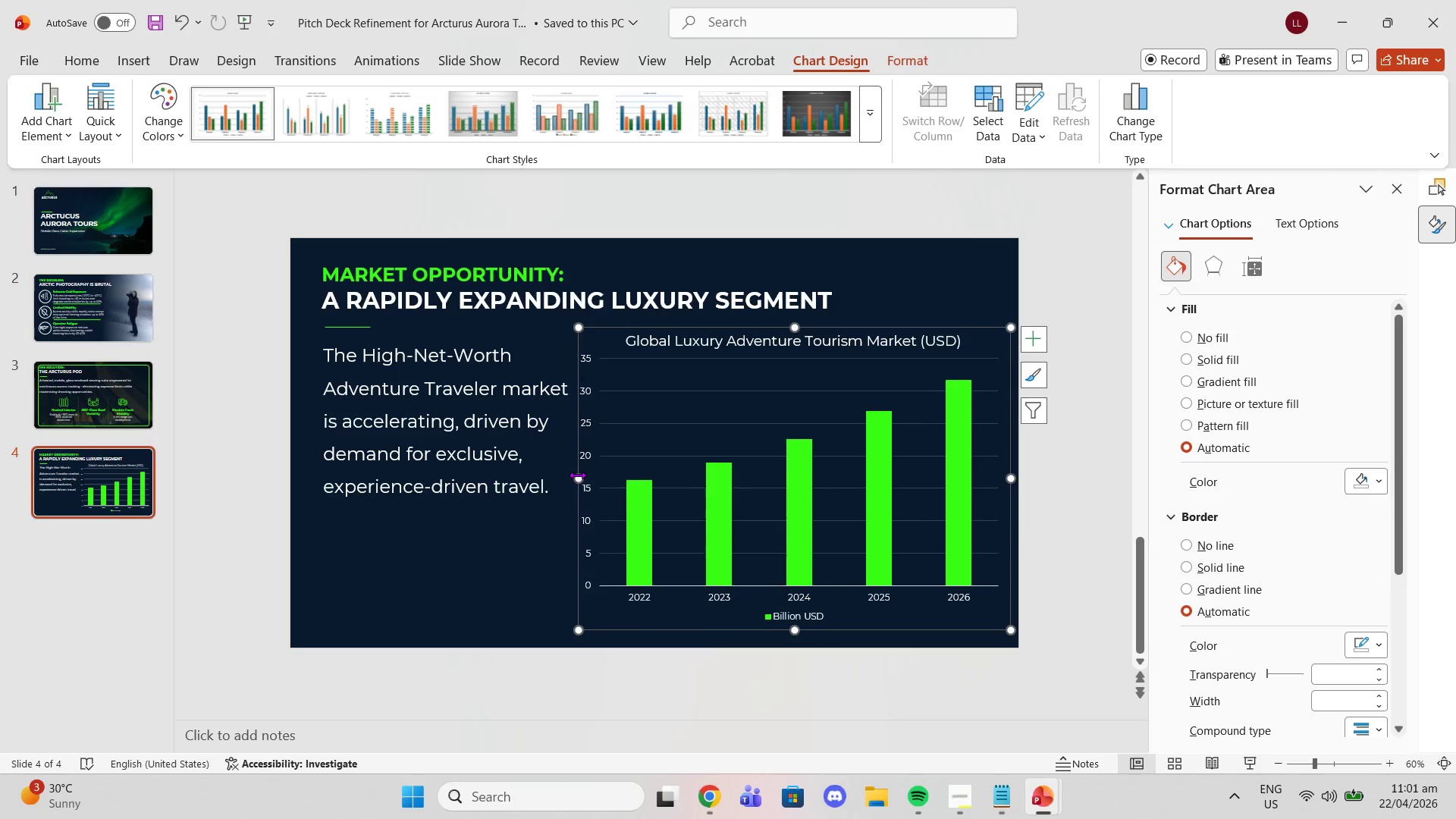 
left_click([1044, 469])
 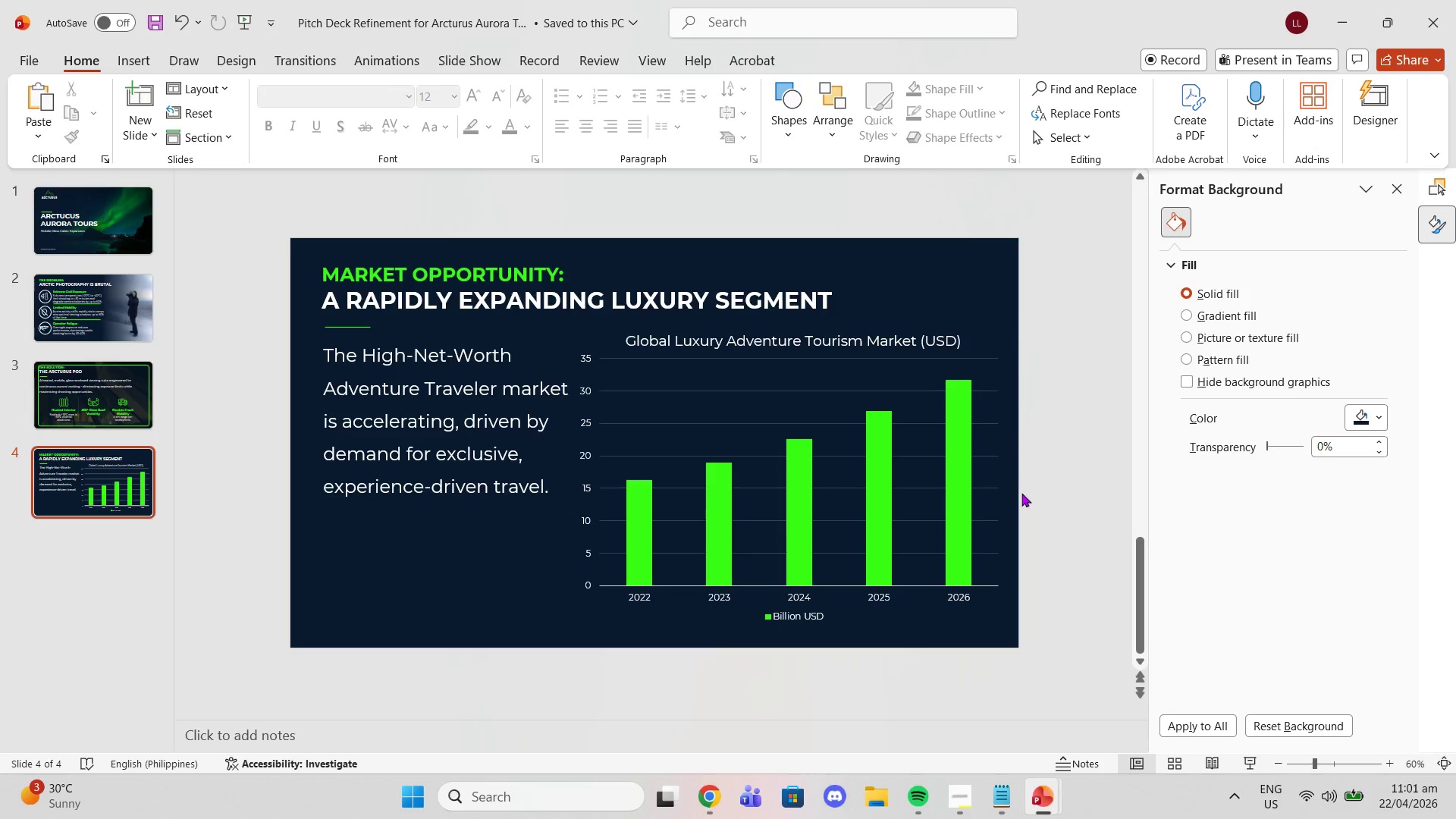 
left_click([357, 442])
 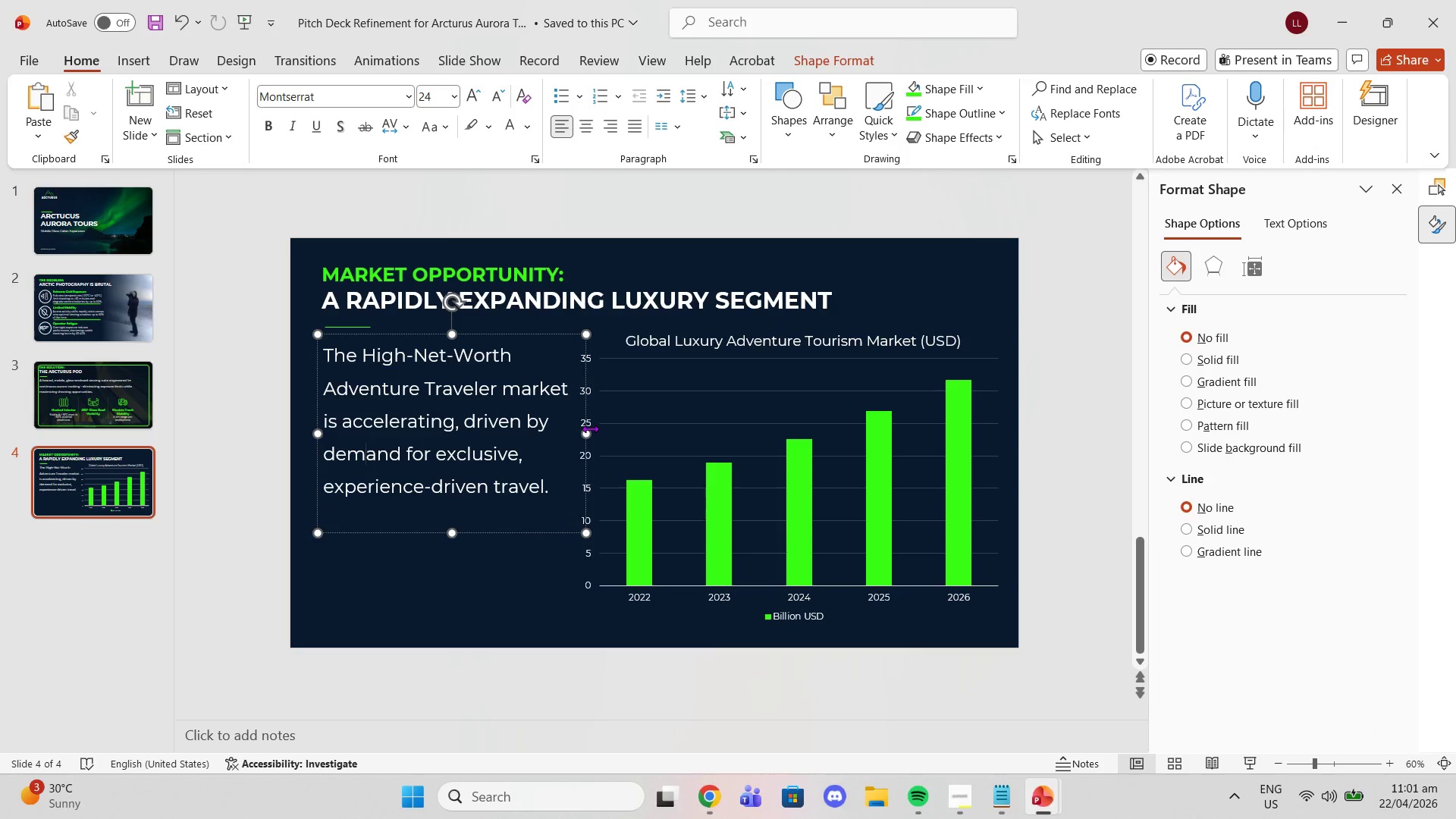 
left_click_drag(start_coordinate=[590, 428], to_coordinate=[563, 425])
 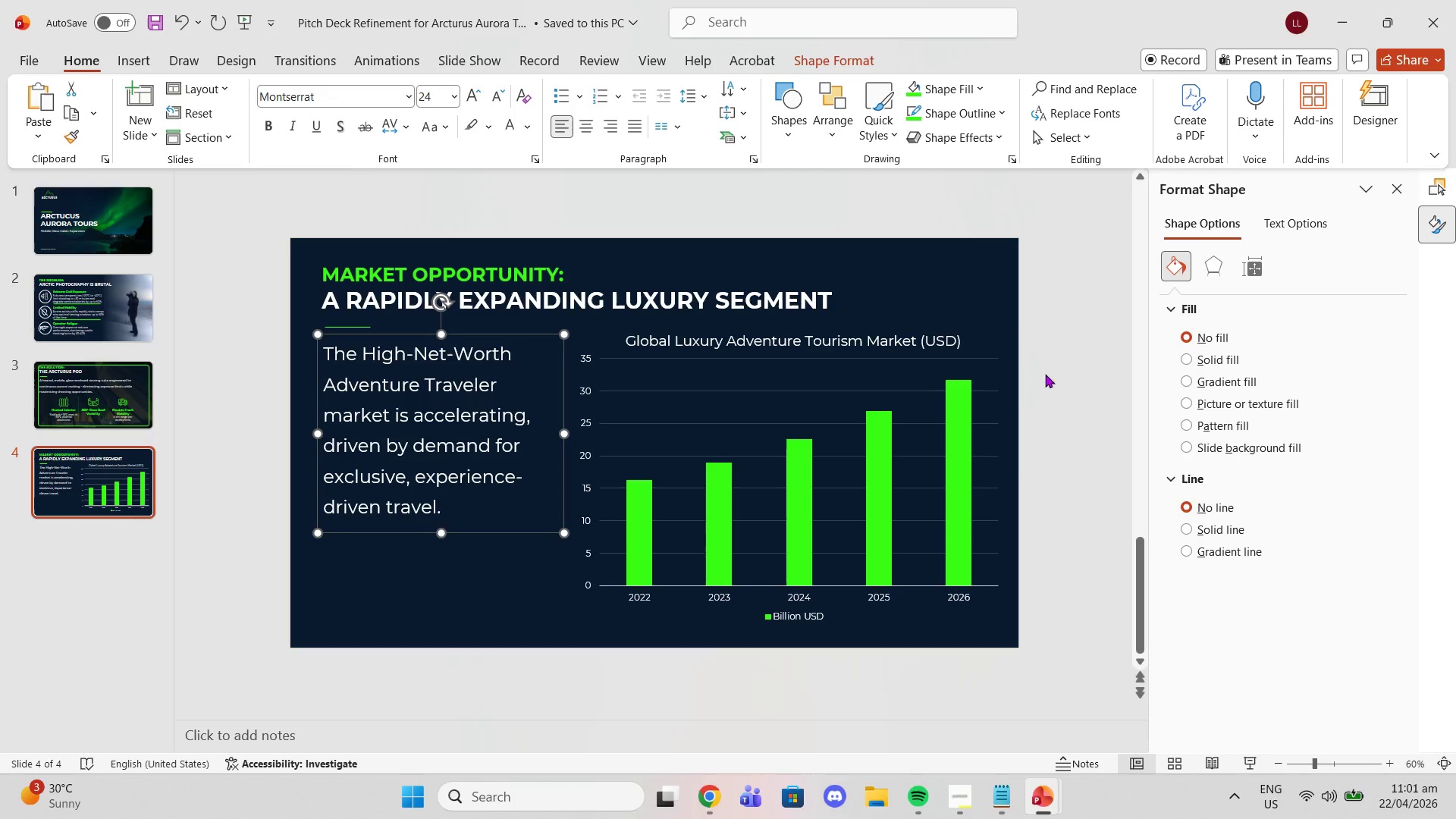 
left_click([1061, 364])
 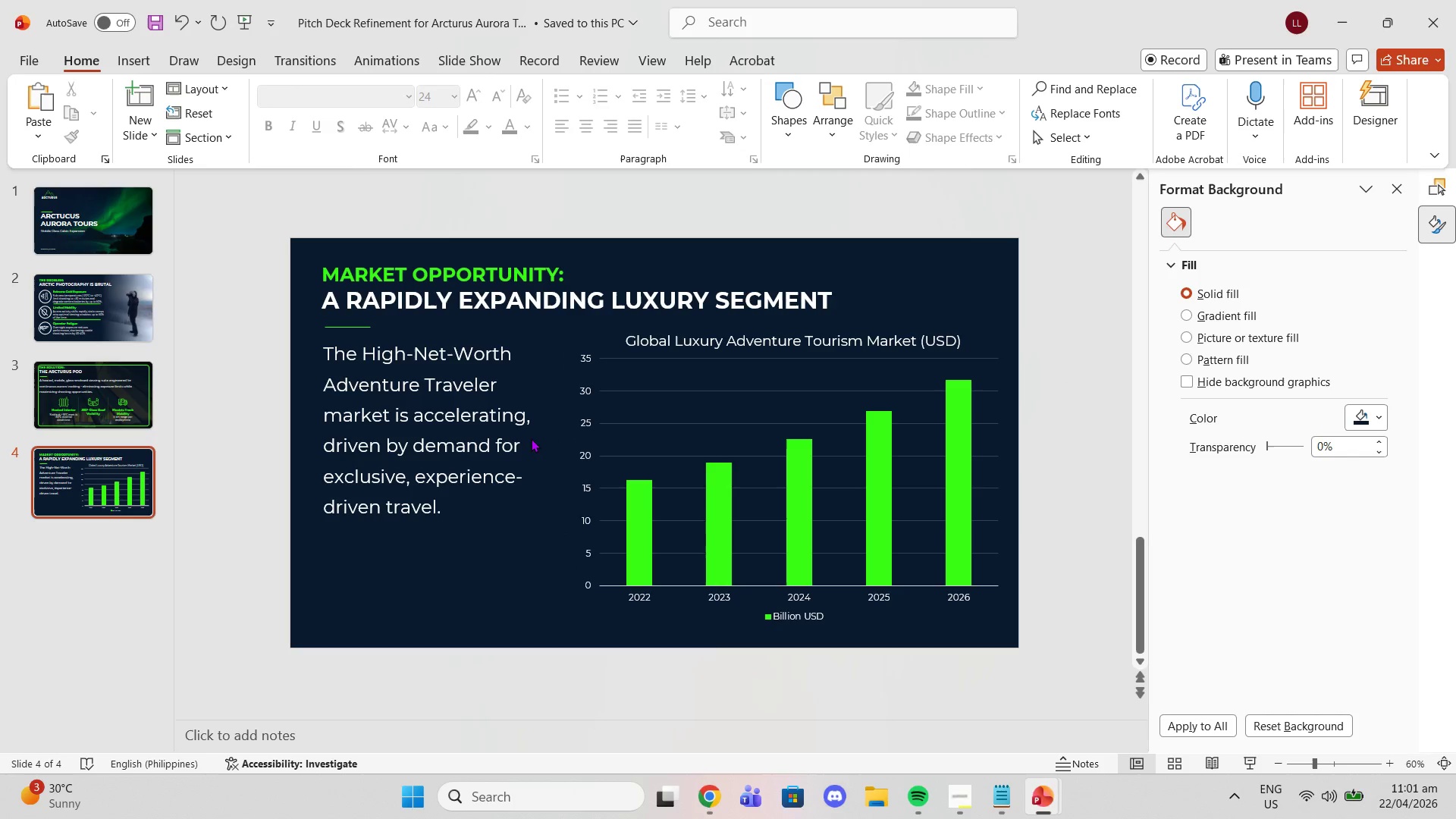 
left_click([522, 438])
 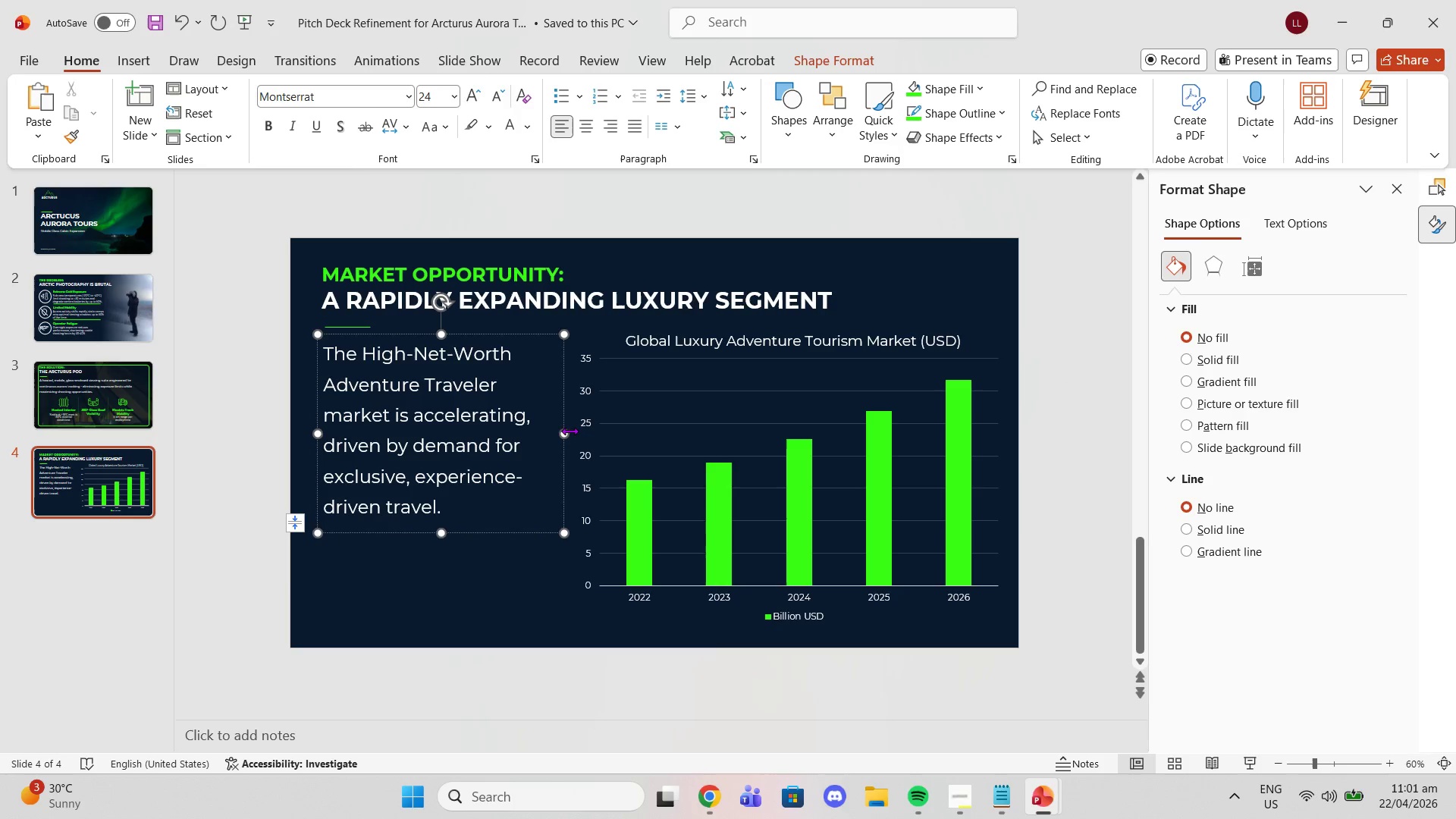 
left_click_drag(start_coordinate=[566, 430], to_coordinate=[558, 435])
 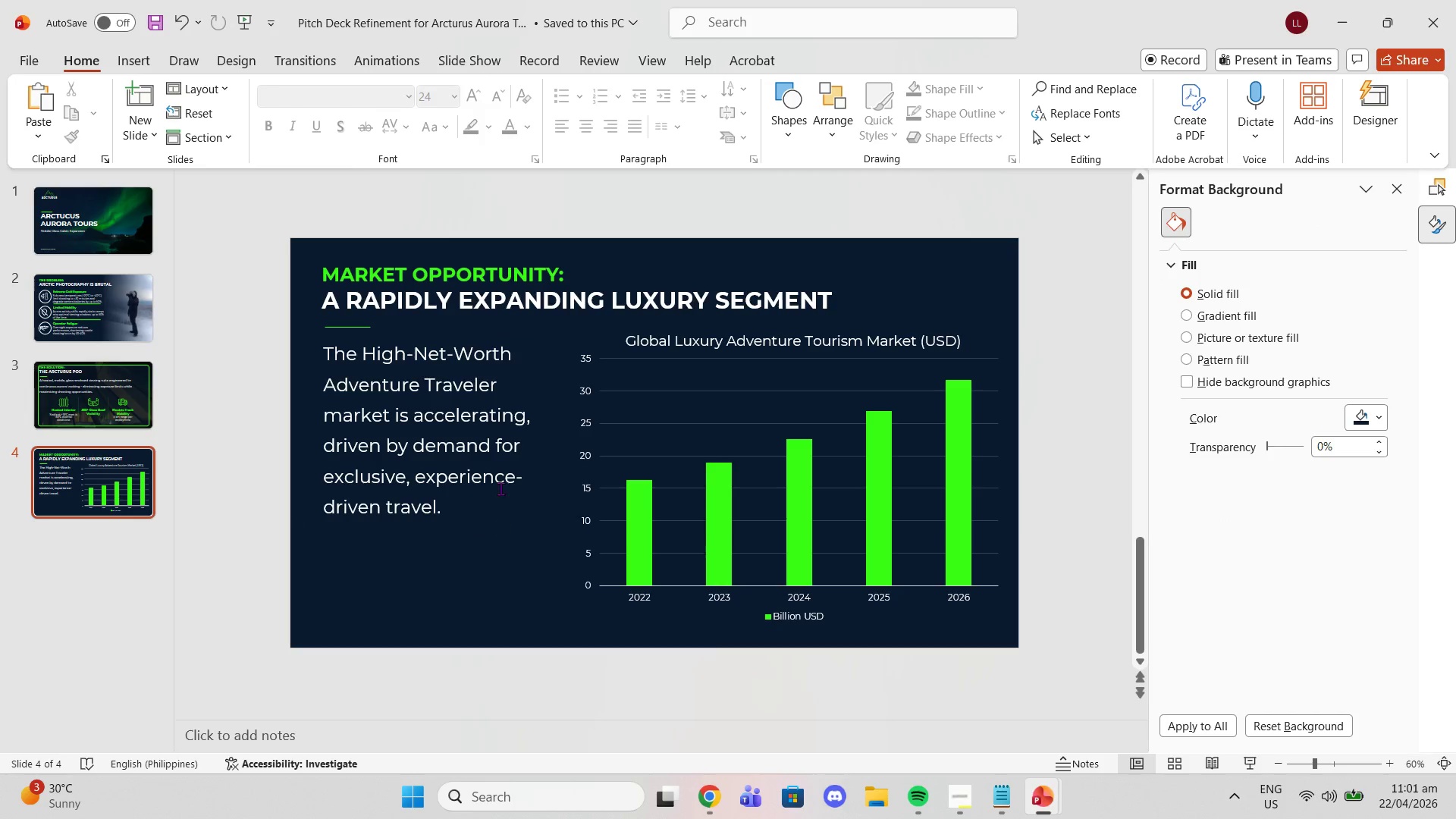 
left_click([503, 460])
 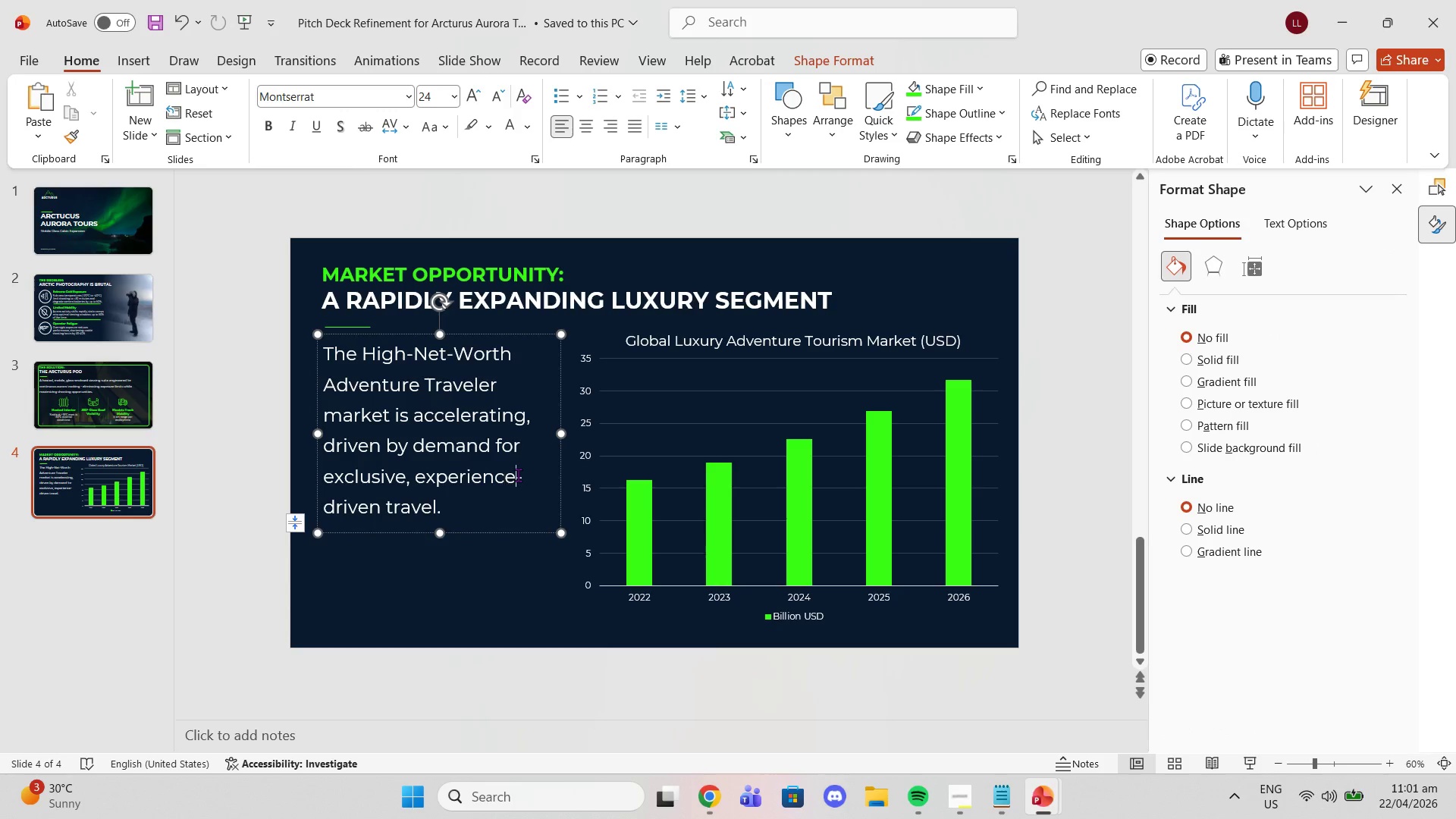 
left_click_drag(start_coordinate=[518, 475], to_coordinate=[535, 482])
 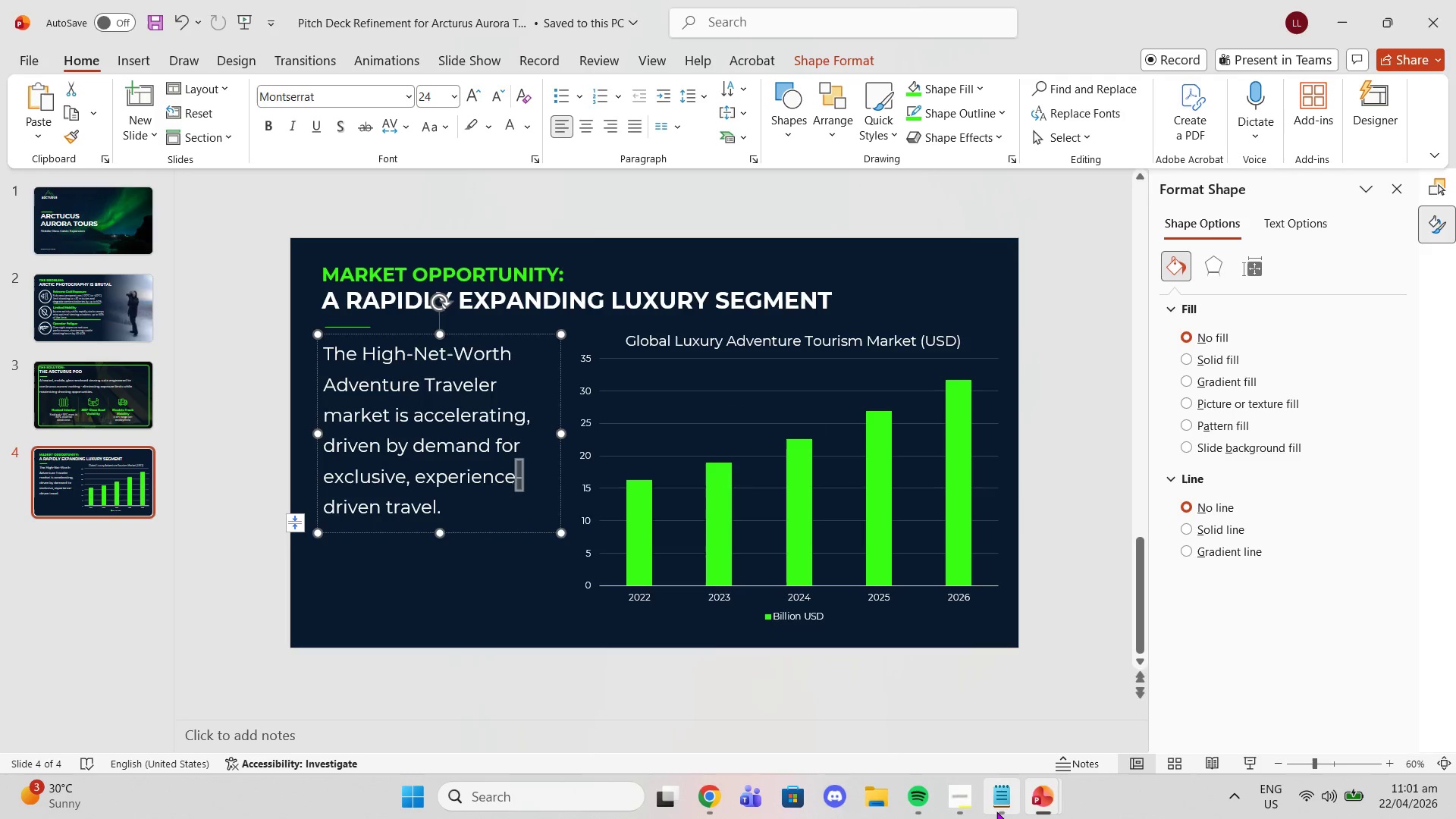 
left_click([996, 811])
 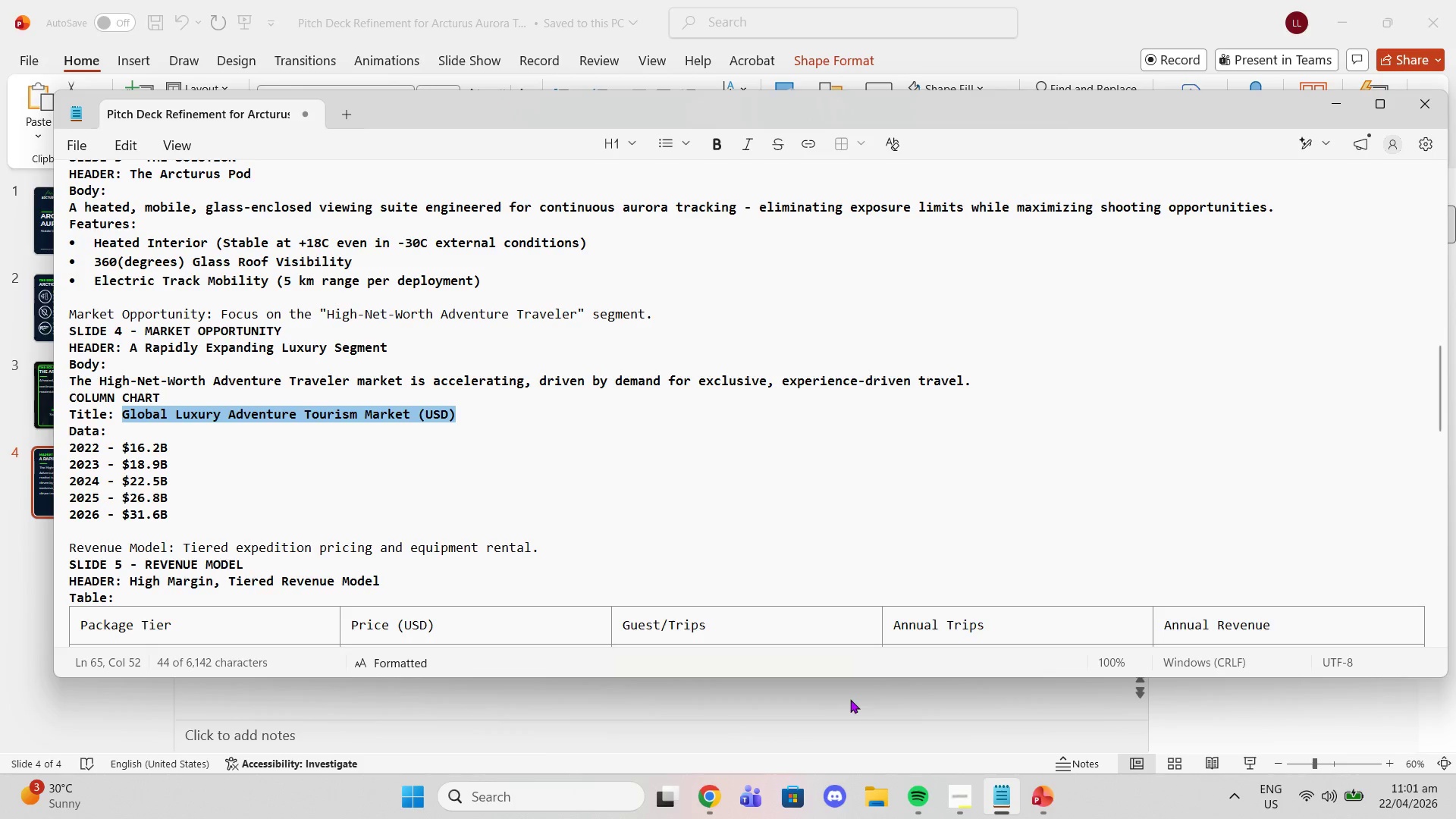 
left_click([752, 552])
 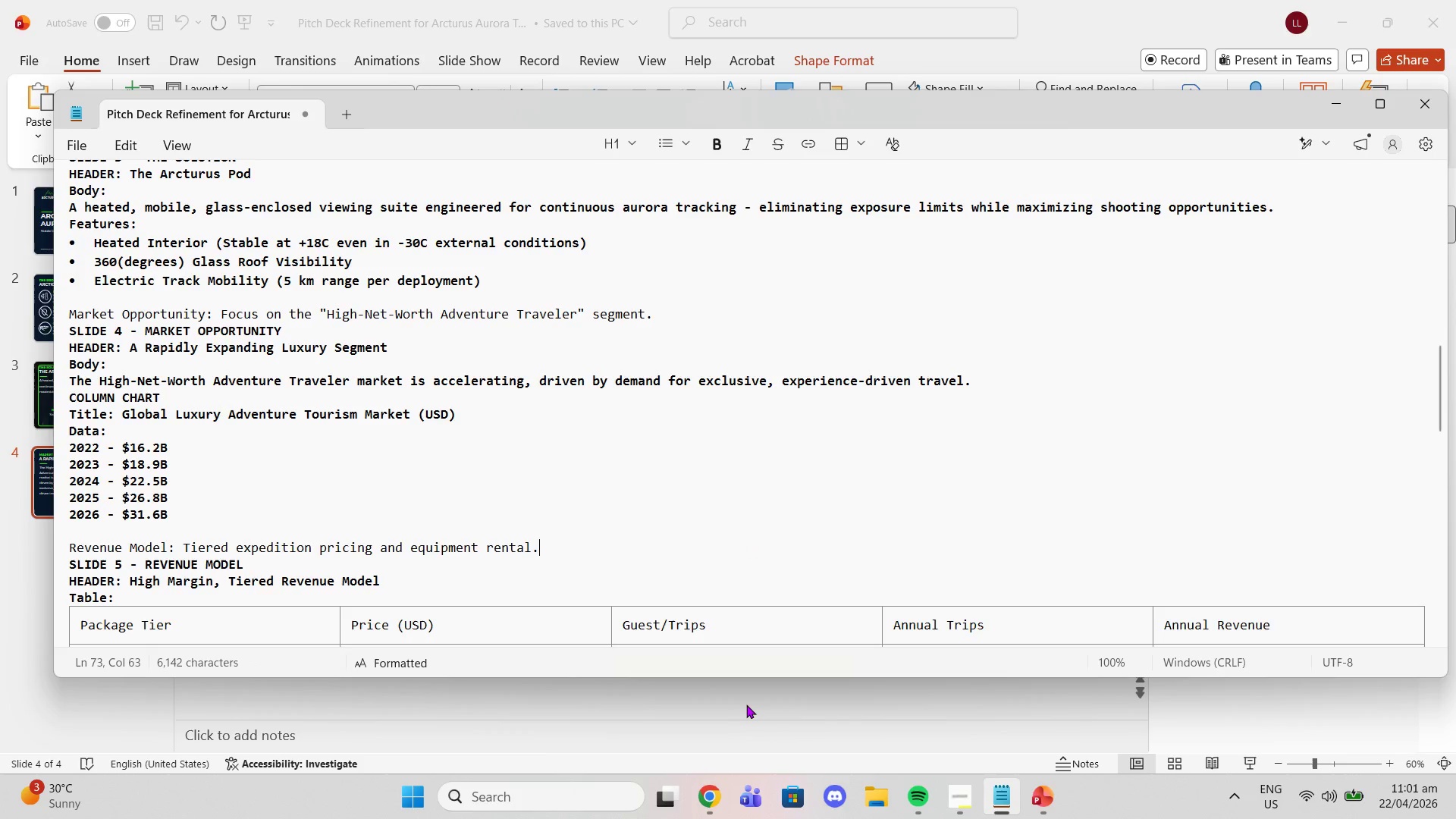 
left_click([747, 704])
 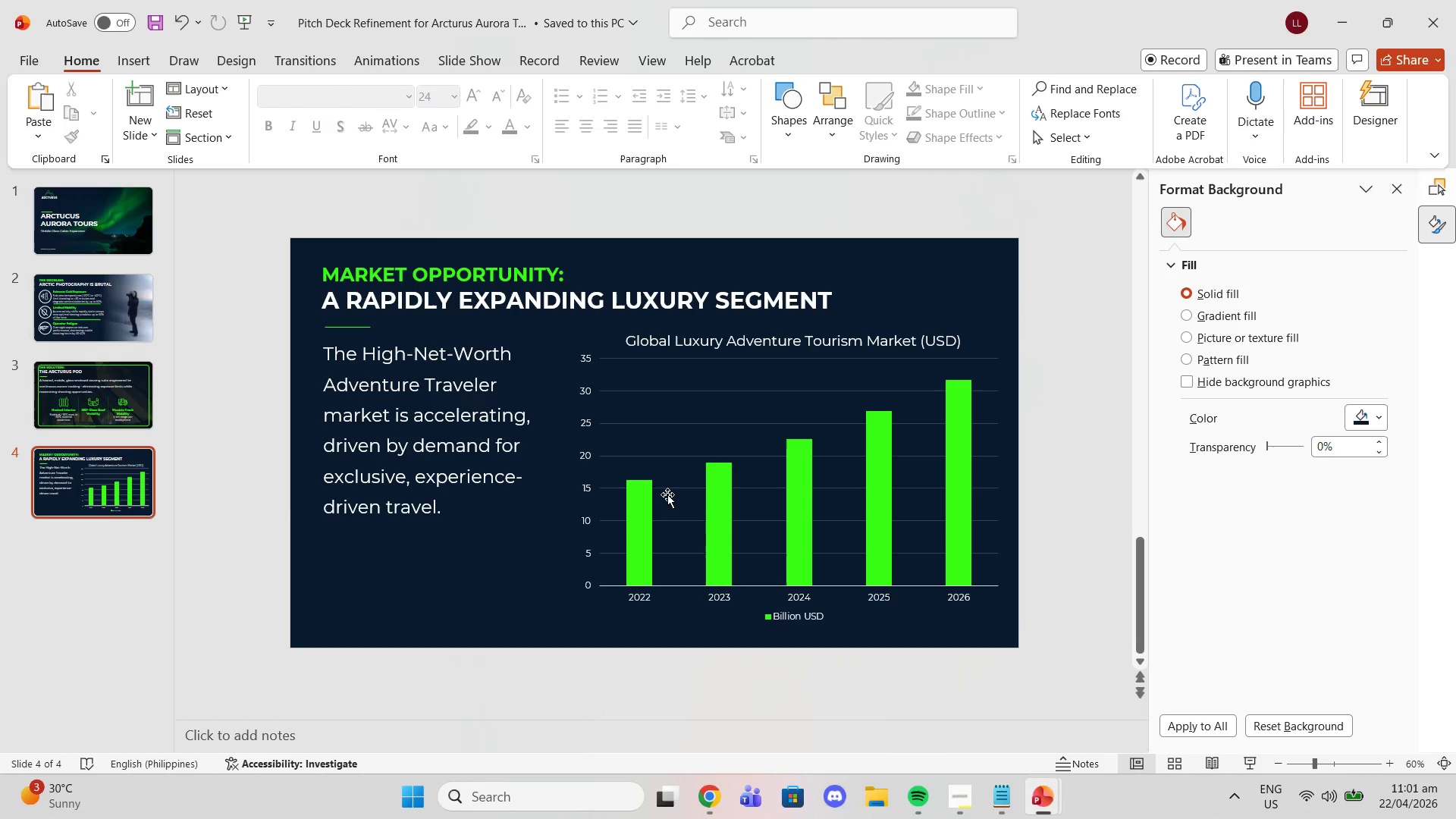 
mouse_move([675, 500])
 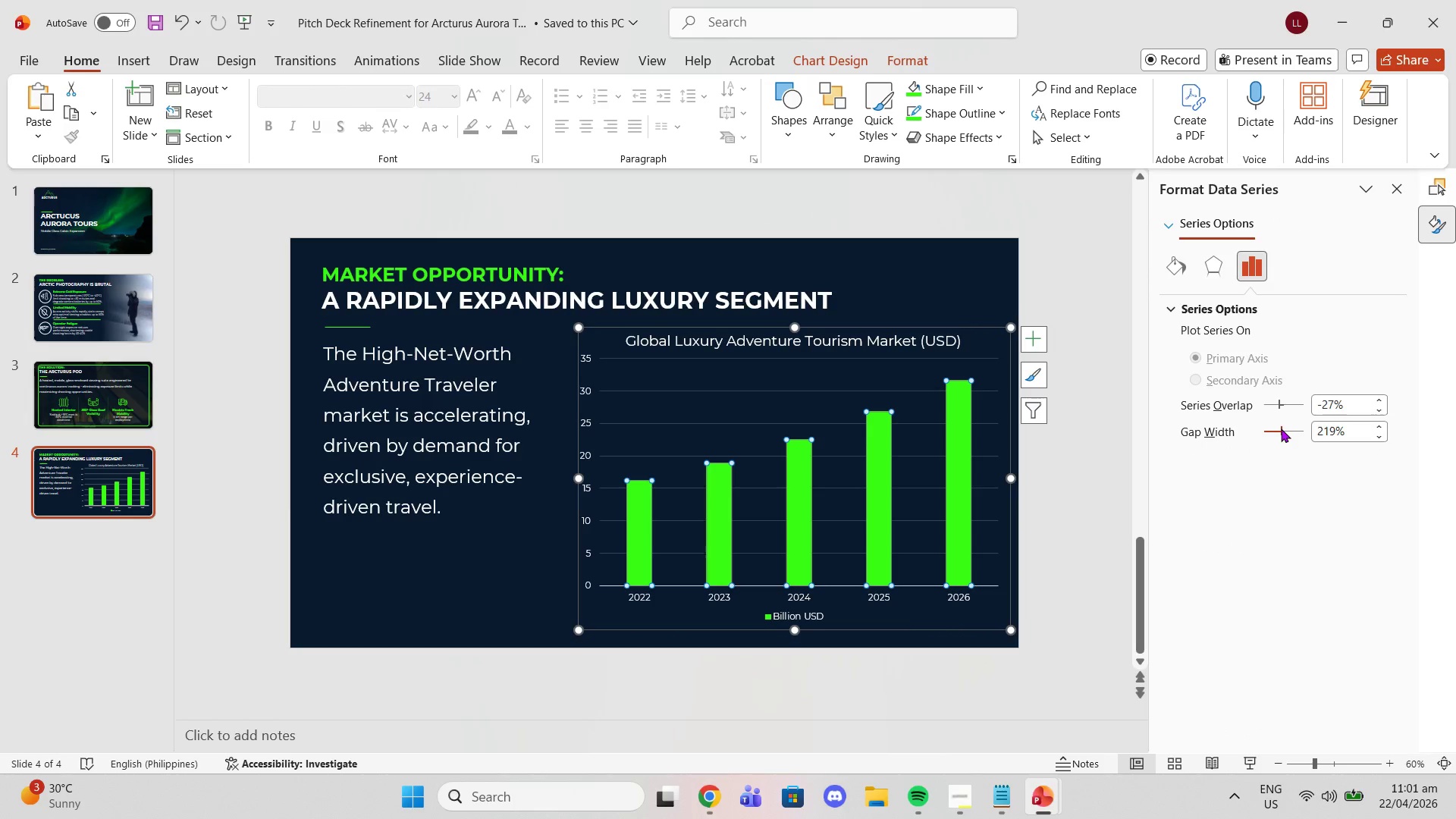 
left_click_drag(start_coordinate=[1281, 428], to_coordinate=[1269, 427])
 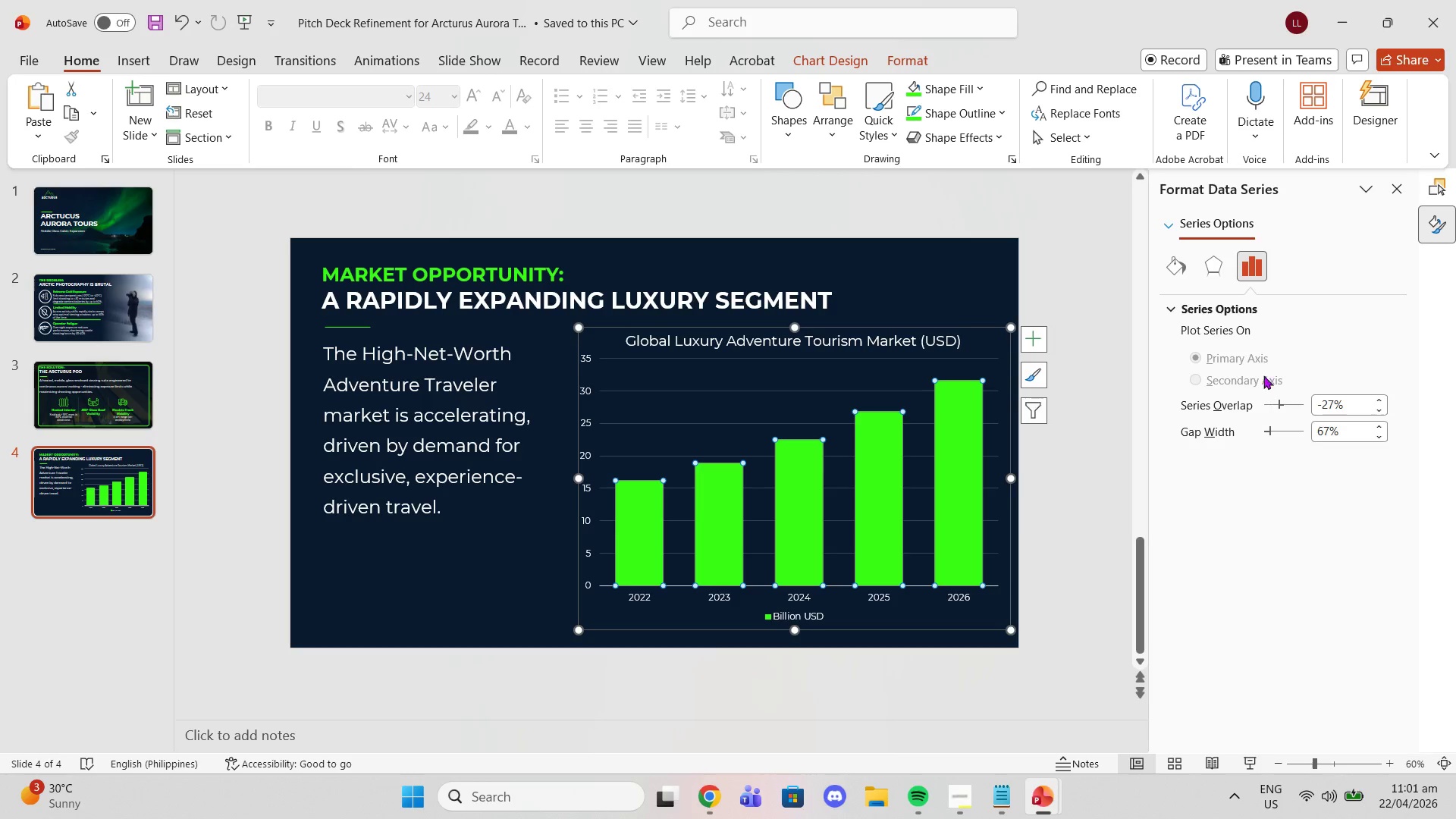 
left_click([1165, 273])
 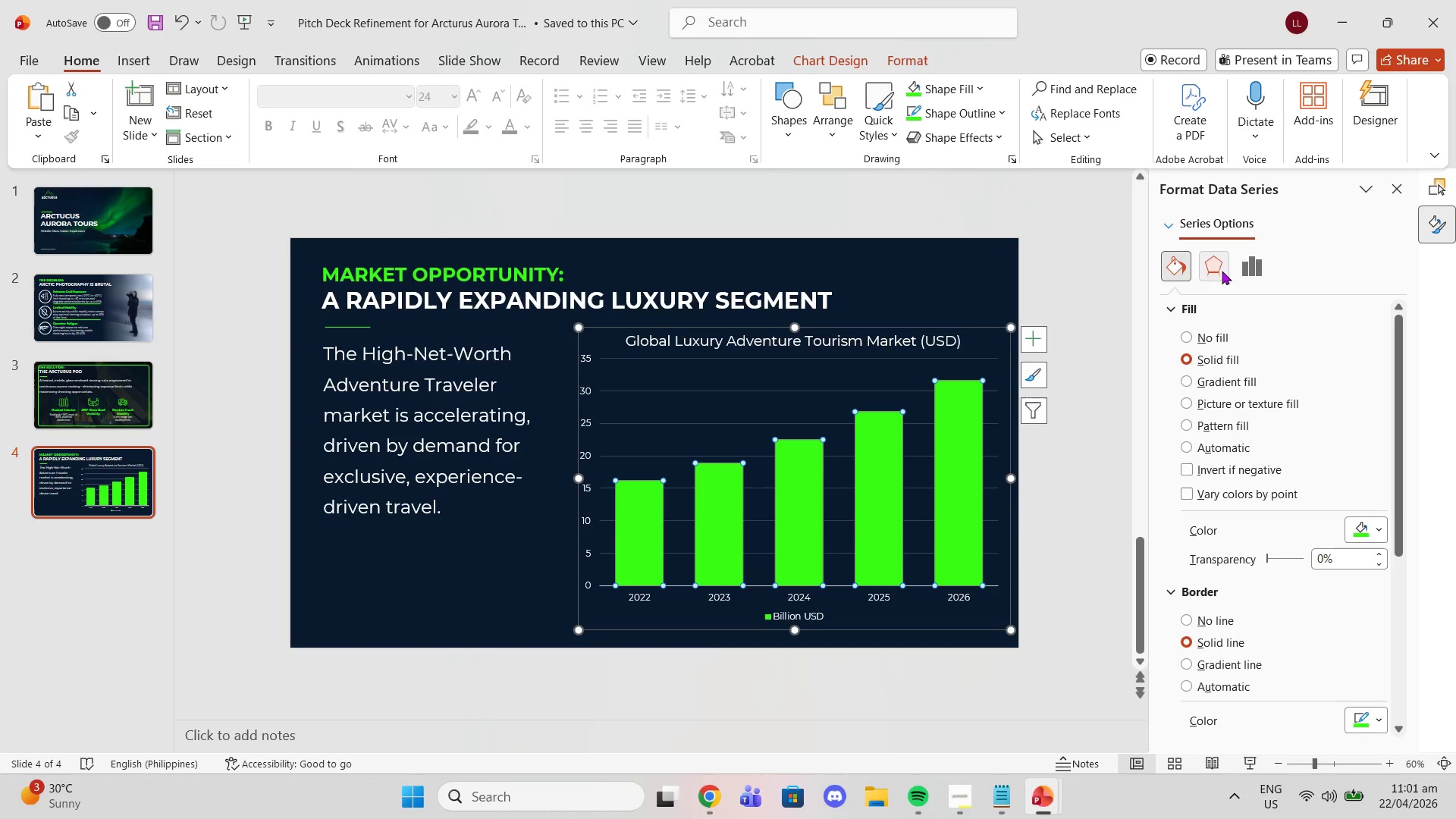 
left_click([1221, 271])
 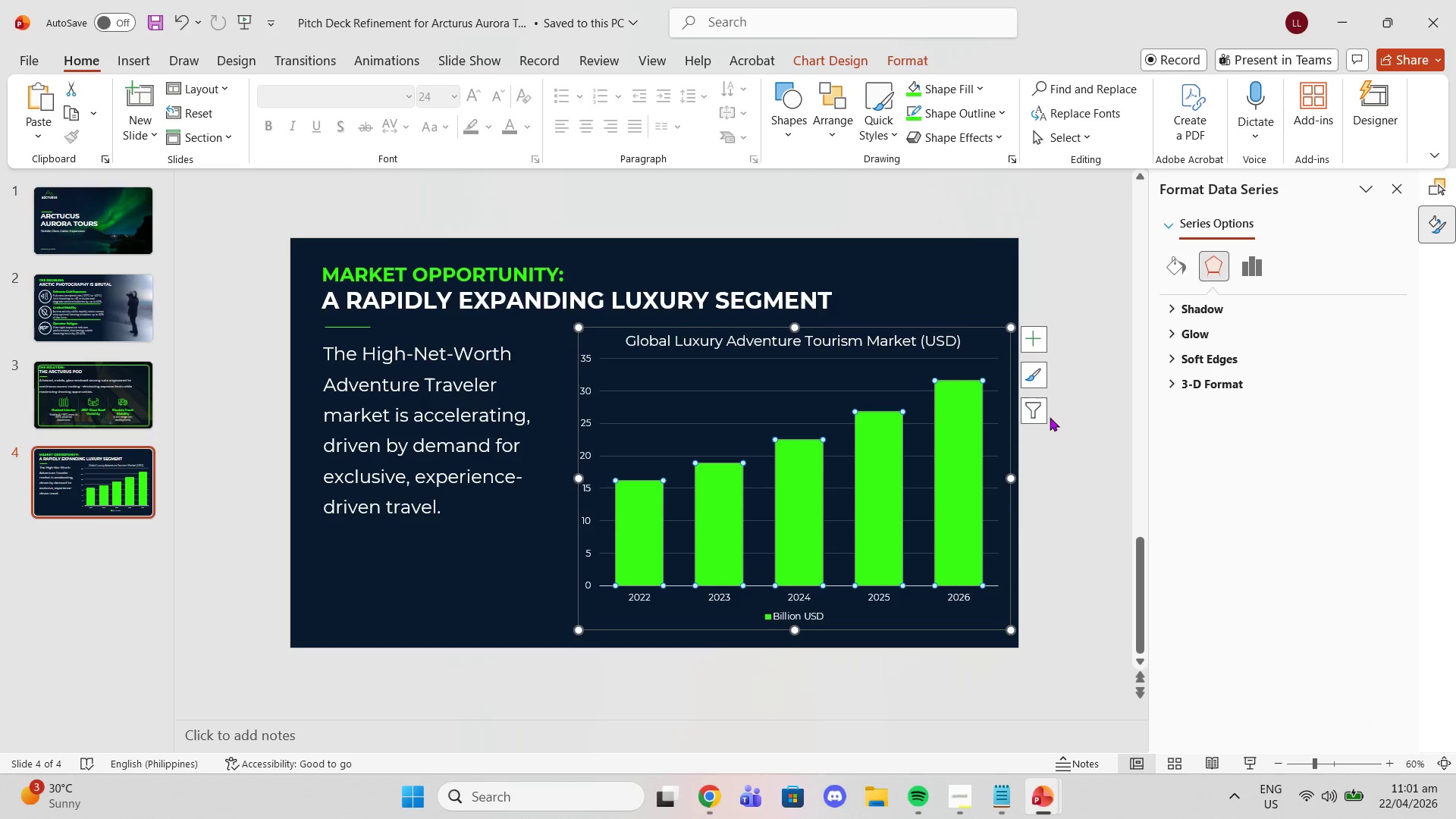 
left_click([1034, 417])
 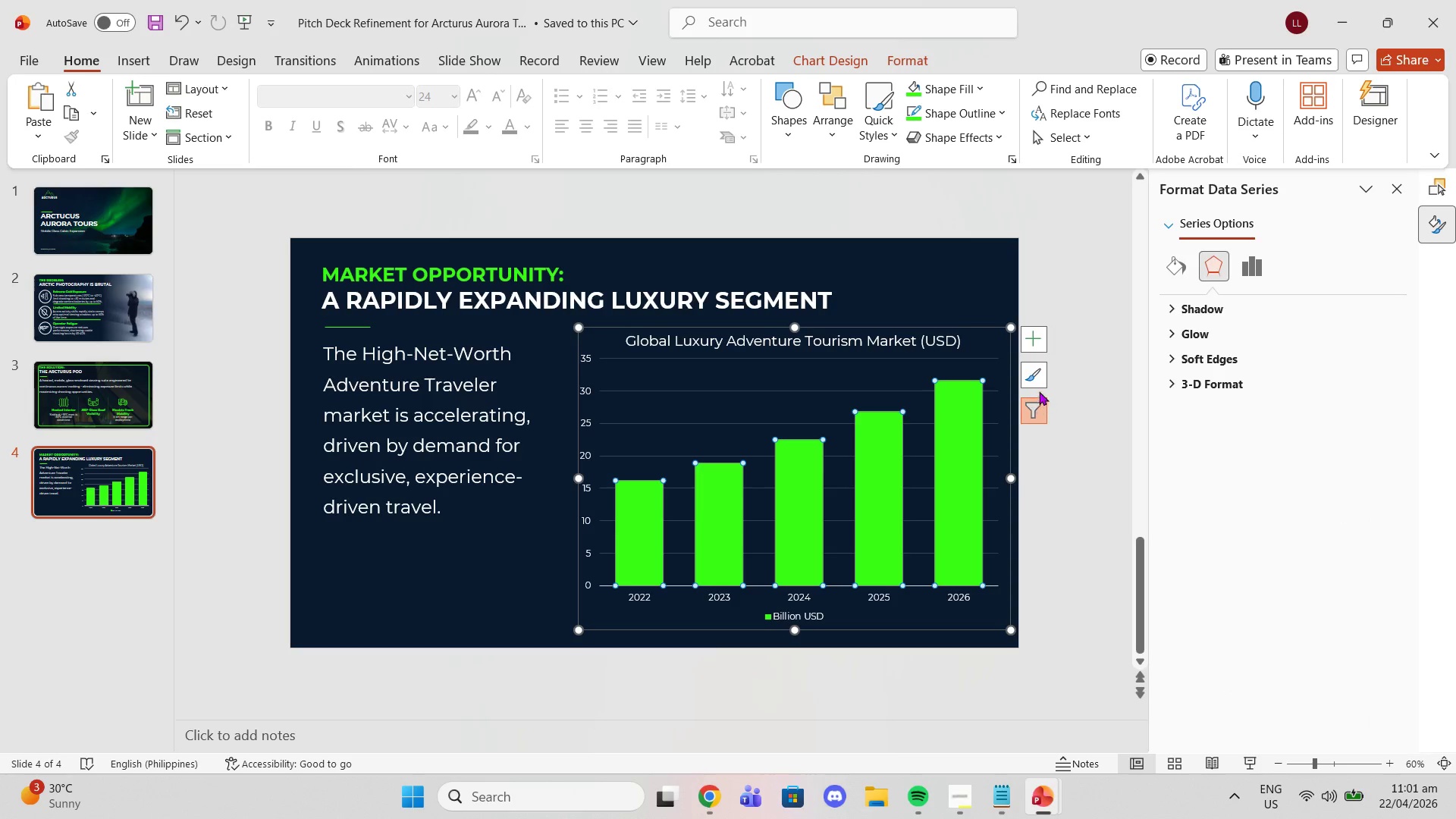 
mouse_move([1023, 381])
 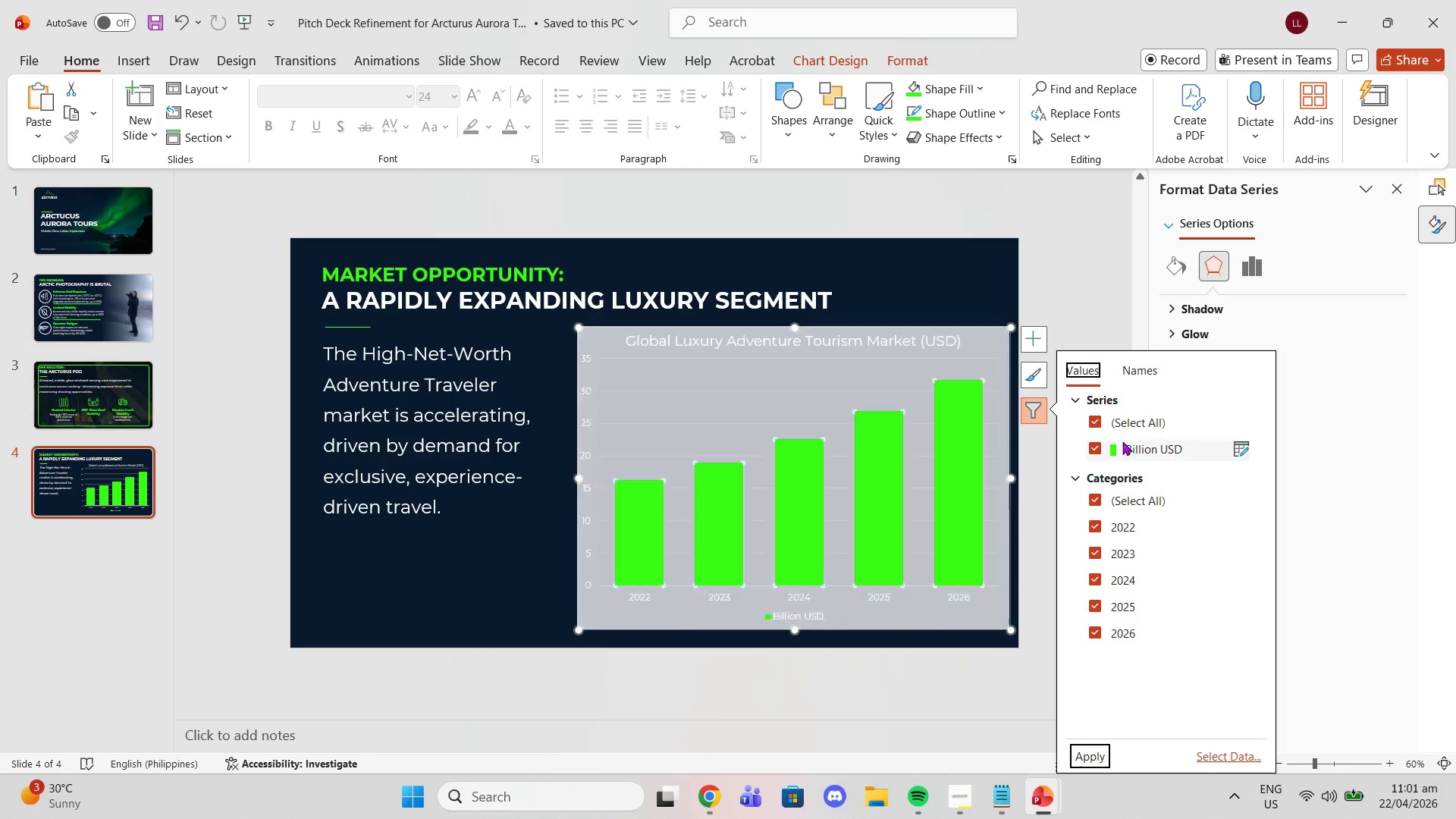 
left_click([1120, 377])
 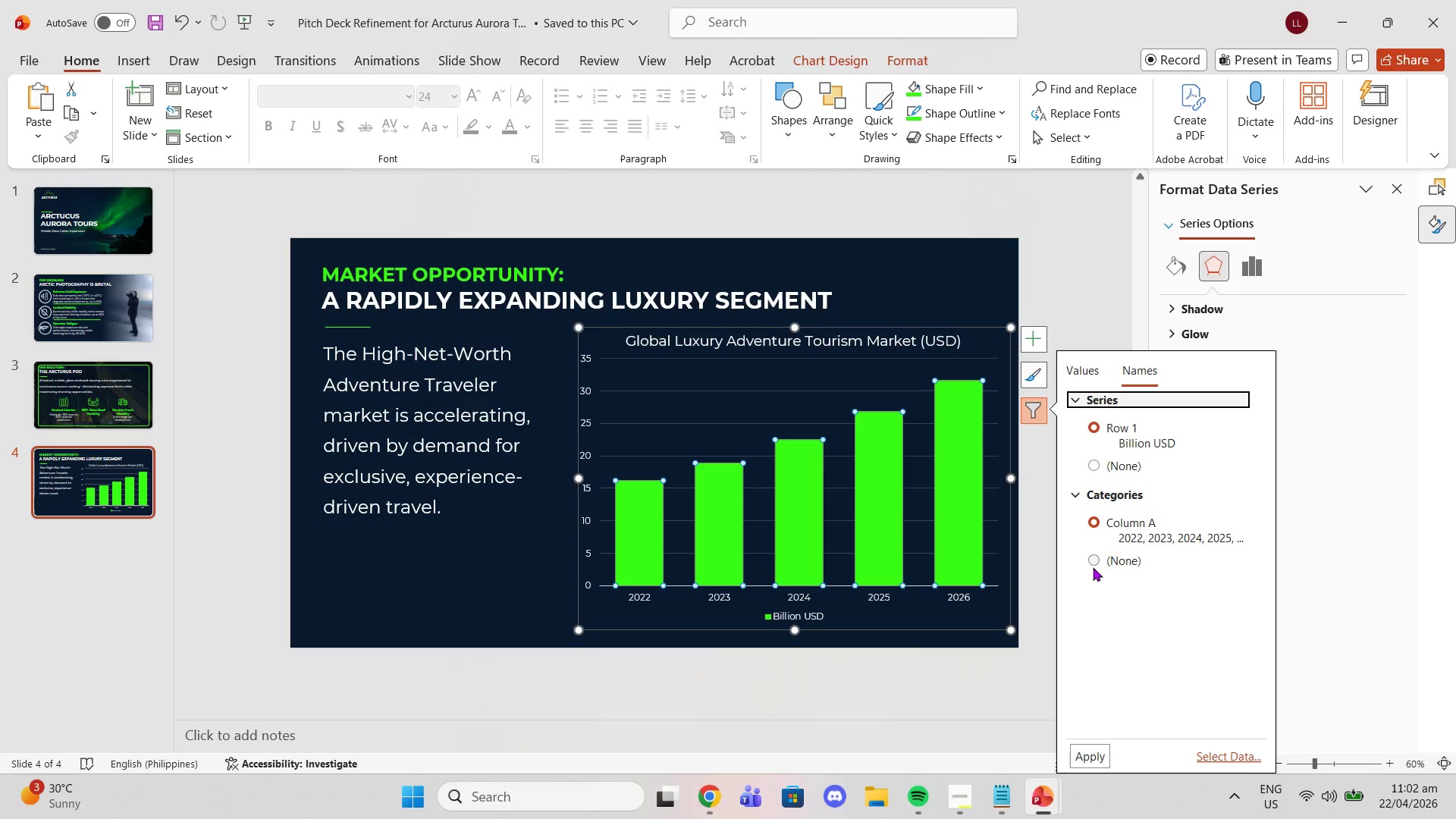 
left_click([1095, 563])
 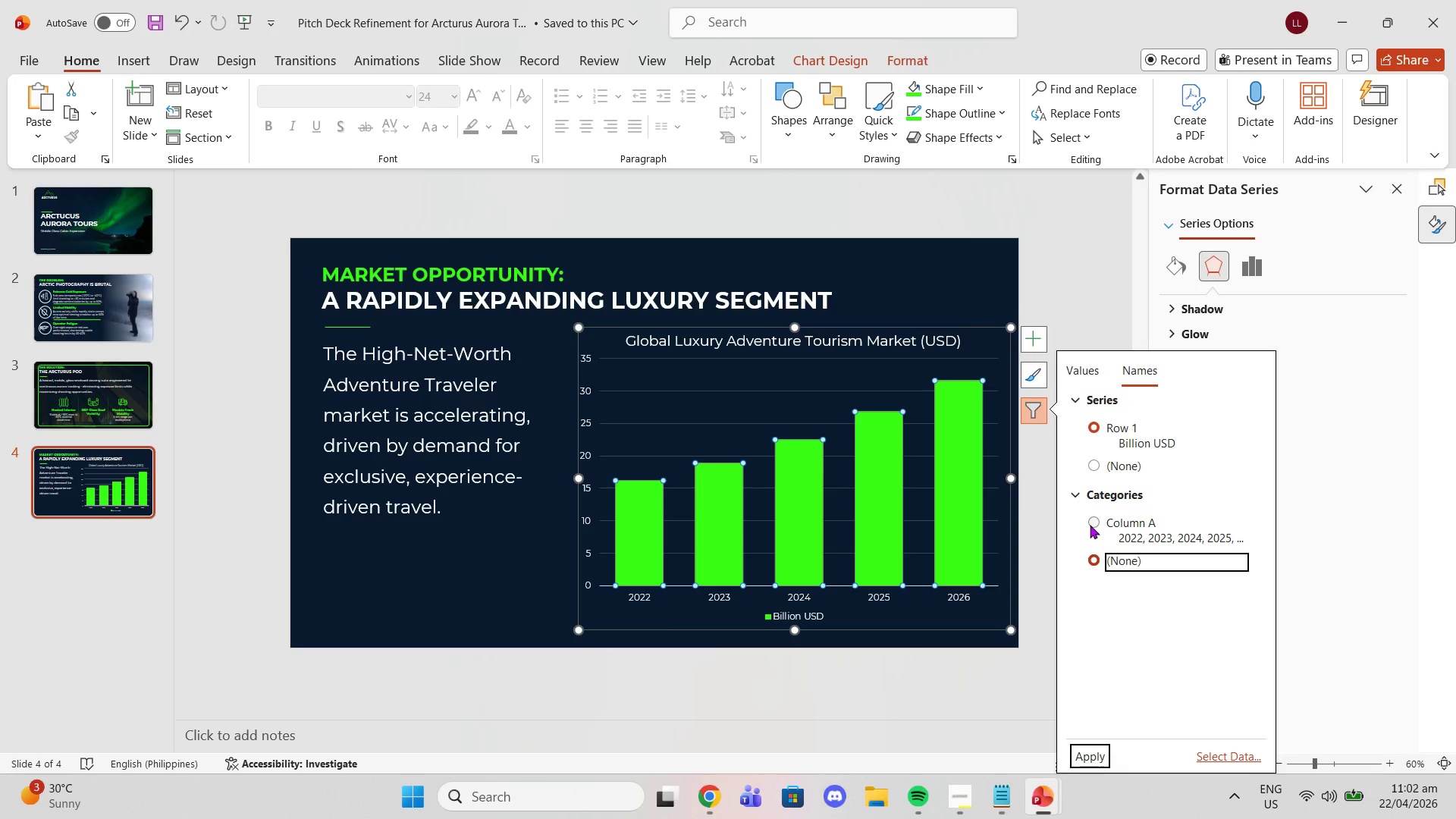 
left_click([1089, 522])
 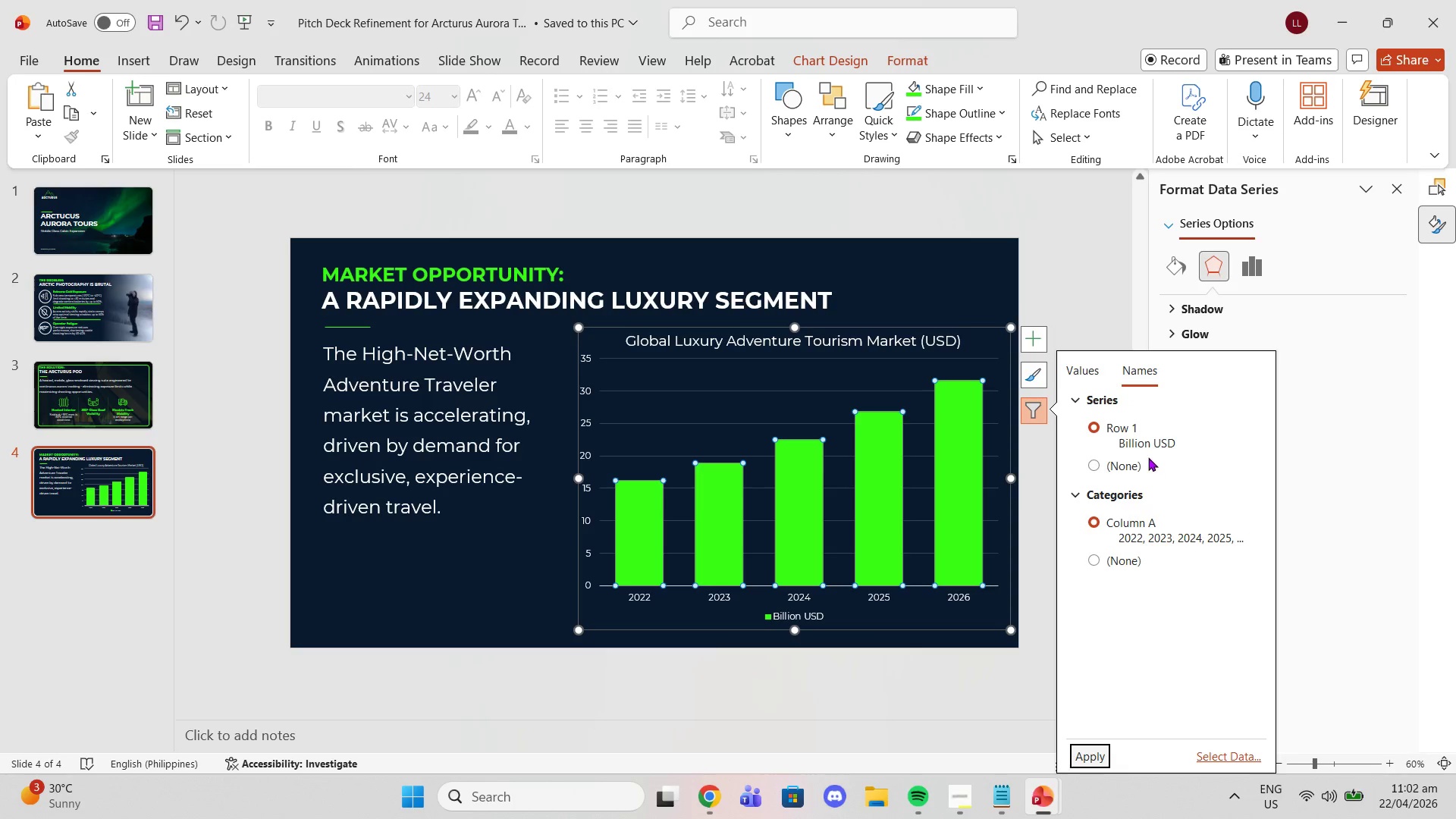 
left_click([1074, 368])
 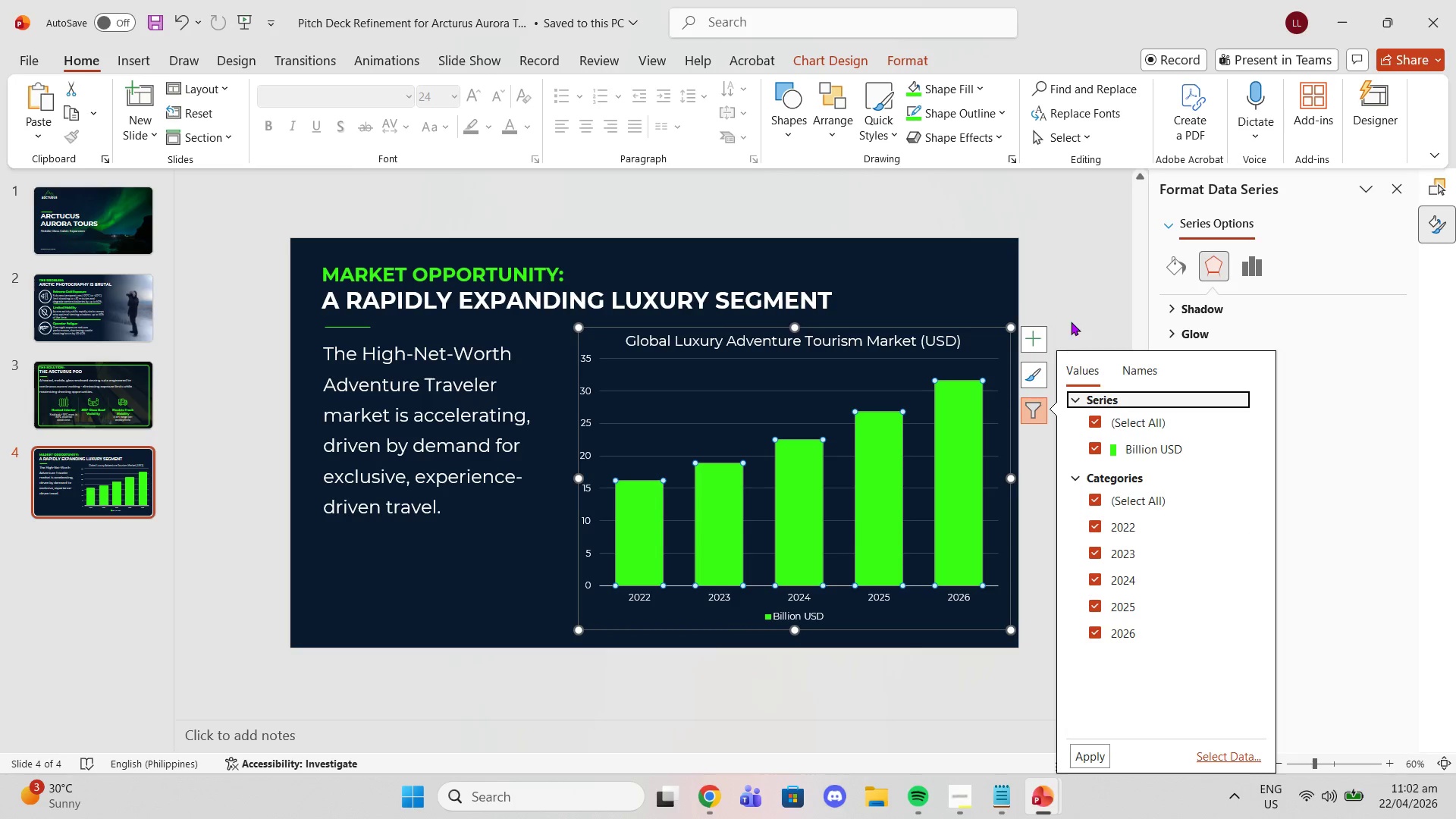 
left_click([1030, 383])
 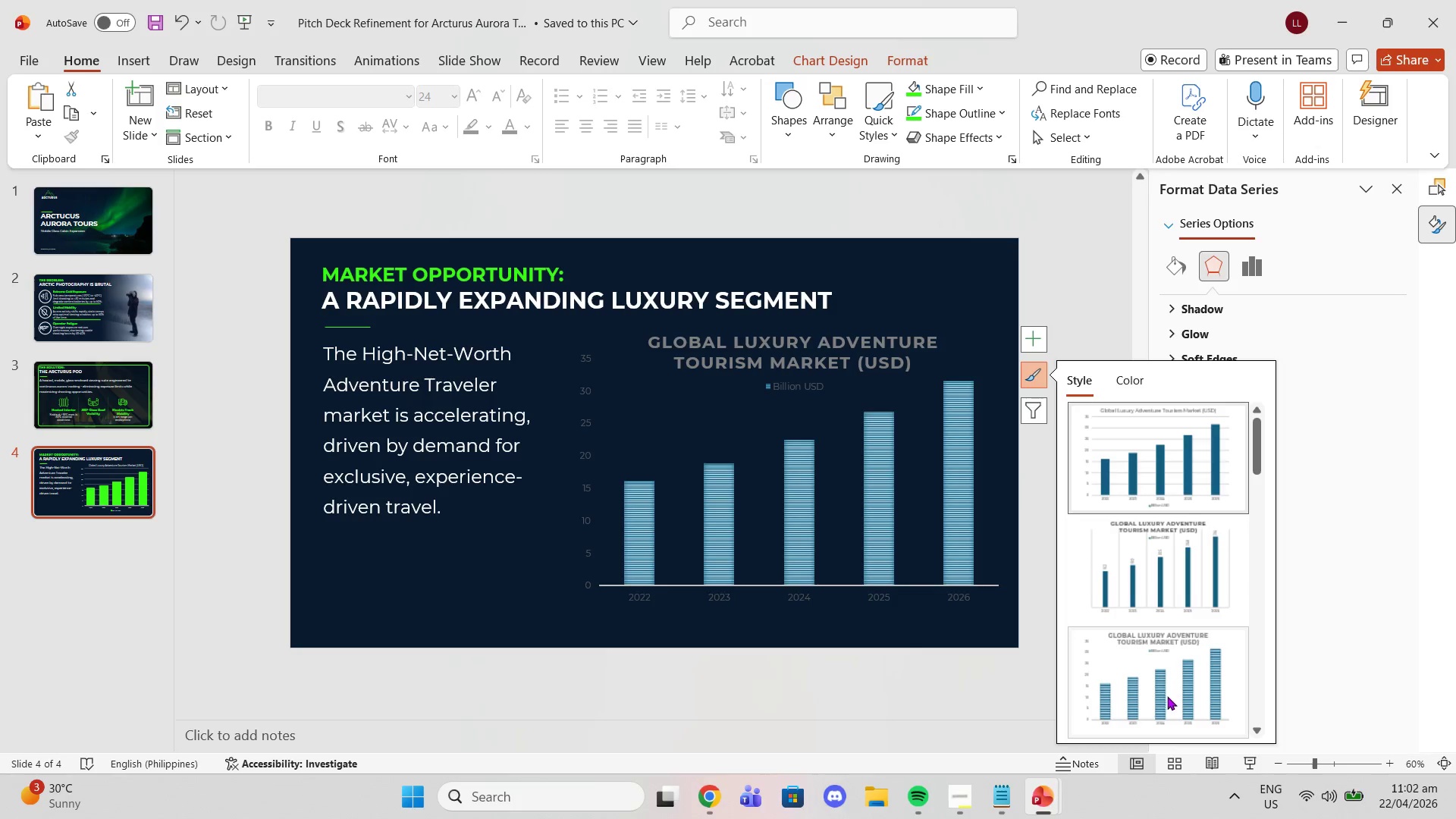 
scroll: coordinate [1205, 682], scroll_direction: down, amount: 7.0
 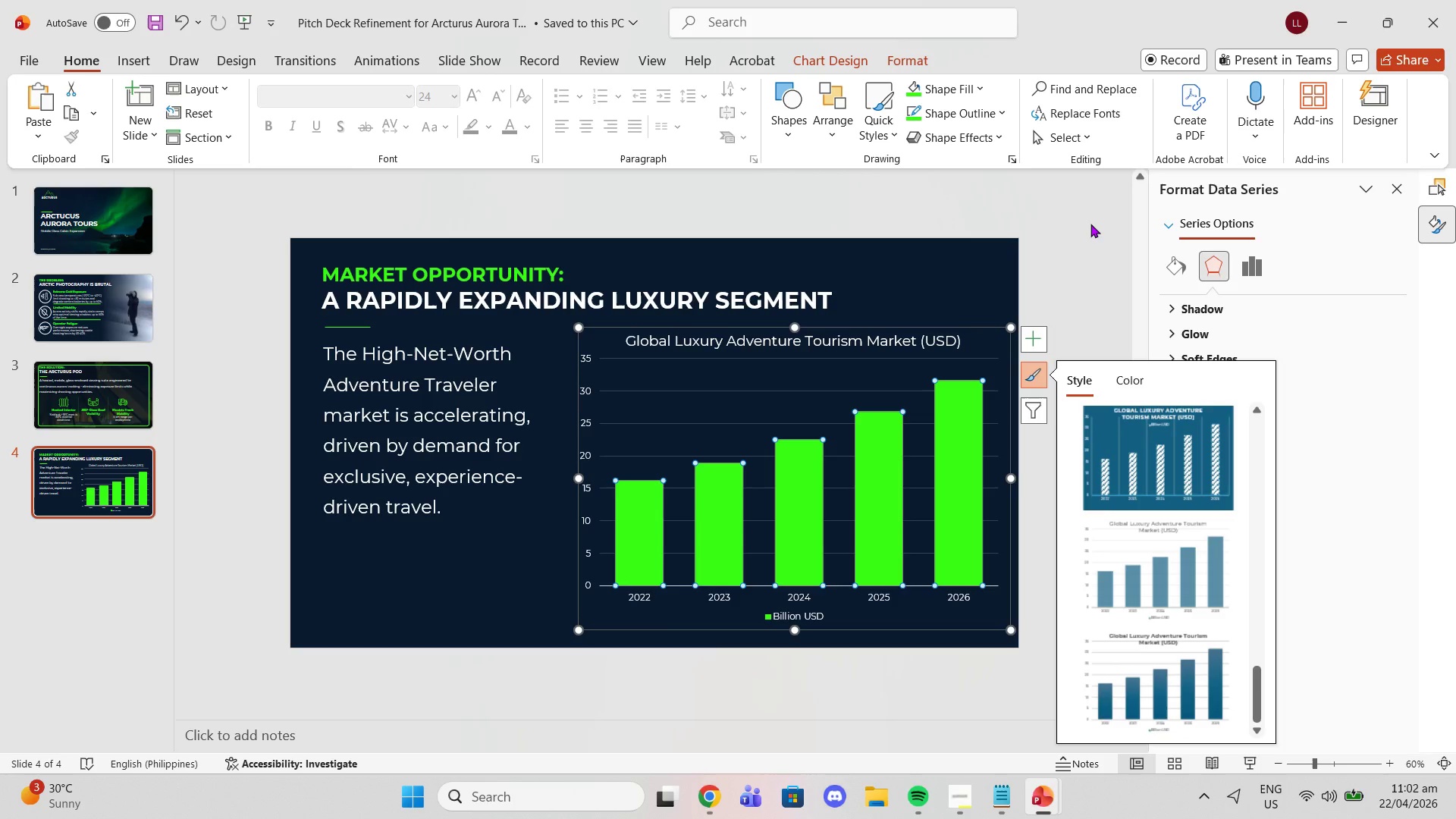 
left_click([1090, 224])
 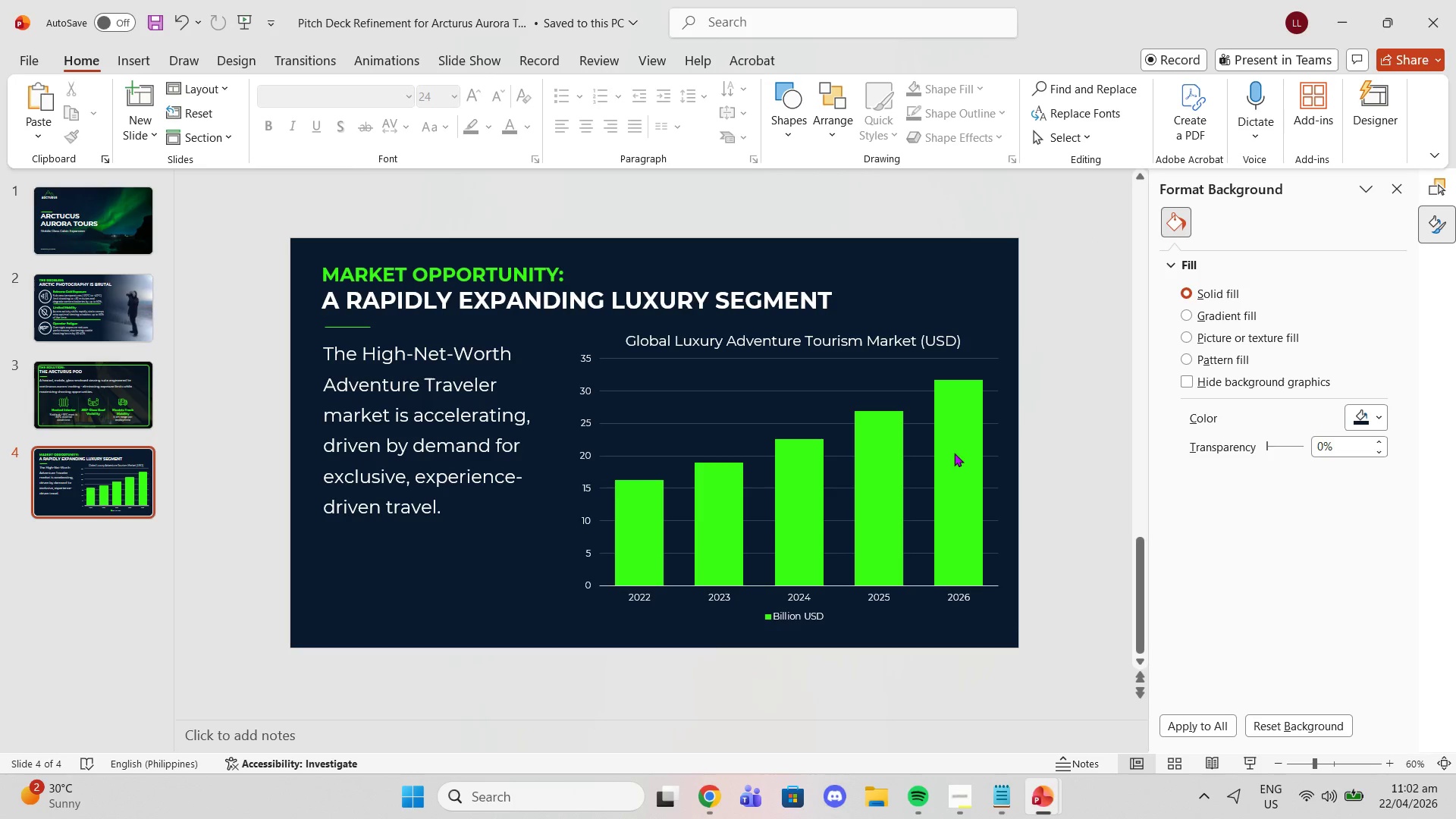 
left_click([953, 453])
 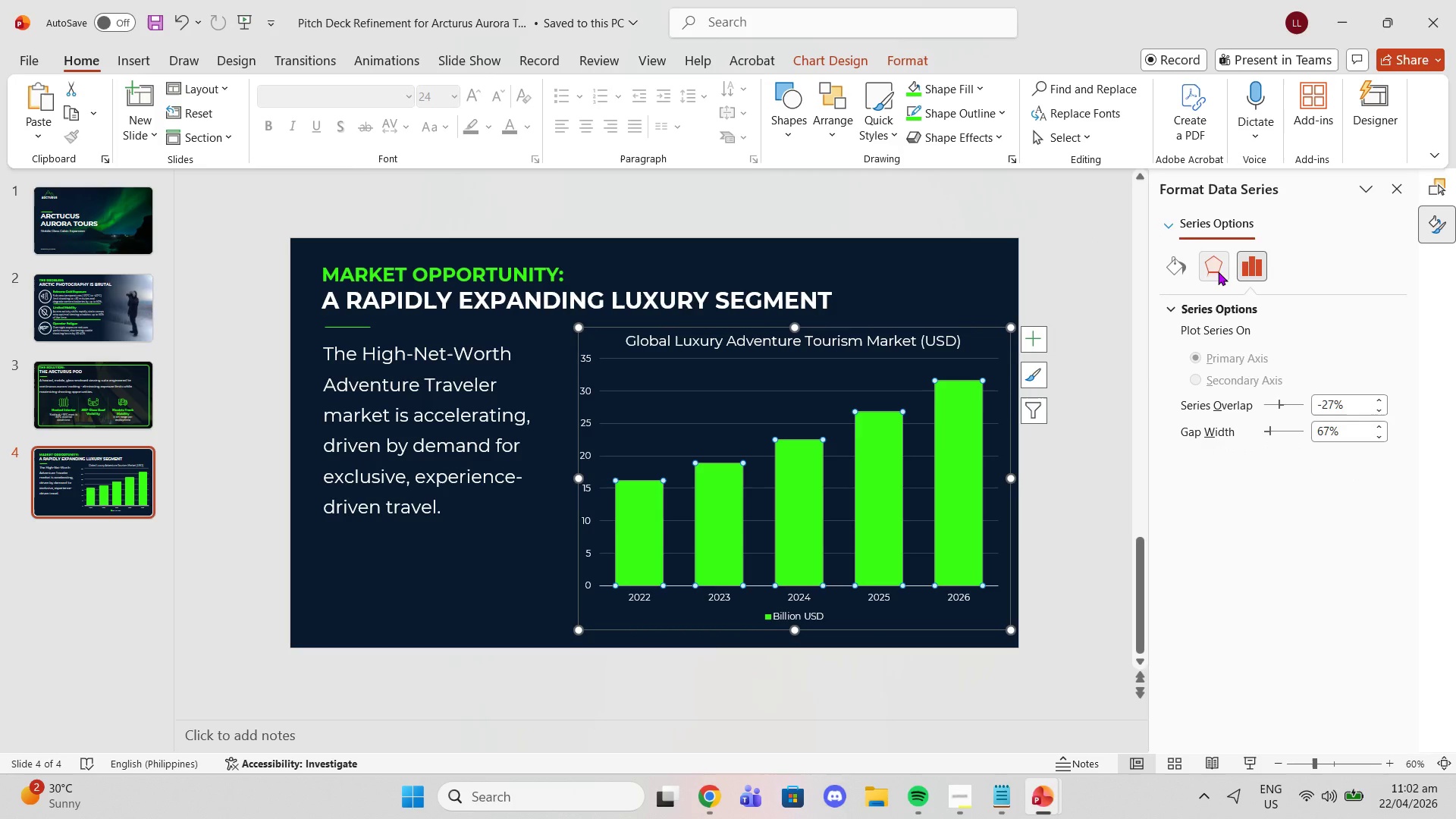 
left_click([1218, 271])
 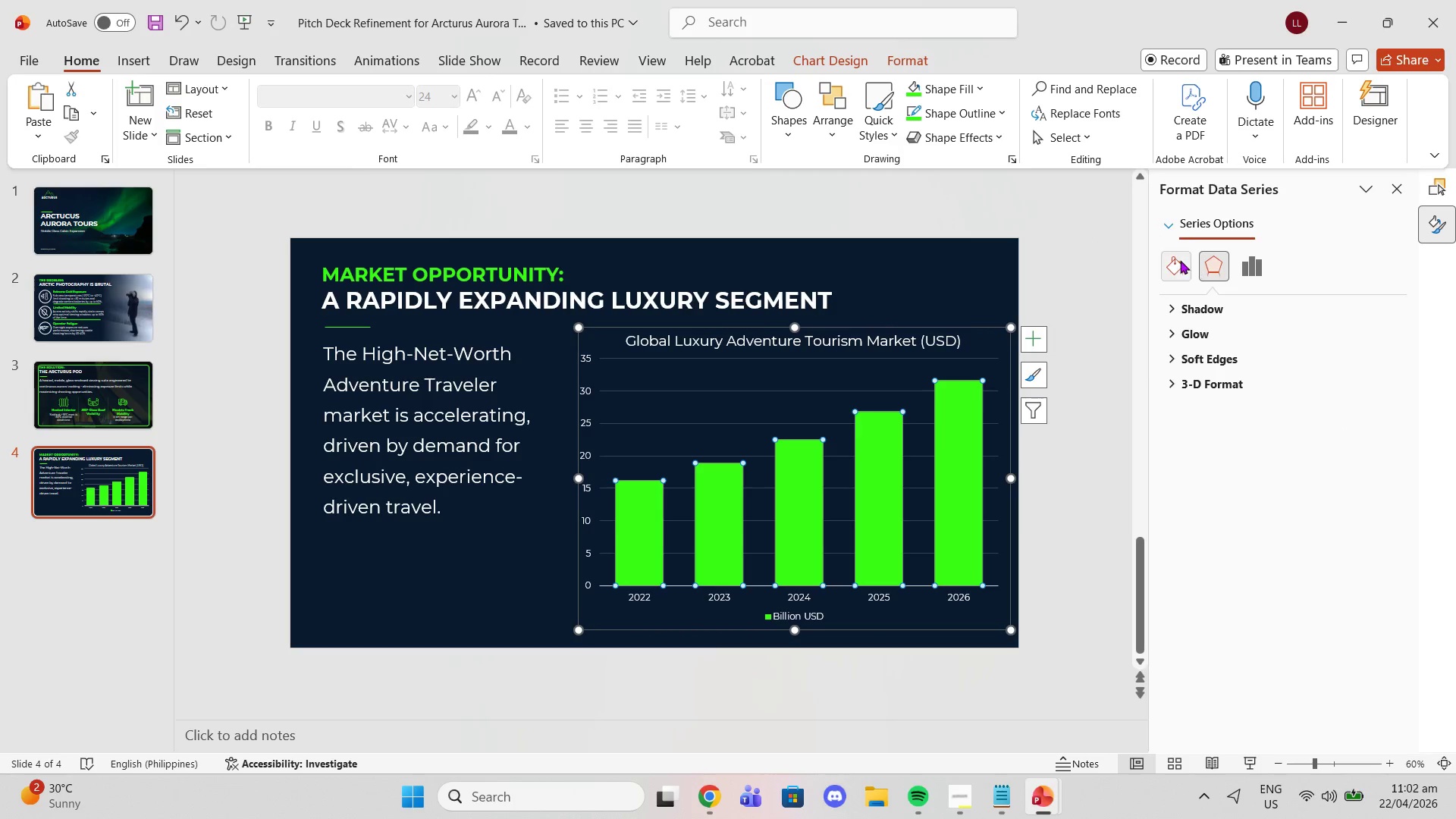 
left_click([1179, 260])
 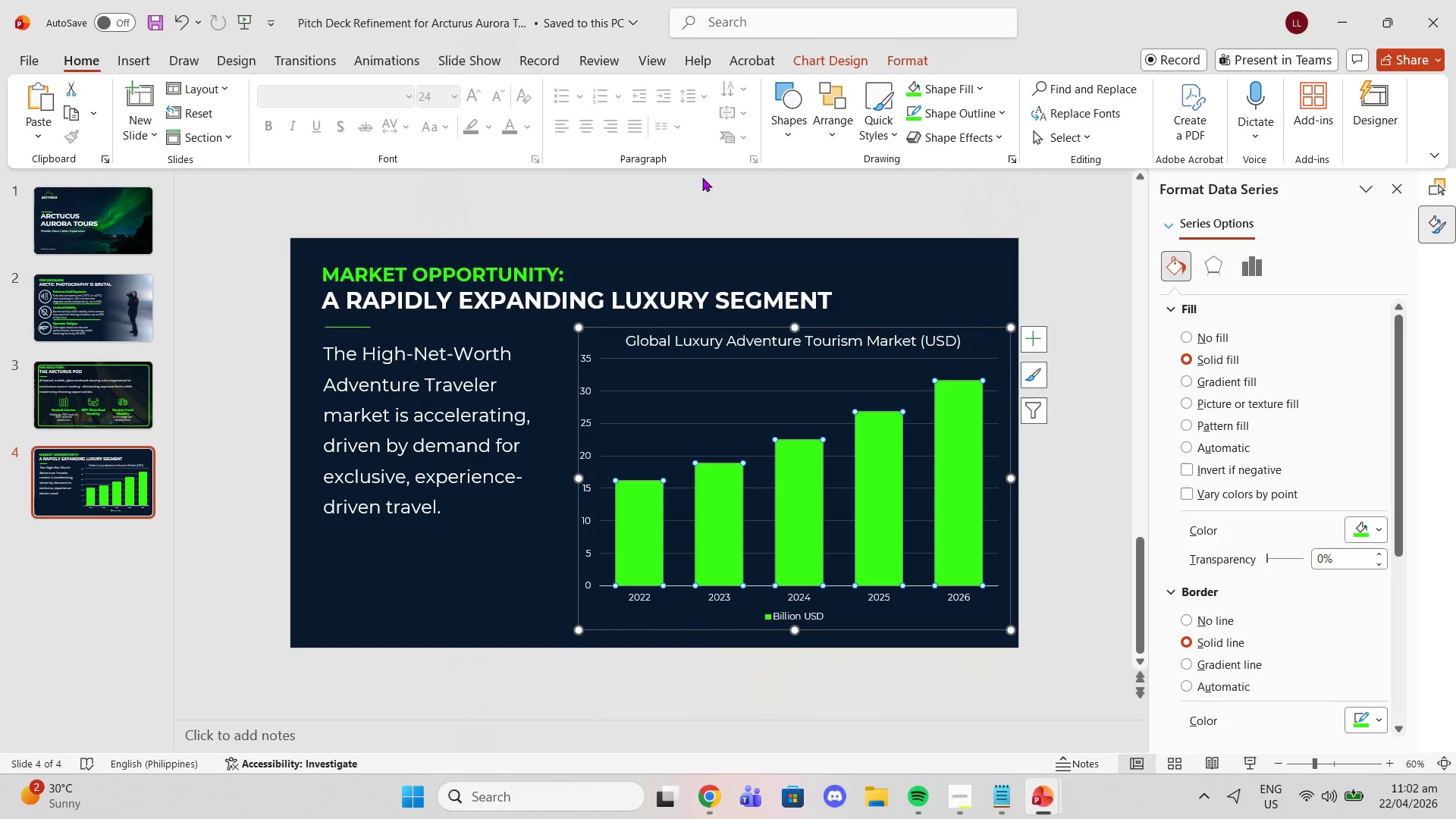 
left_click([820, 72])
 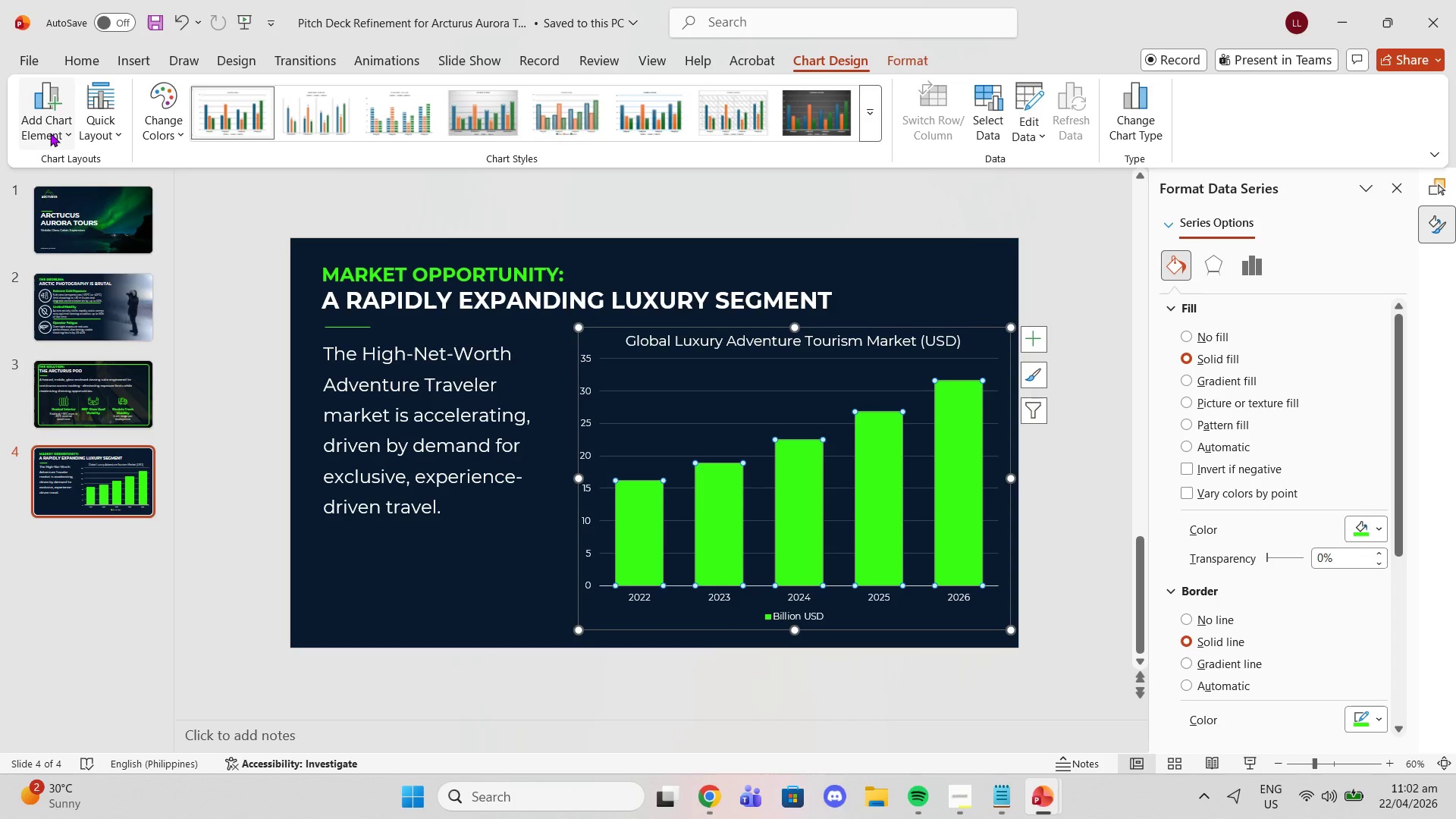 
left_click([50, 133])
 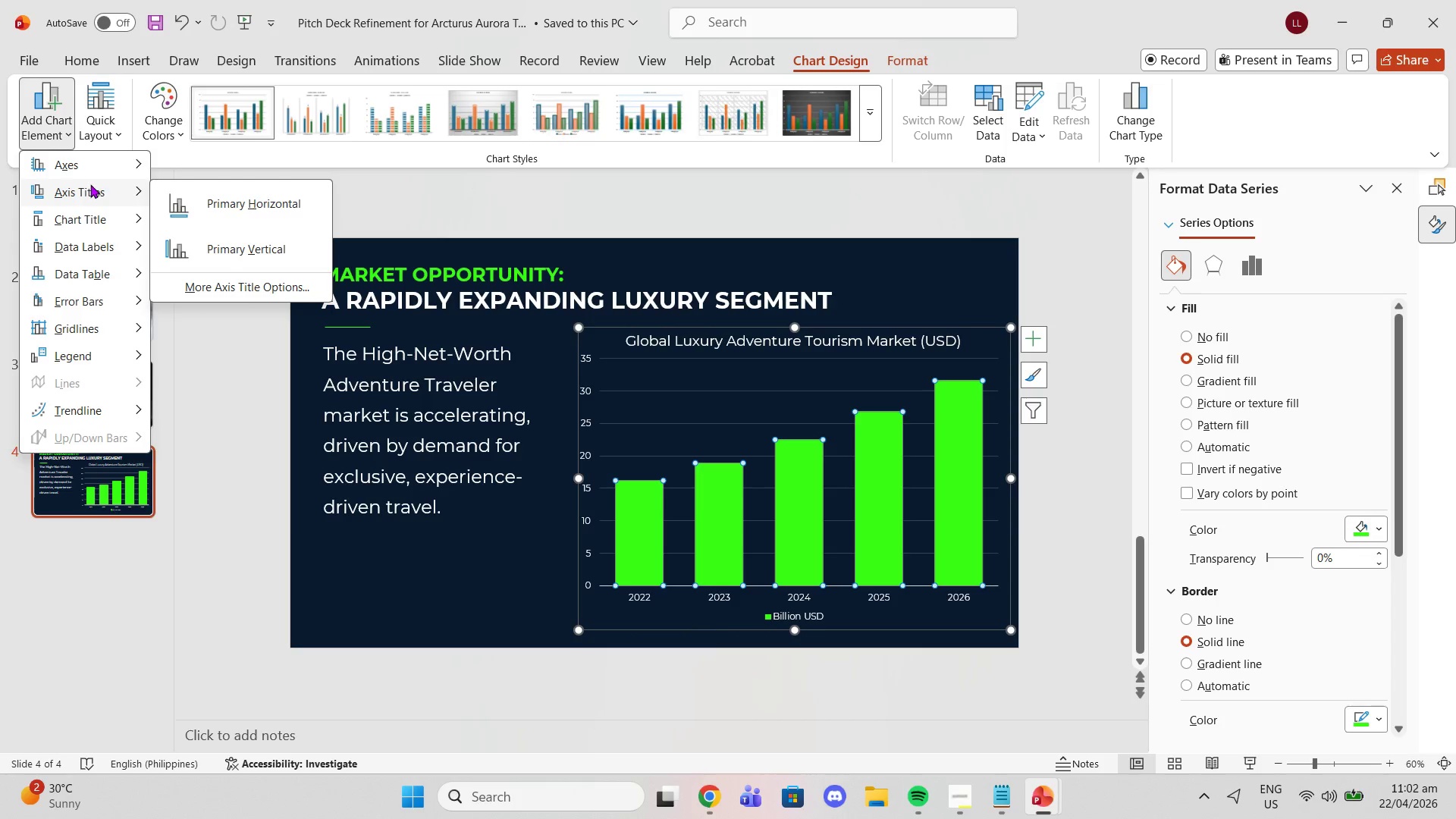 
left_click([92, 186])
 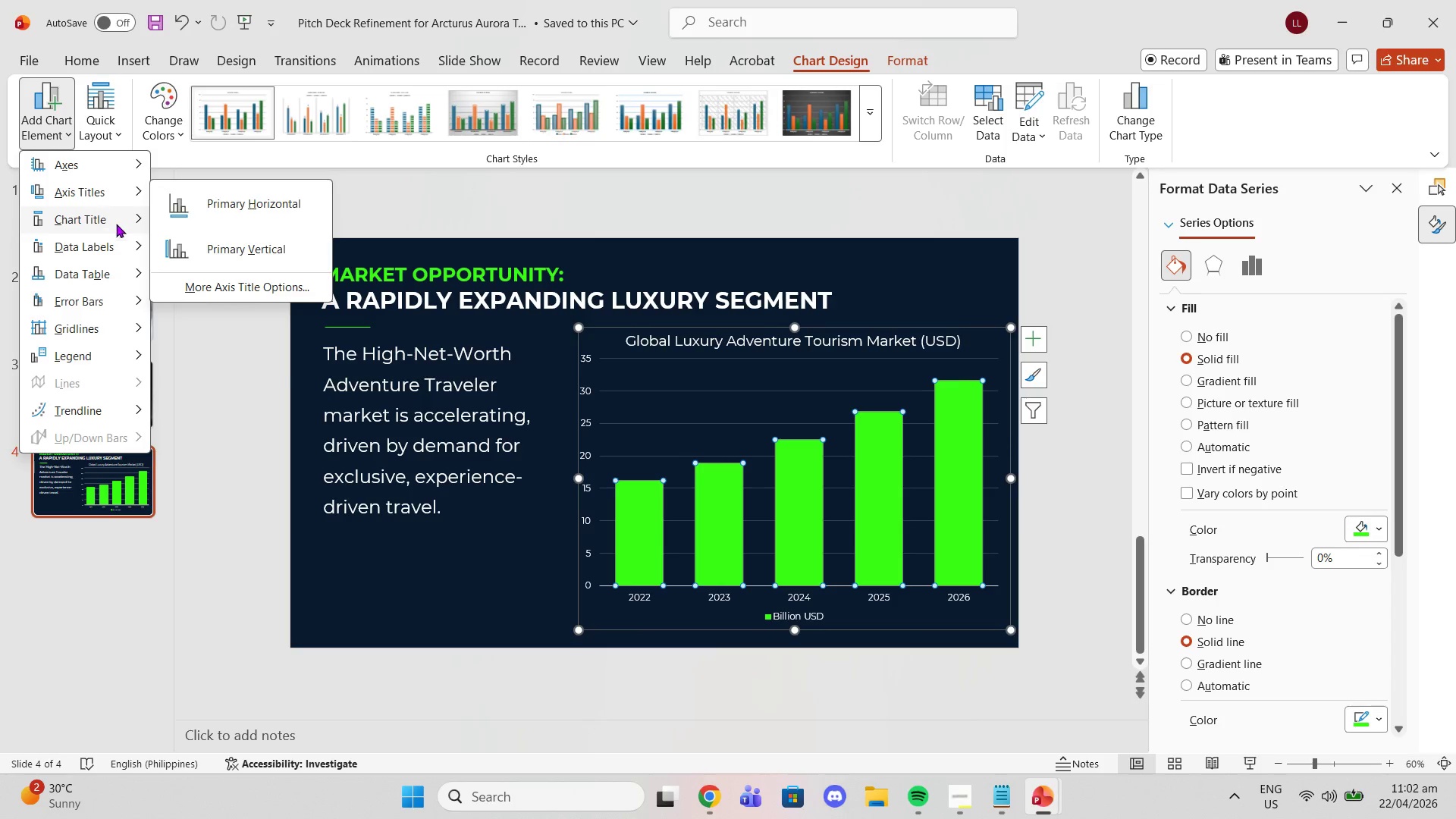 
left_click([120, 246])
 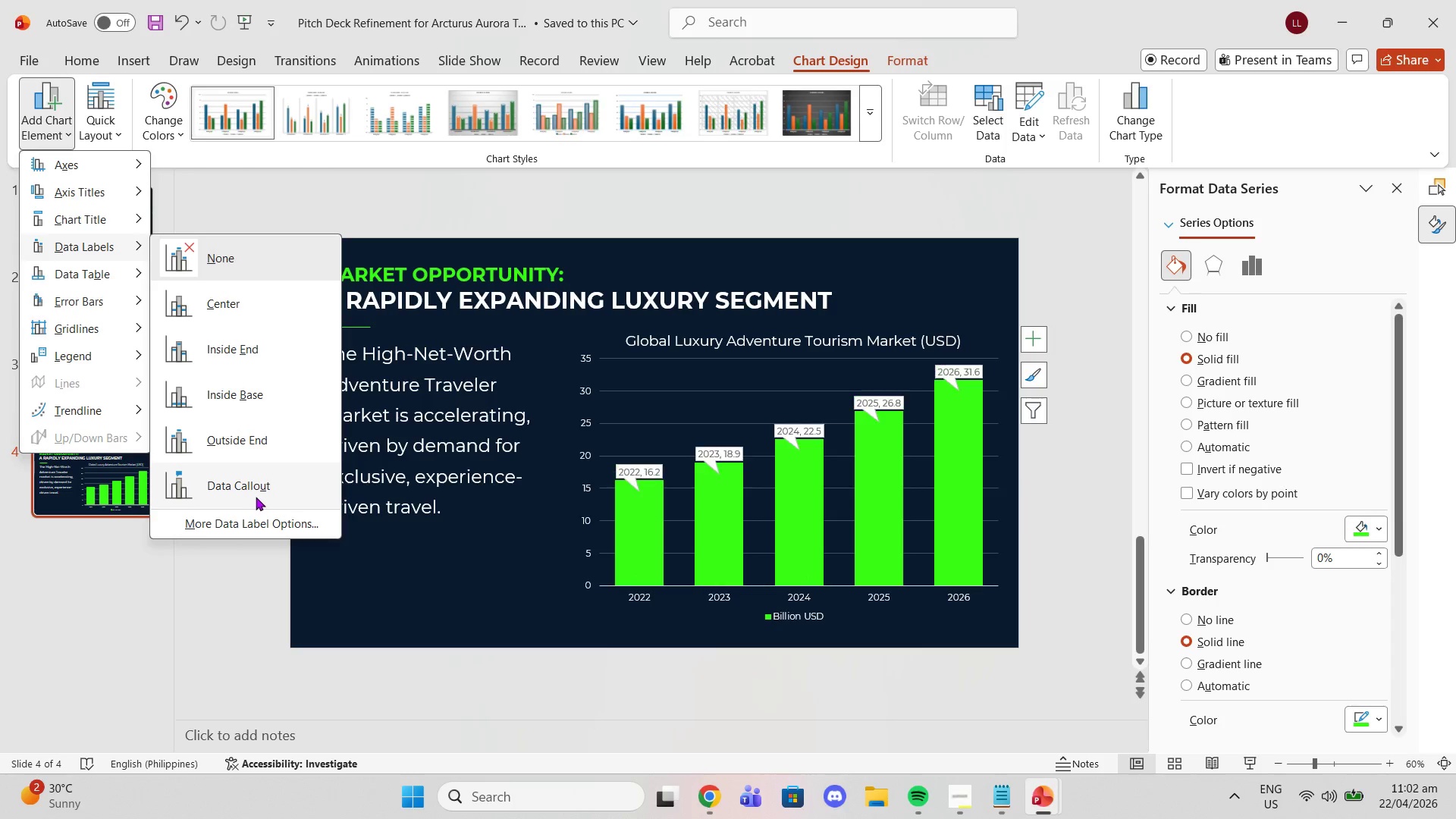 
left_click([261, 440])
 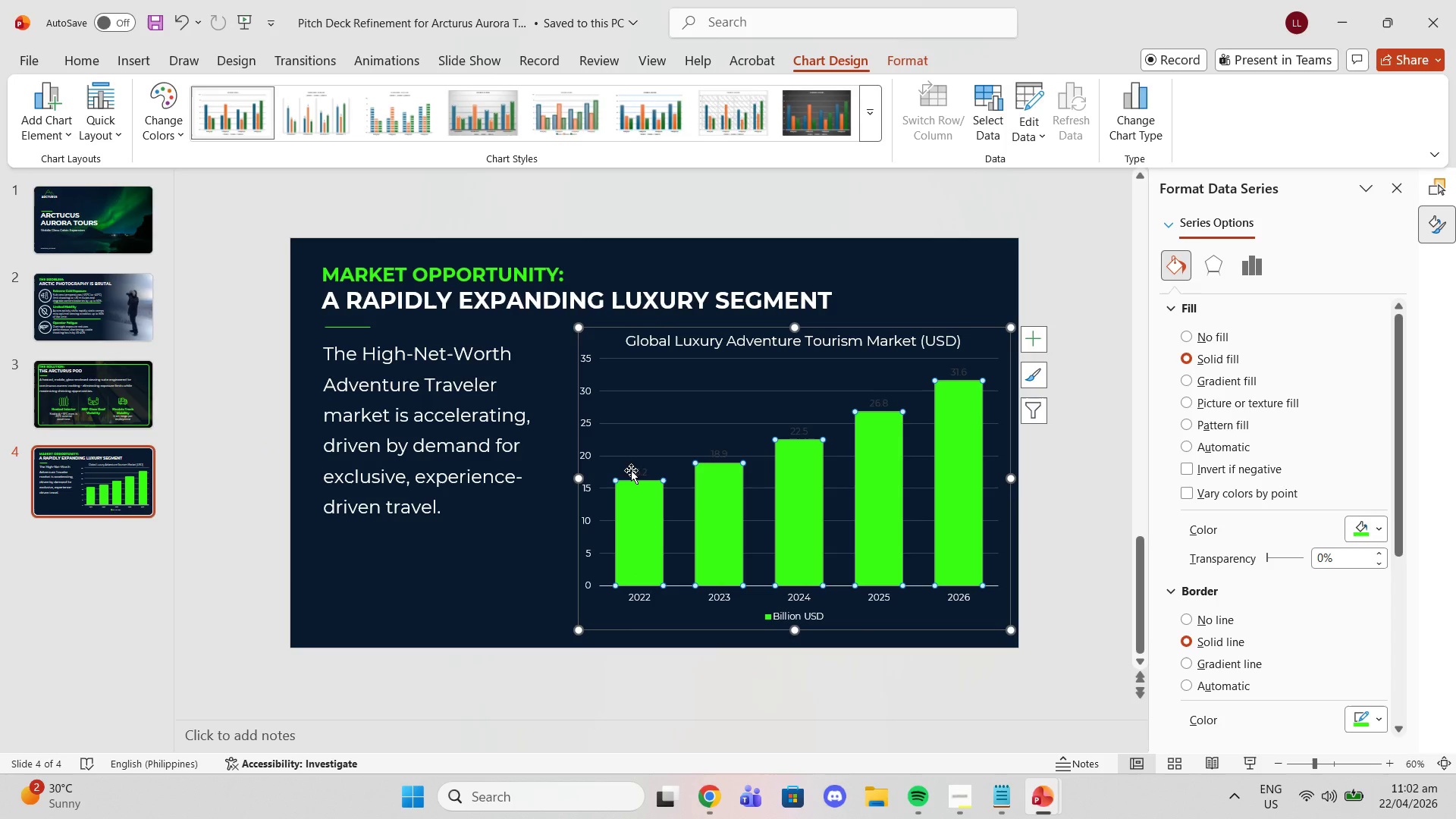 
left_click([639, 472])
 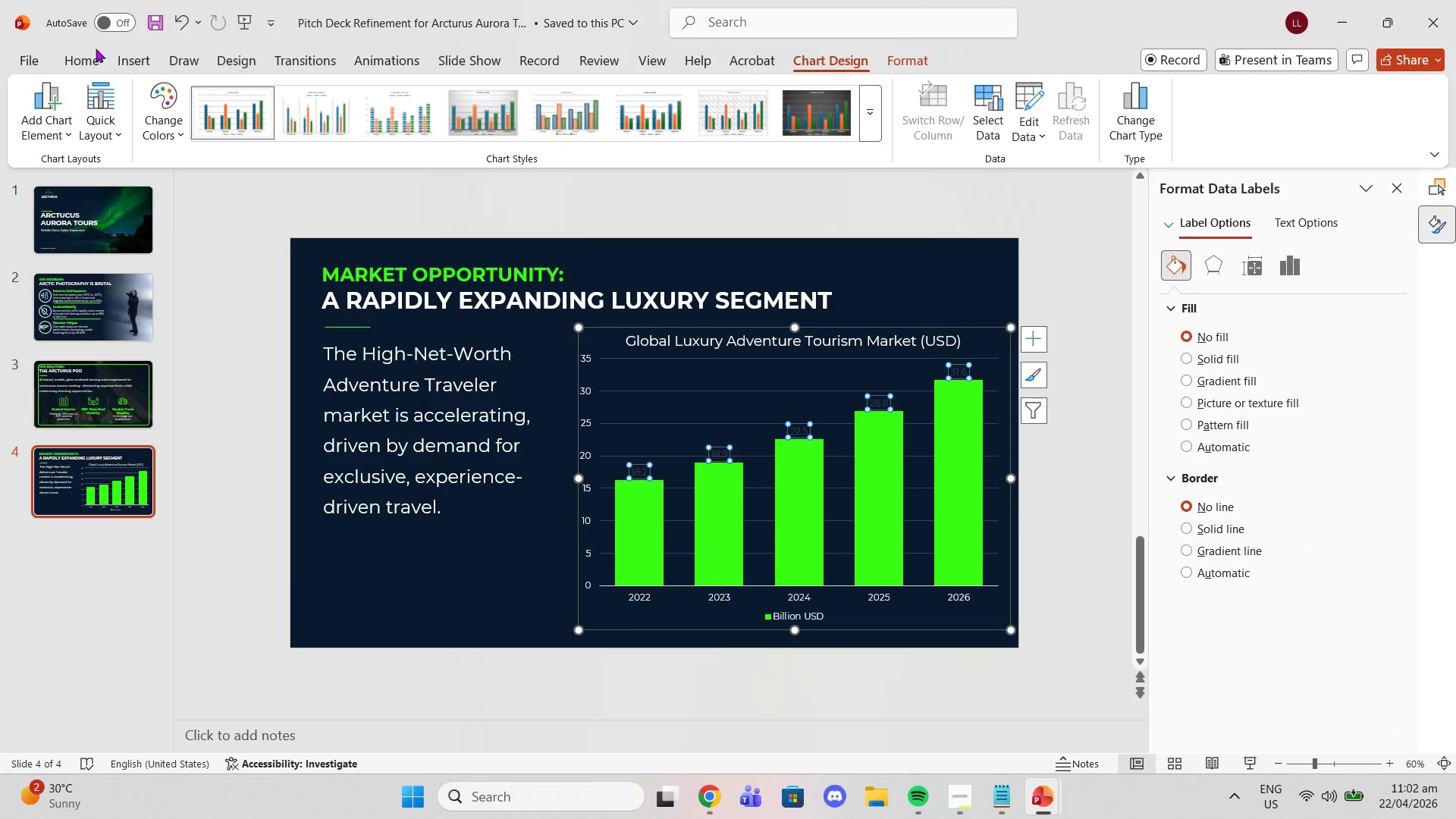 
left_click([76, 48])
 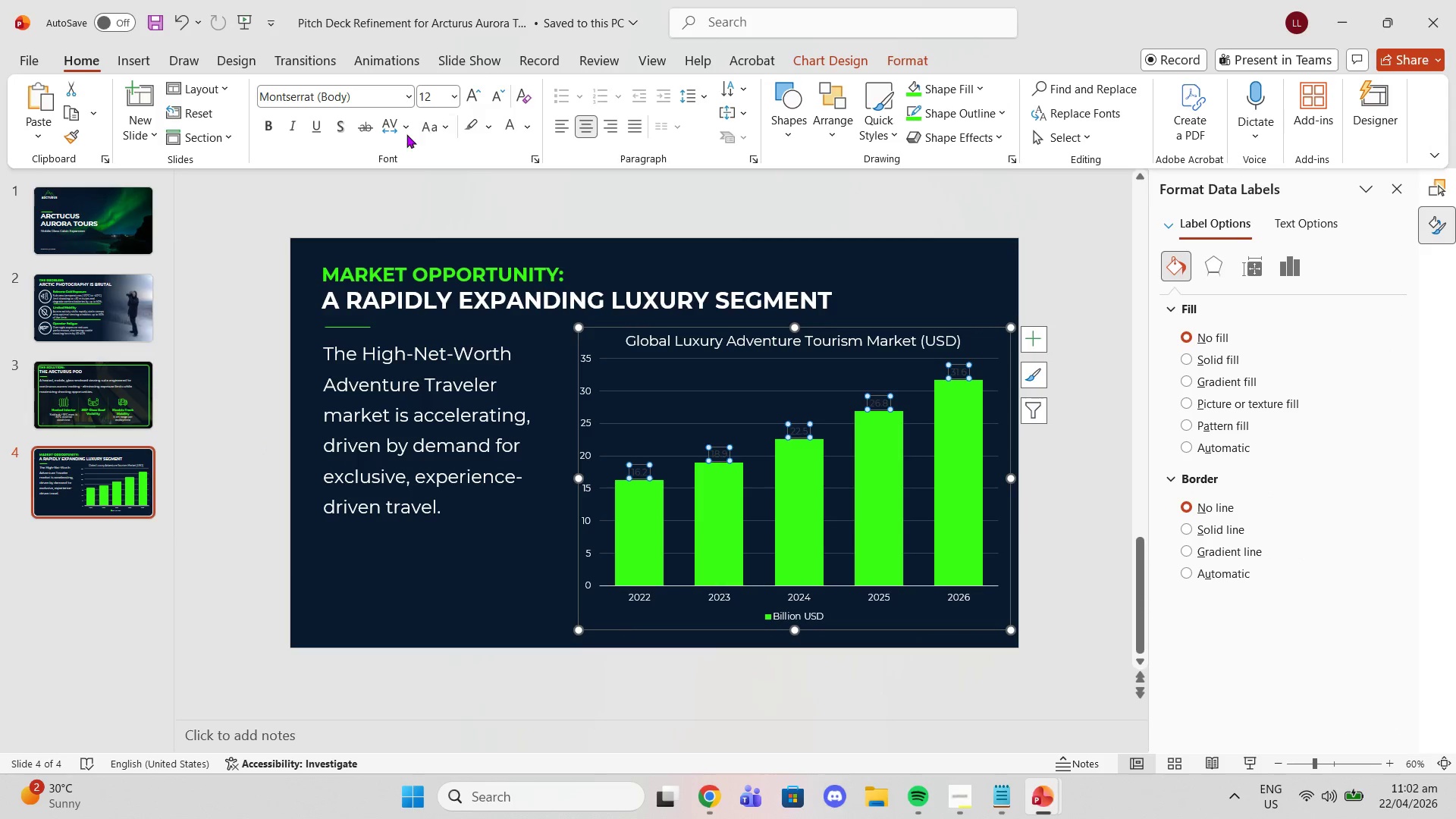 
left_click([518, 123])
 